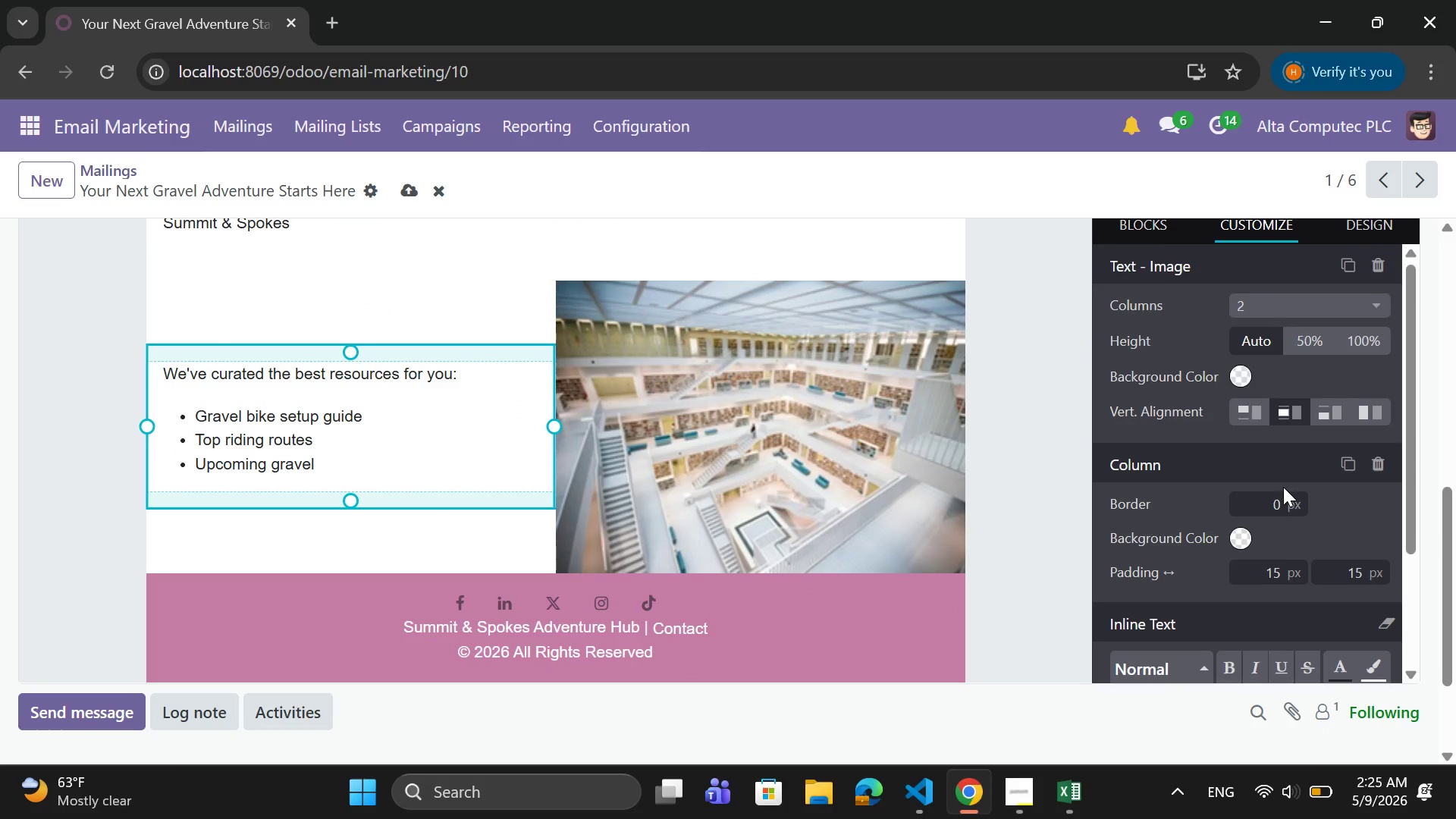 
scroll: coordinate [1283, 487], scroll_direction: down, amount: 5.0
 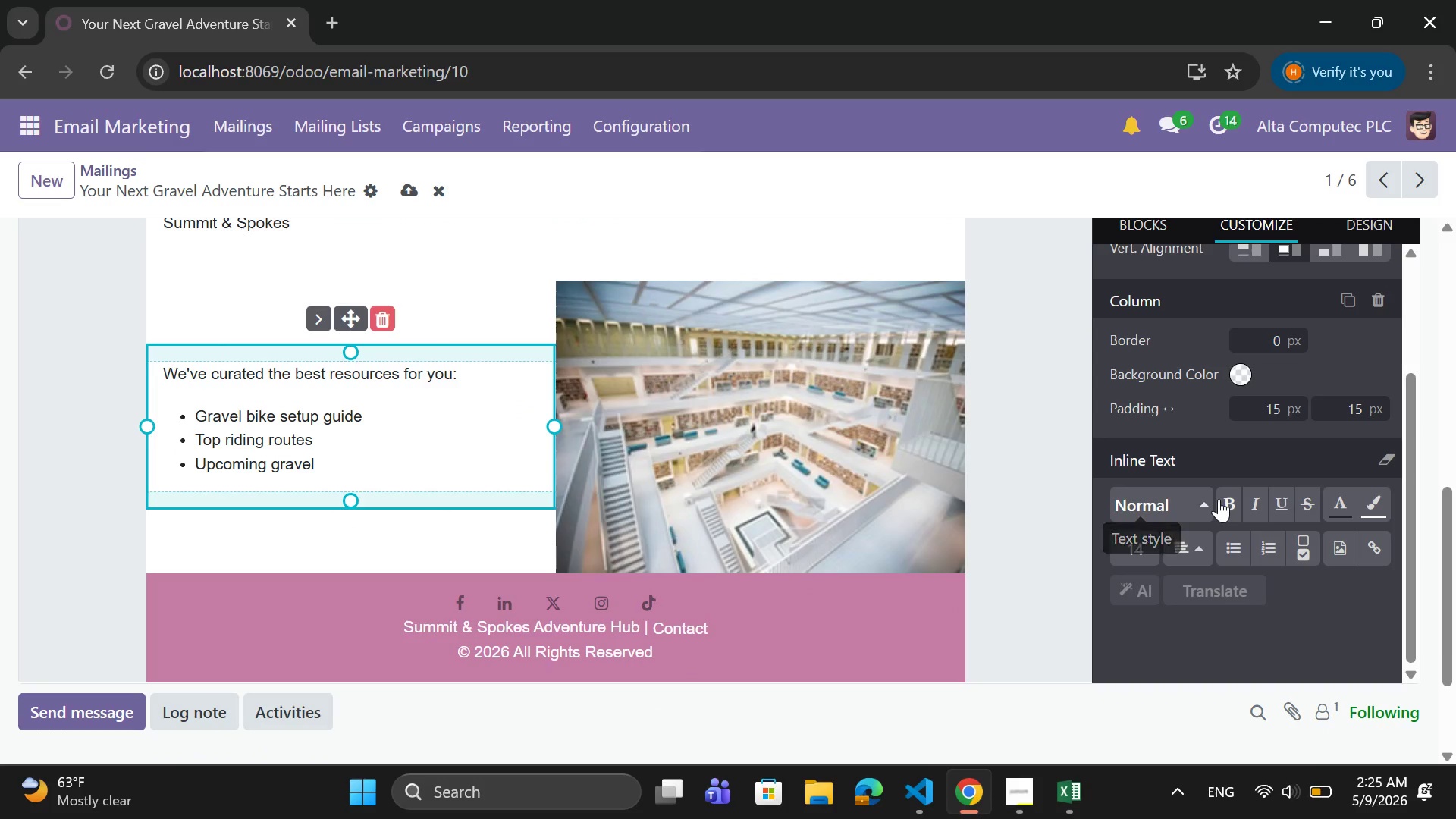 
left_click([1219, 499])
 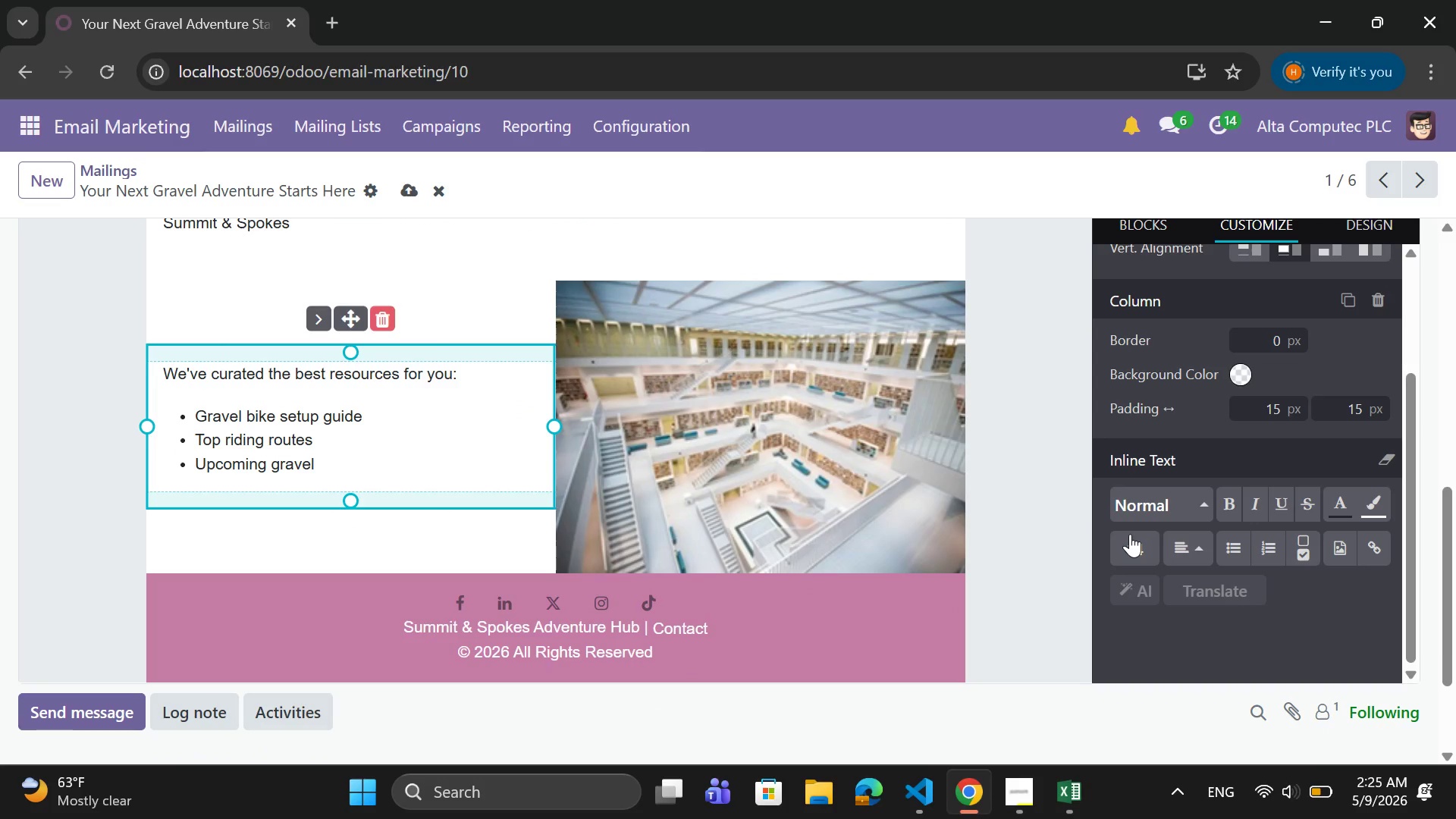 
left_click([1130, 534])
 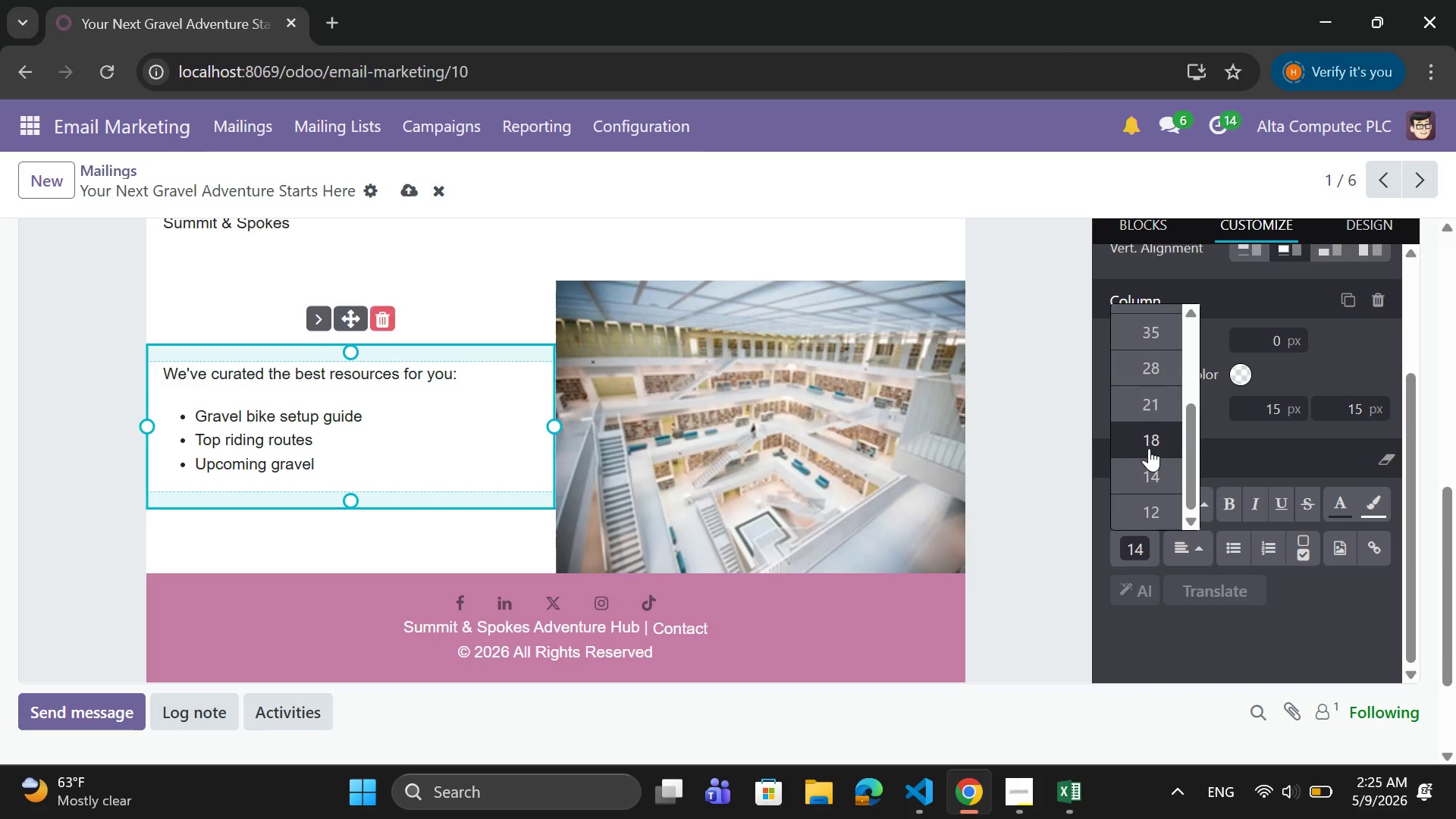 
left_click([1149, 447])
 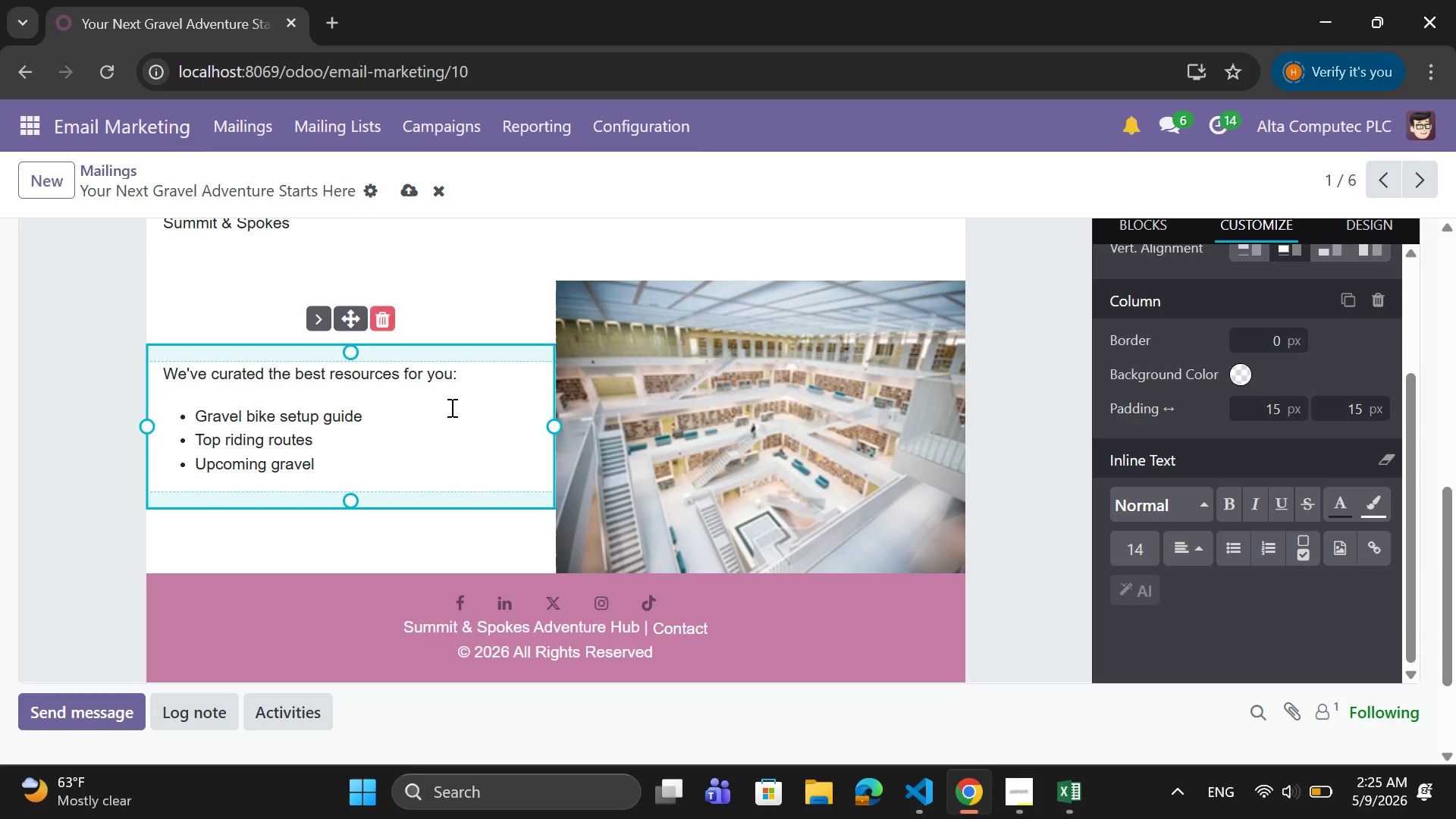 
left_click([471, 380])
 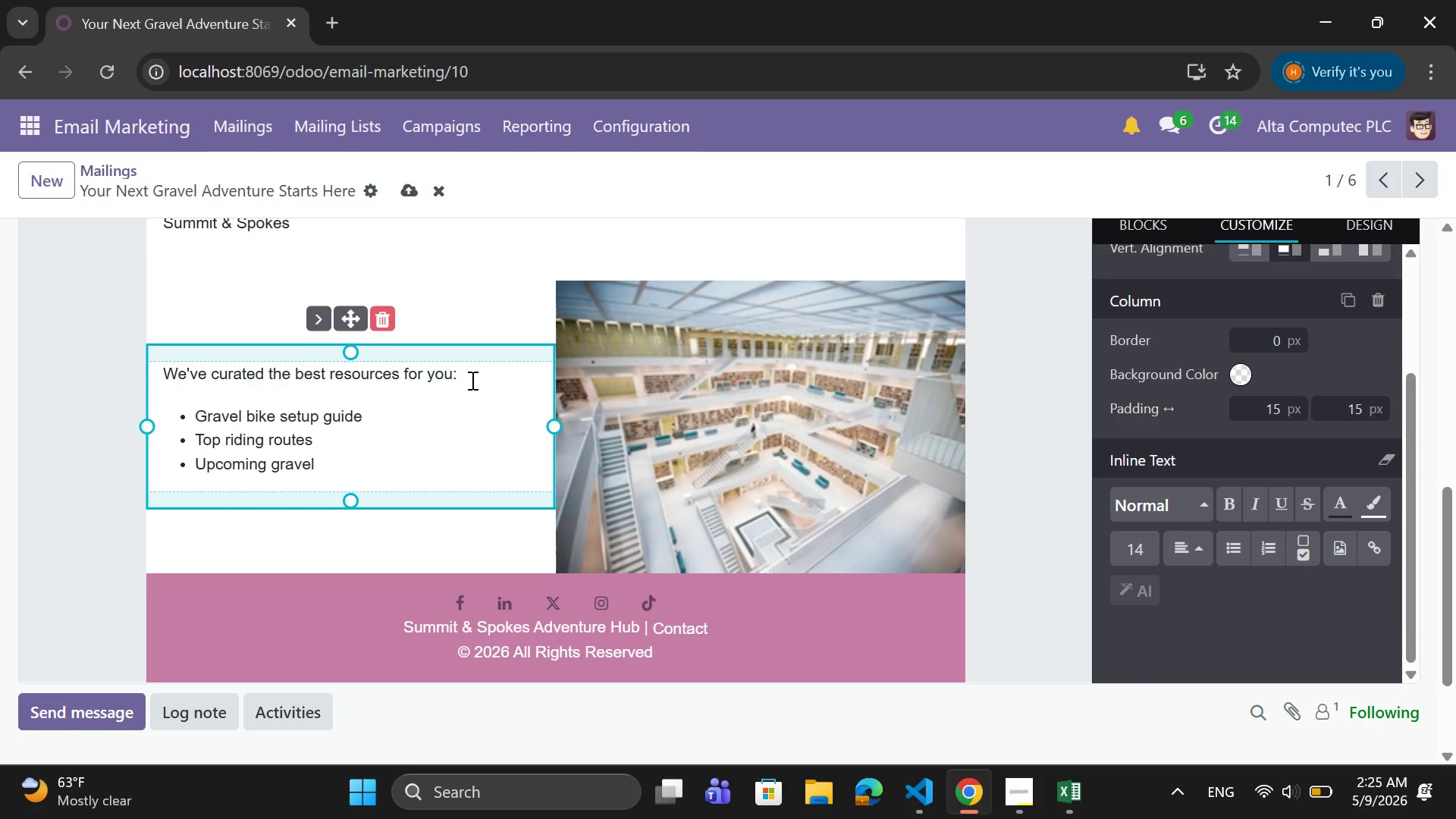 
left_click_drag(start_coordinate=[471, 380], to_coordinate=[414, 467])
 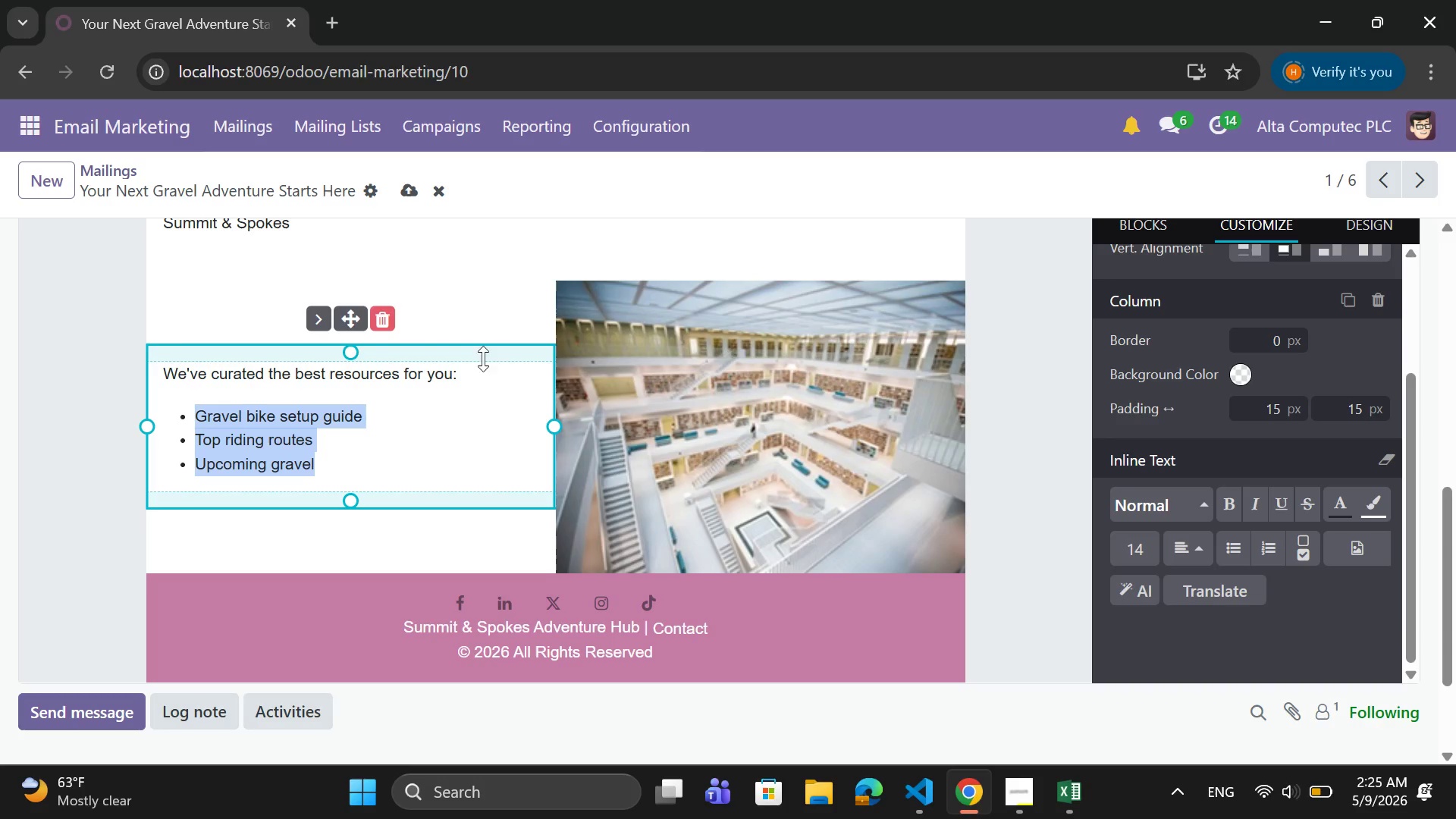 
left_click([457, 375])
 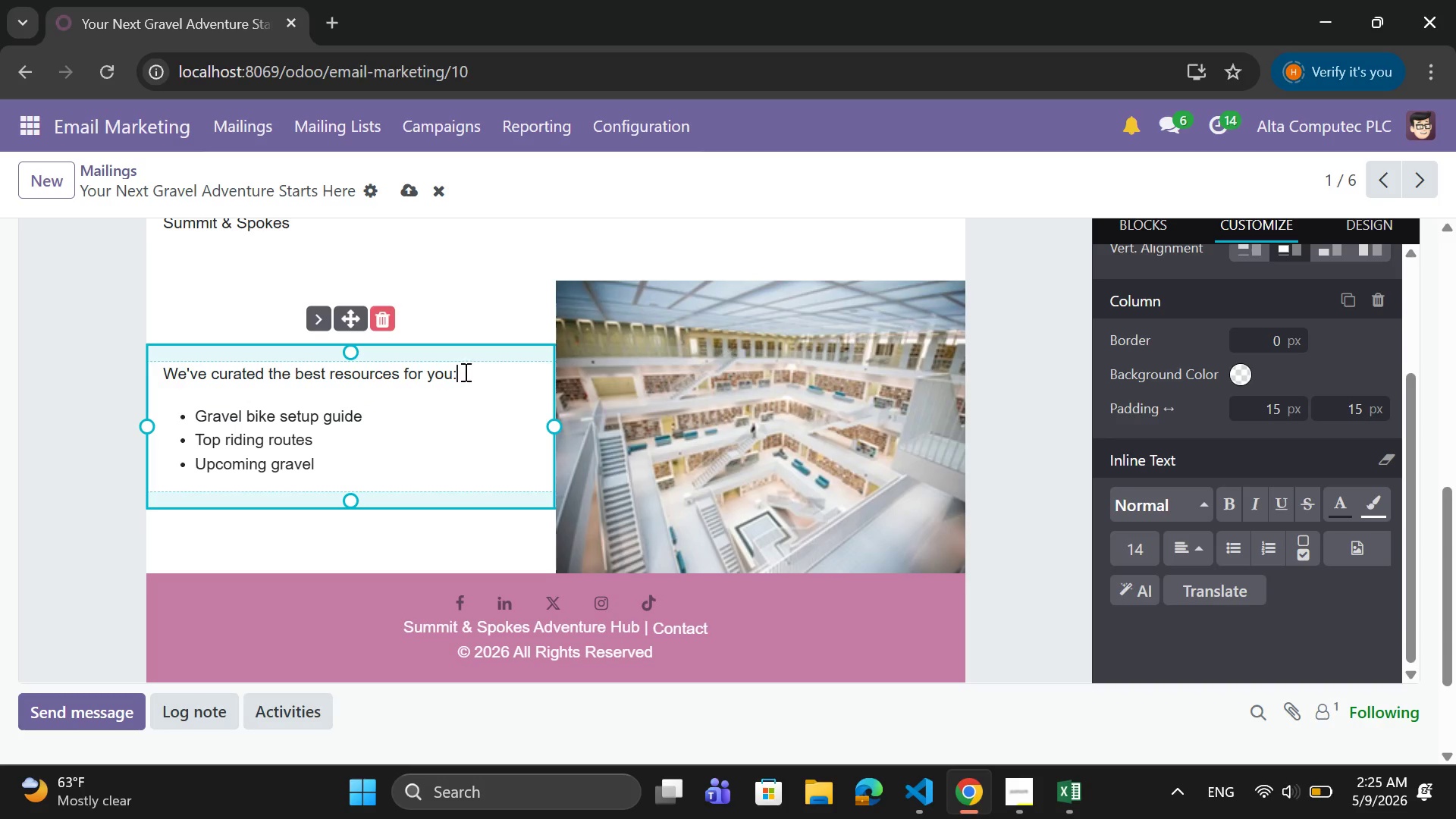 
left_click_drag(start_coordinate=[464, 372], to_coordinate=[164, 381])
 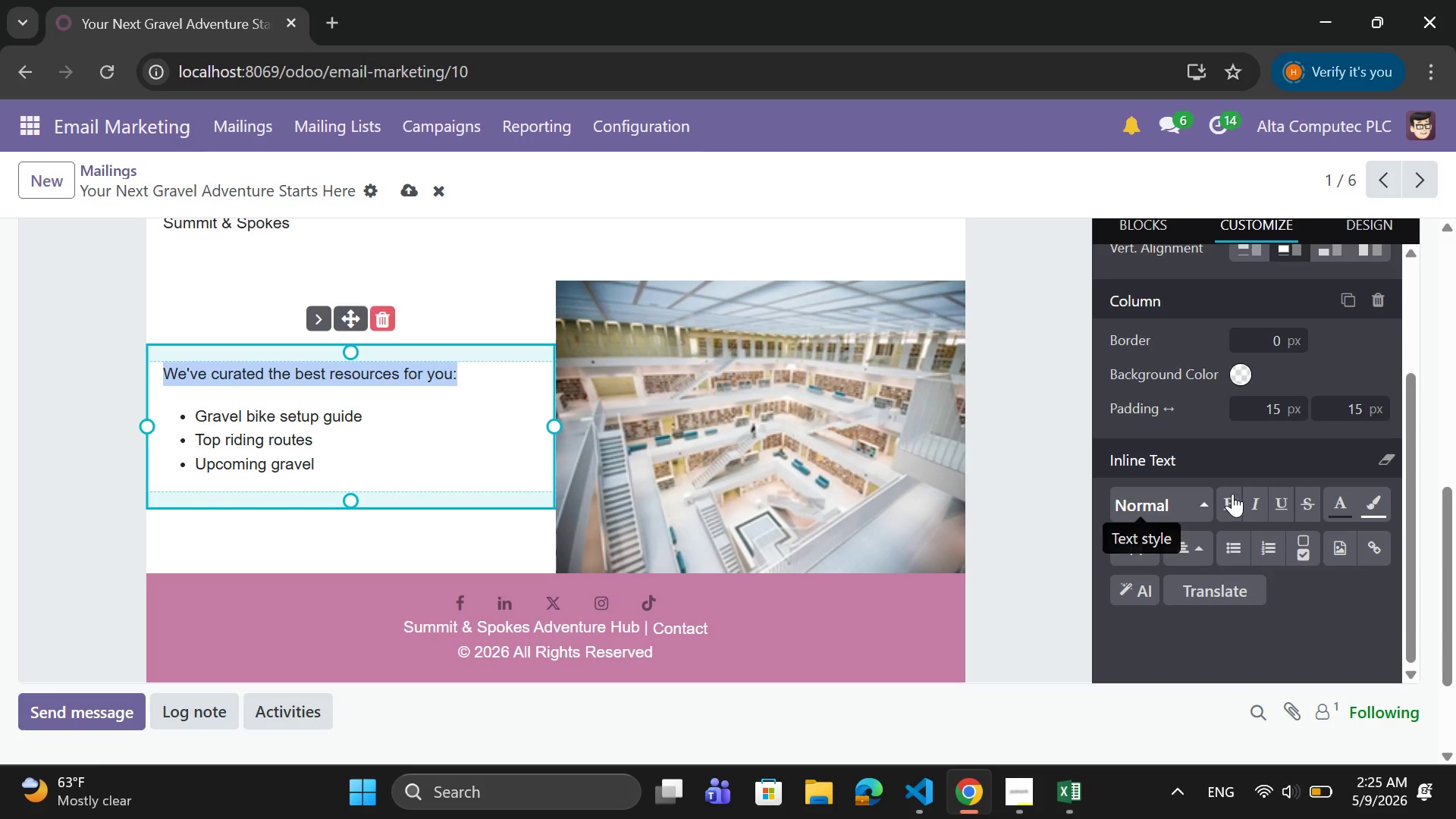 
left_click([1229, 494])
 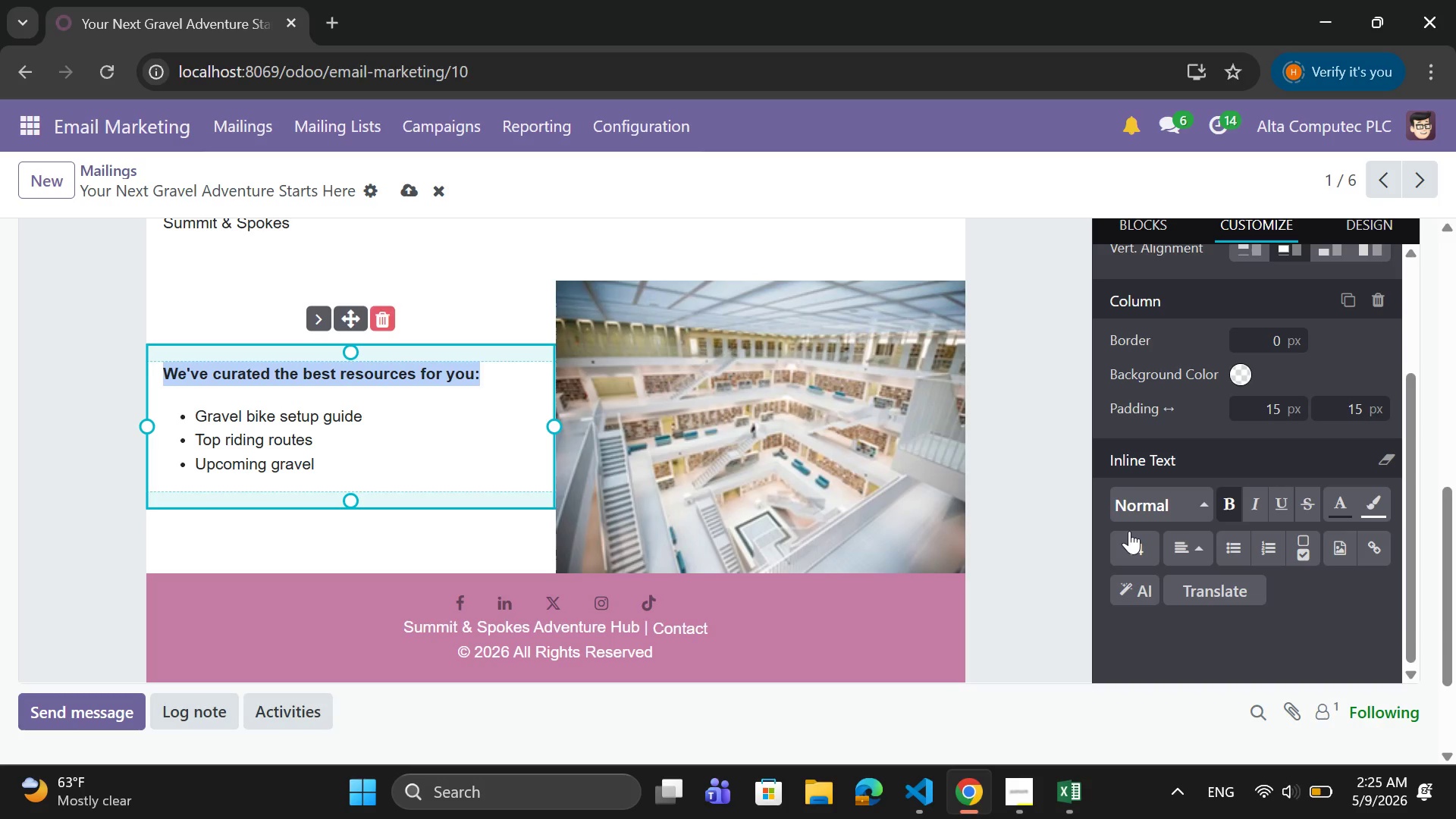 
left_click([1129, 532])
 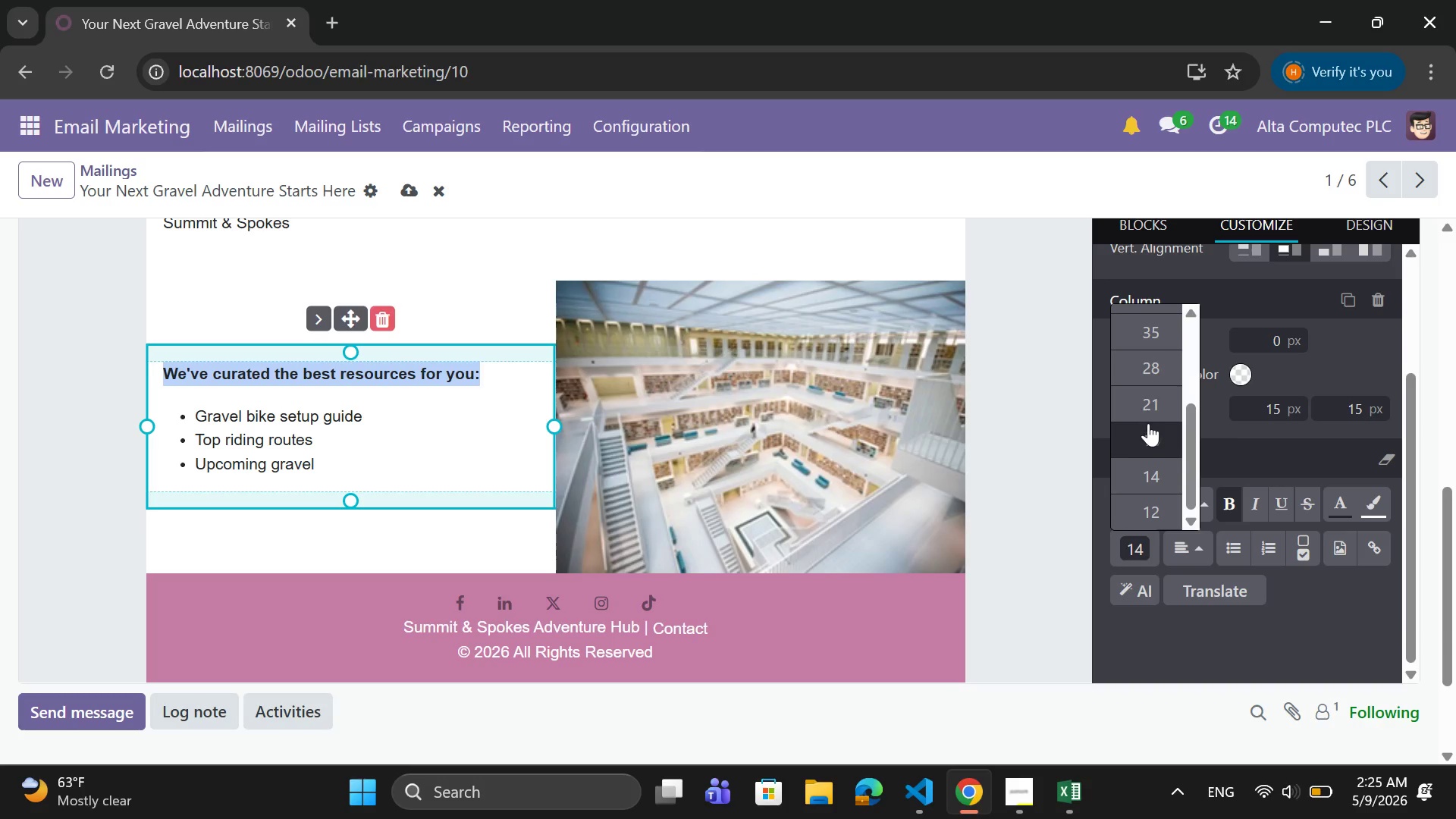 
left_click([1153, 406])
 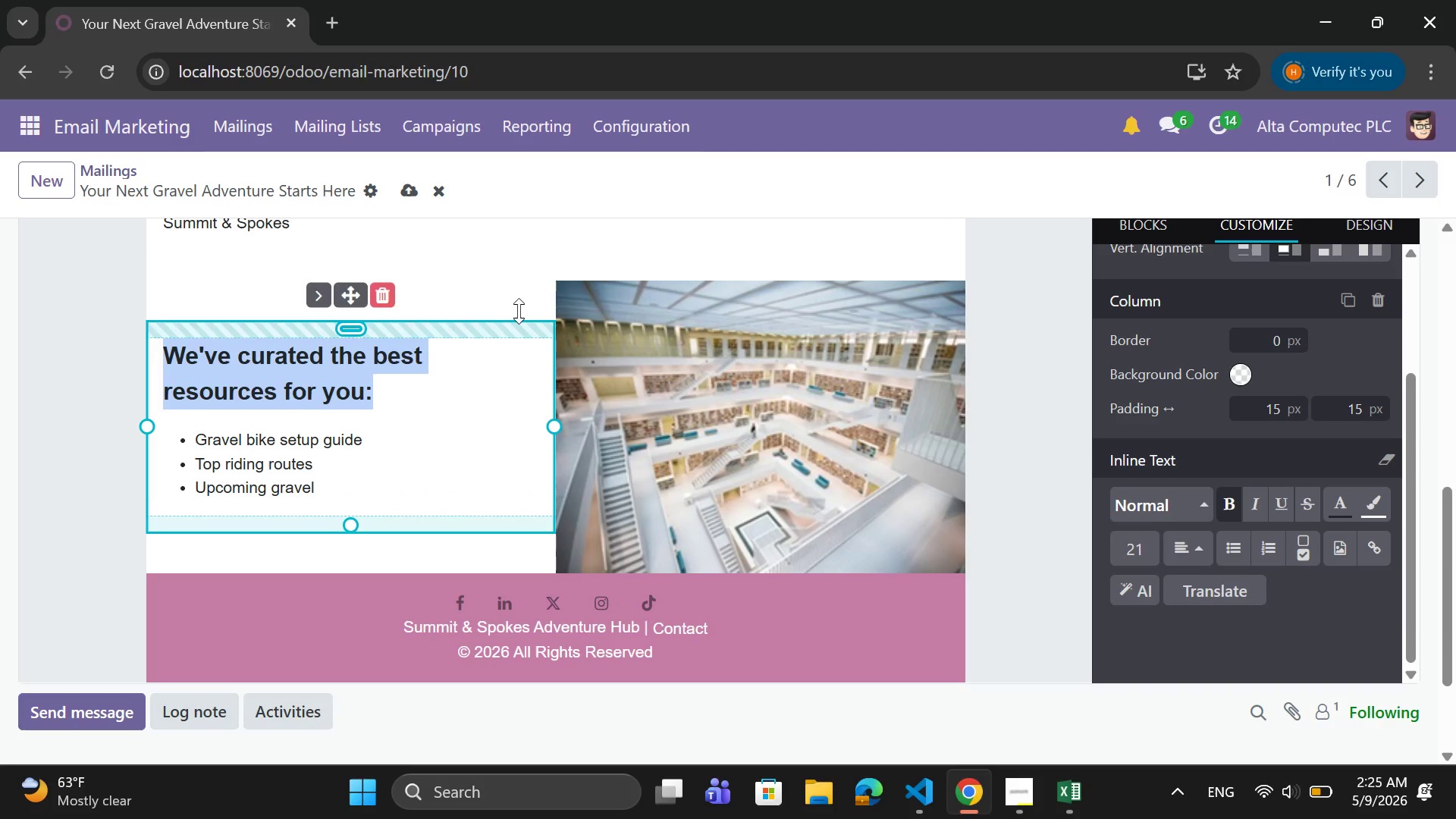 
left_click([525, 297])
 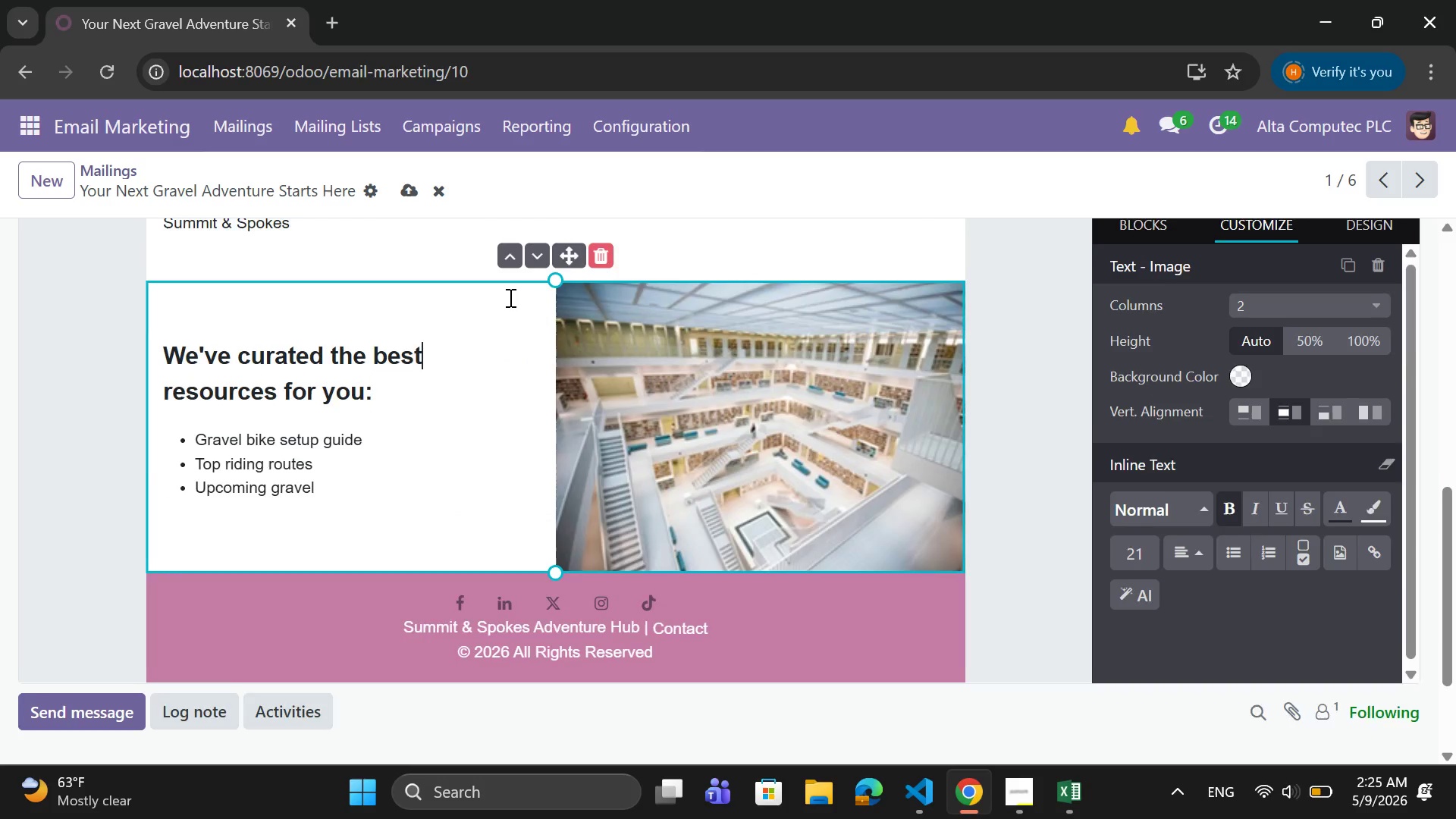 
scroll: coordinate [509, 297], scroll_direction: none, amount: 0.0
 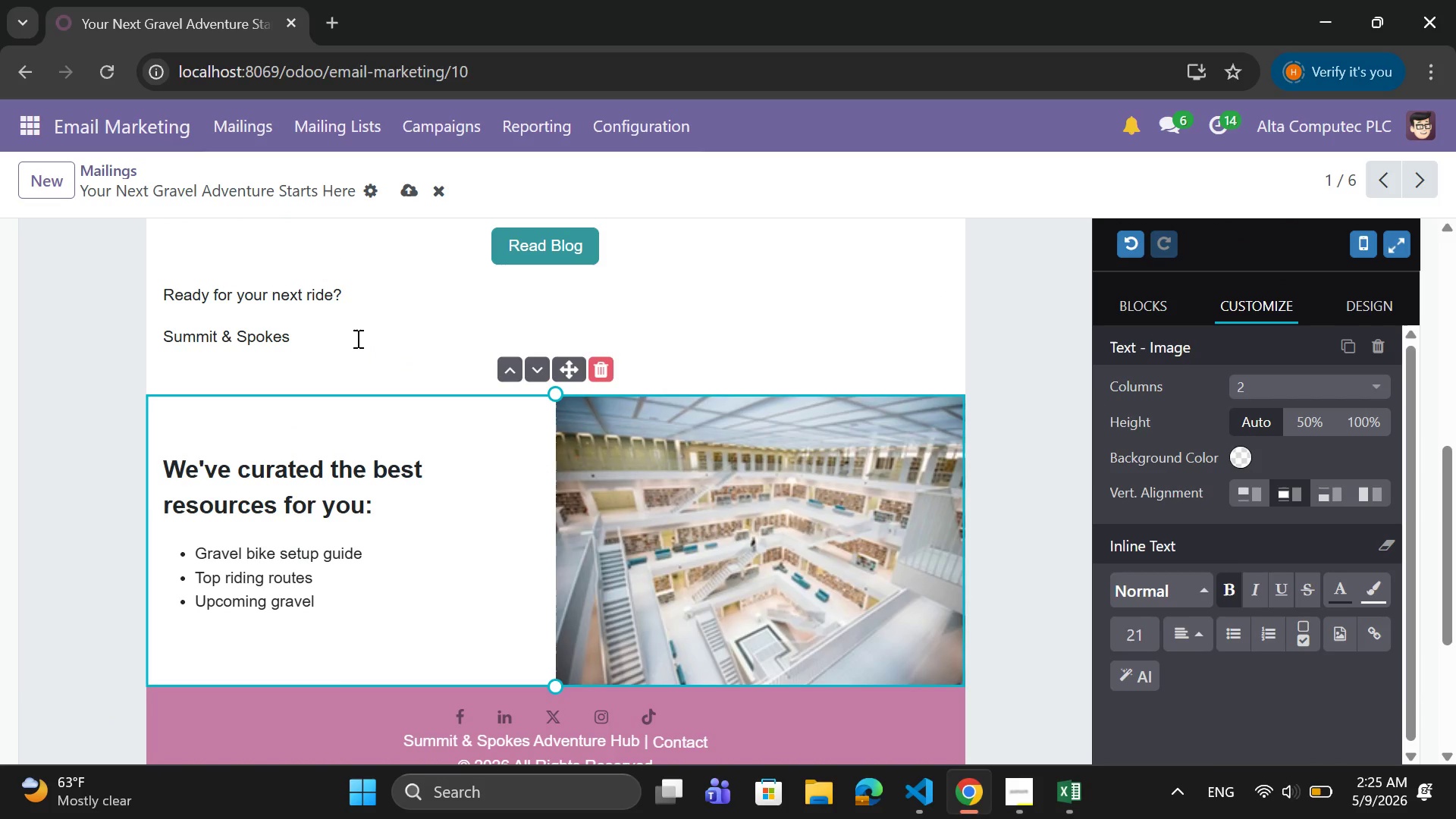 
left_click_drag(start_coordinate=[352, 340], to_coordinate=[192, 360])
 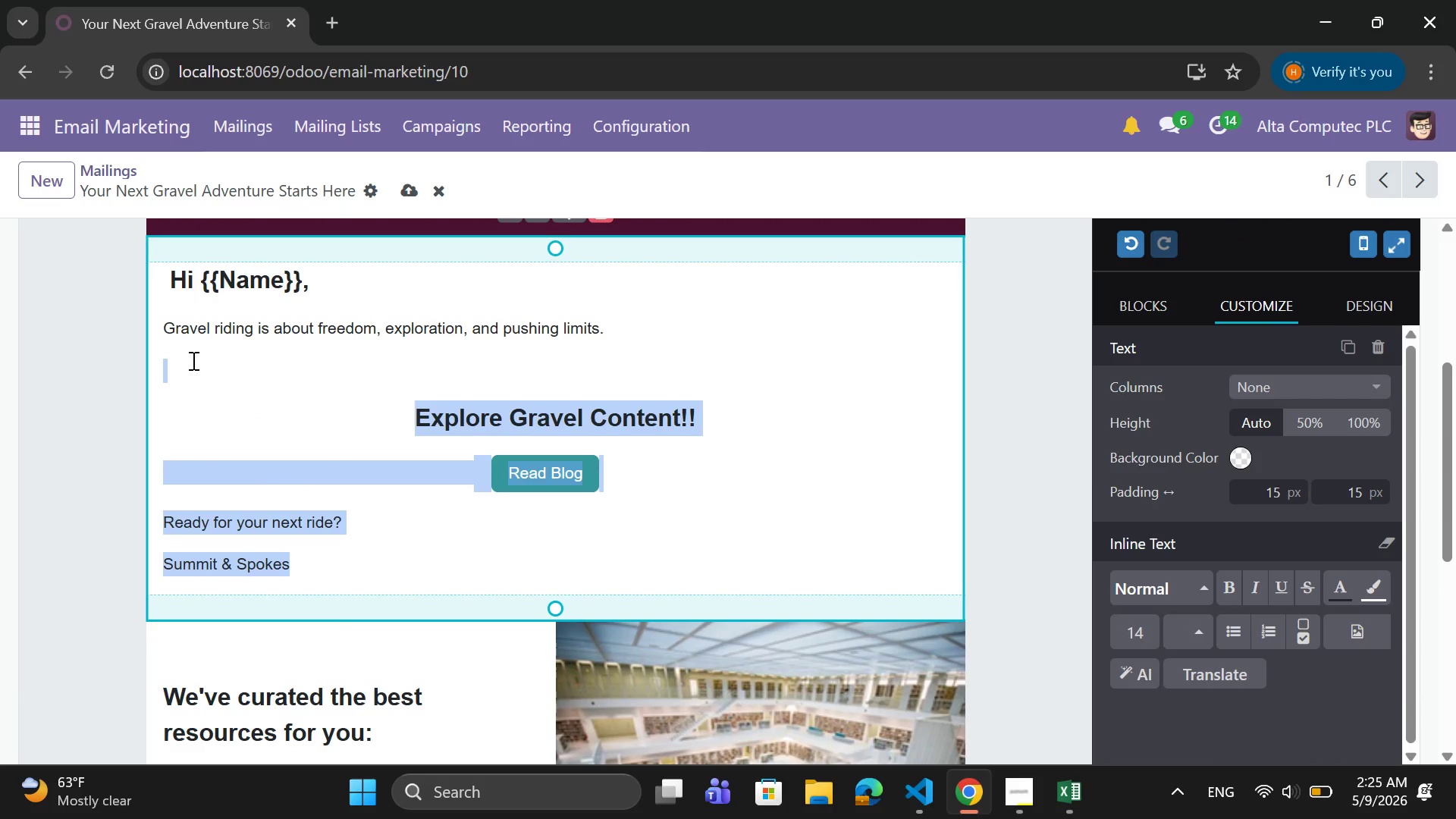 
scroll: coordinate [233, 264], scroll_direction: up, amount: 2.0
 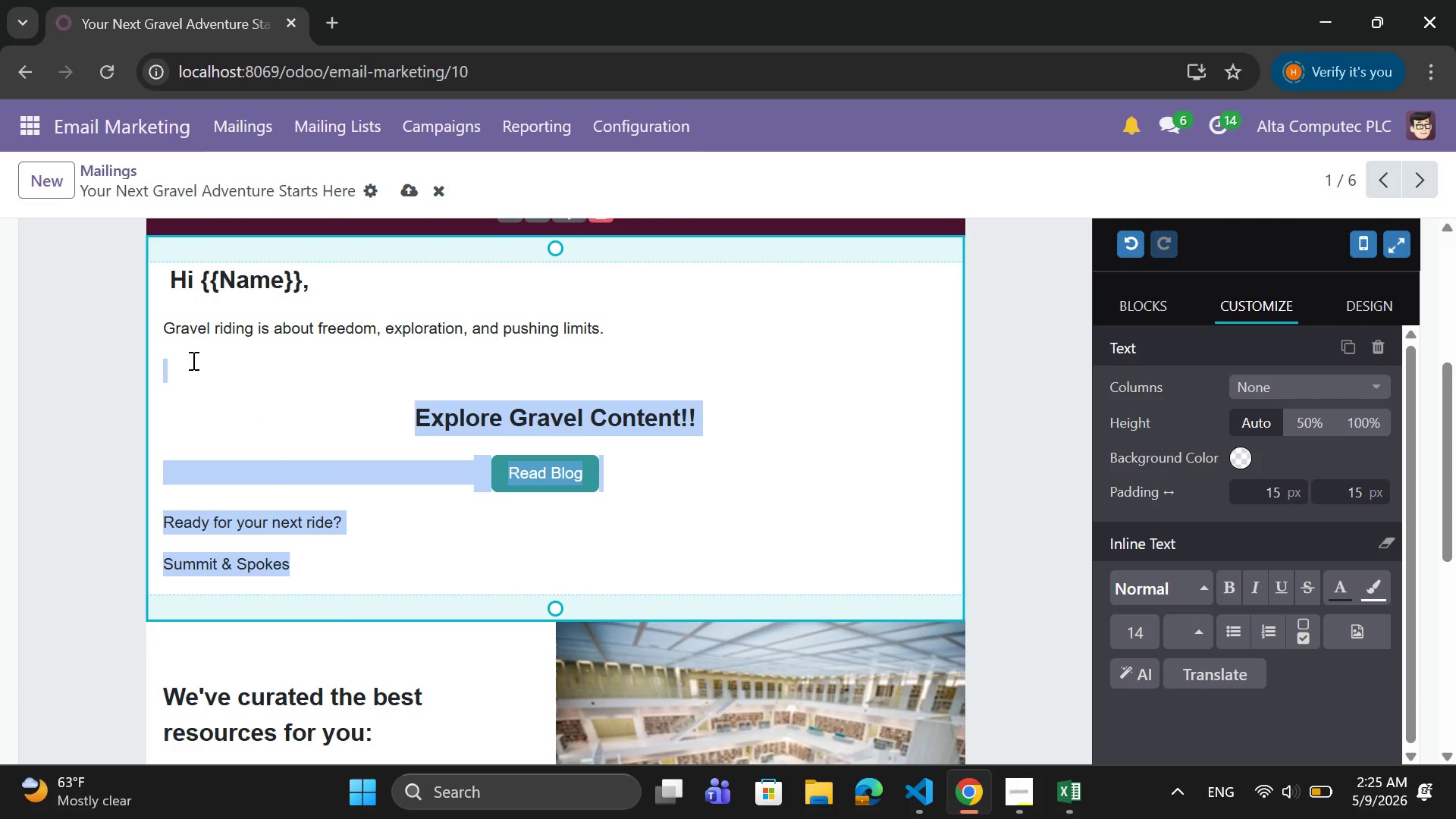 
key(Control+X)
 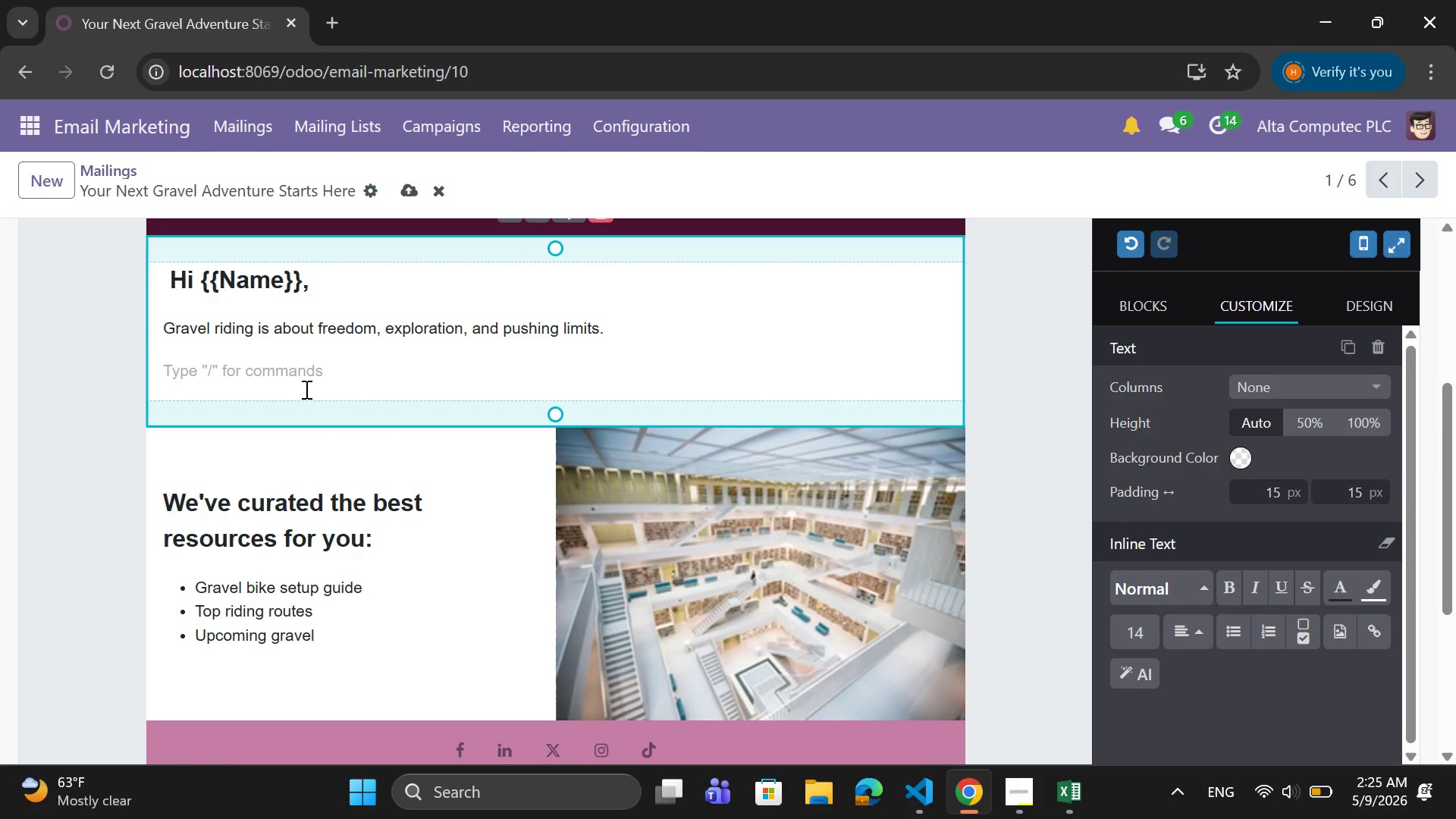 
key(Backspace)
 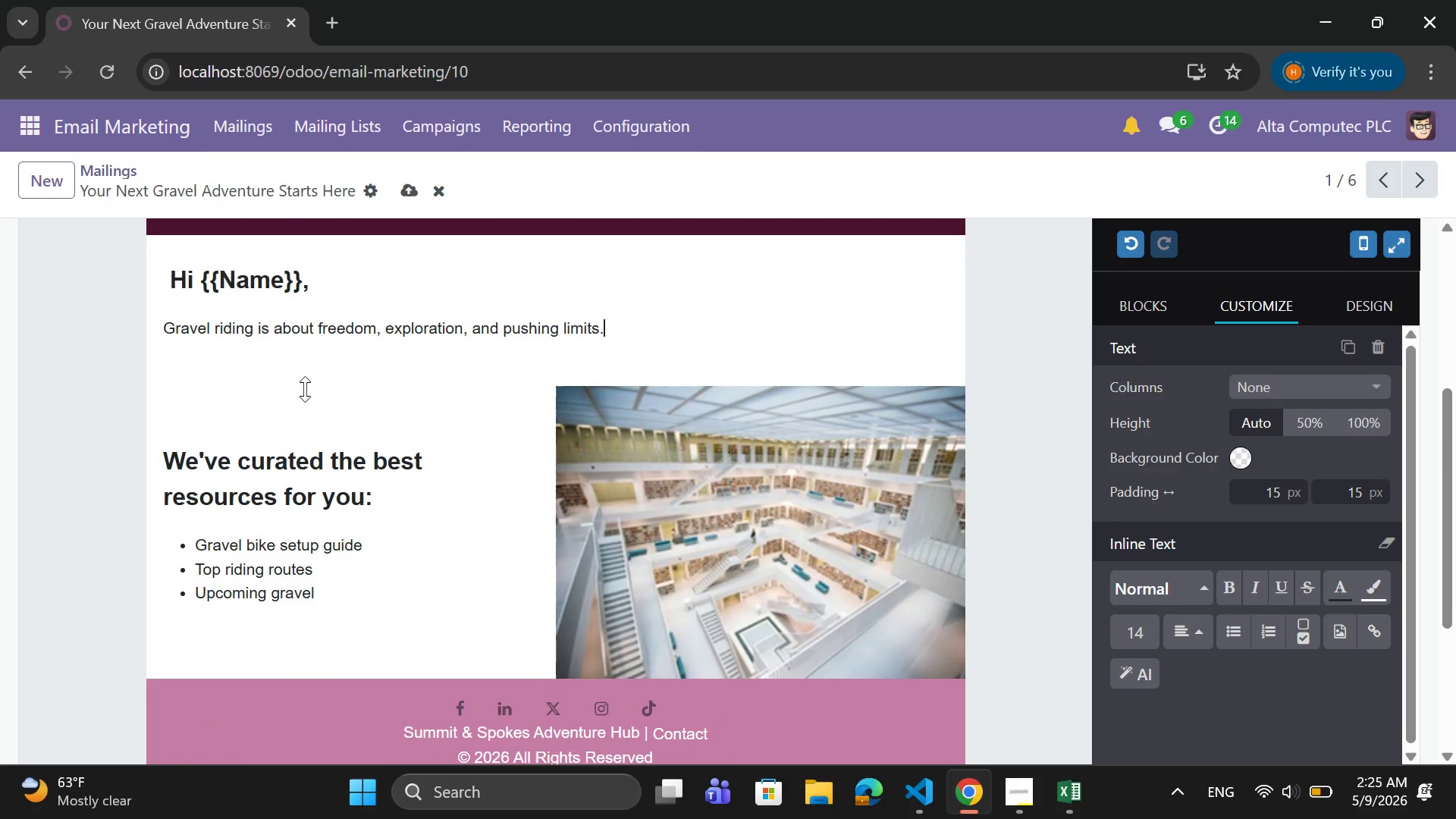 
scroll: coordinate [305, 389], scroll_direction: down, amount: 1.0
 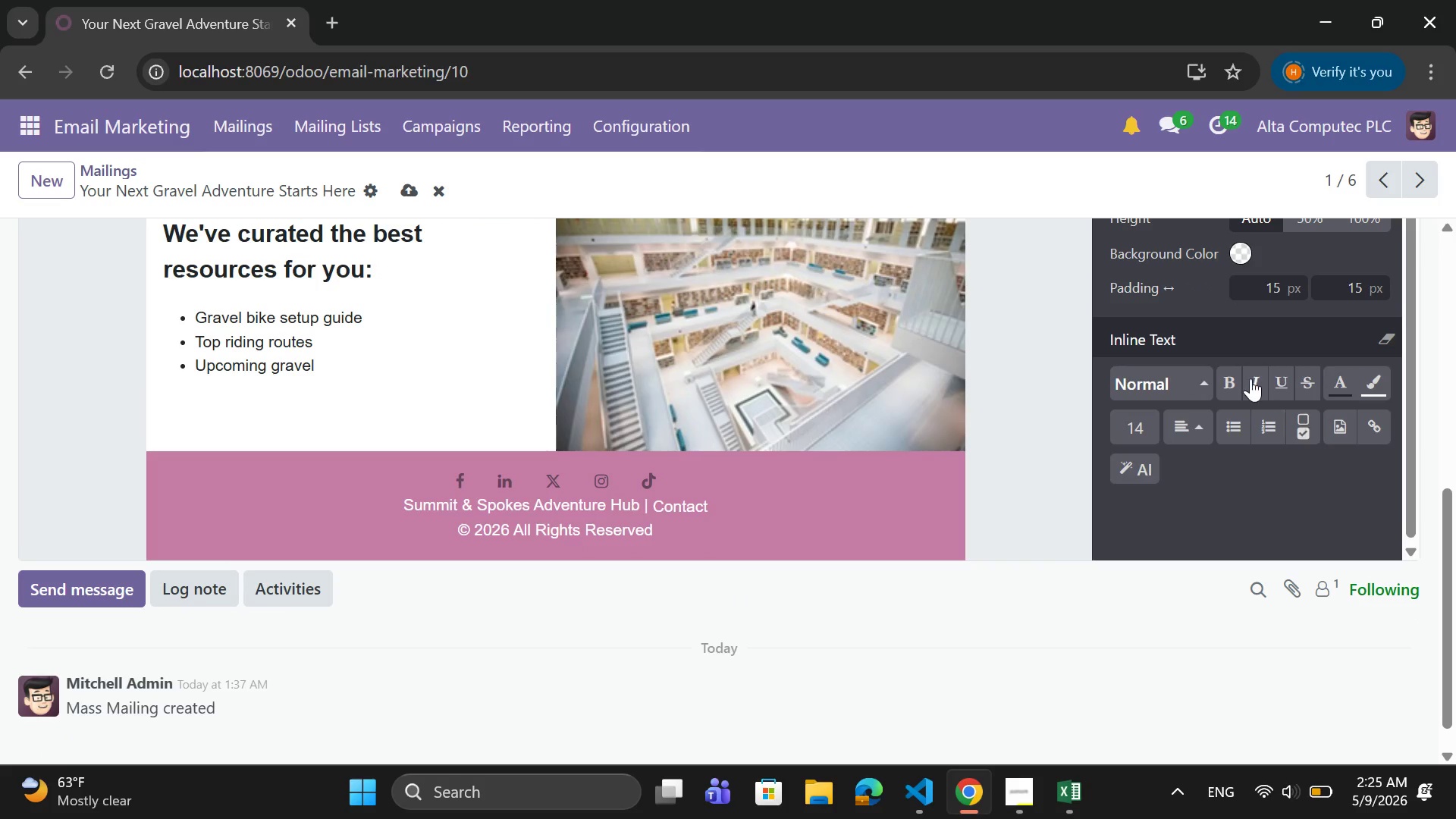 
scroll: coordinate [1249, 375], scroll_direction: up, amount: 1.0
 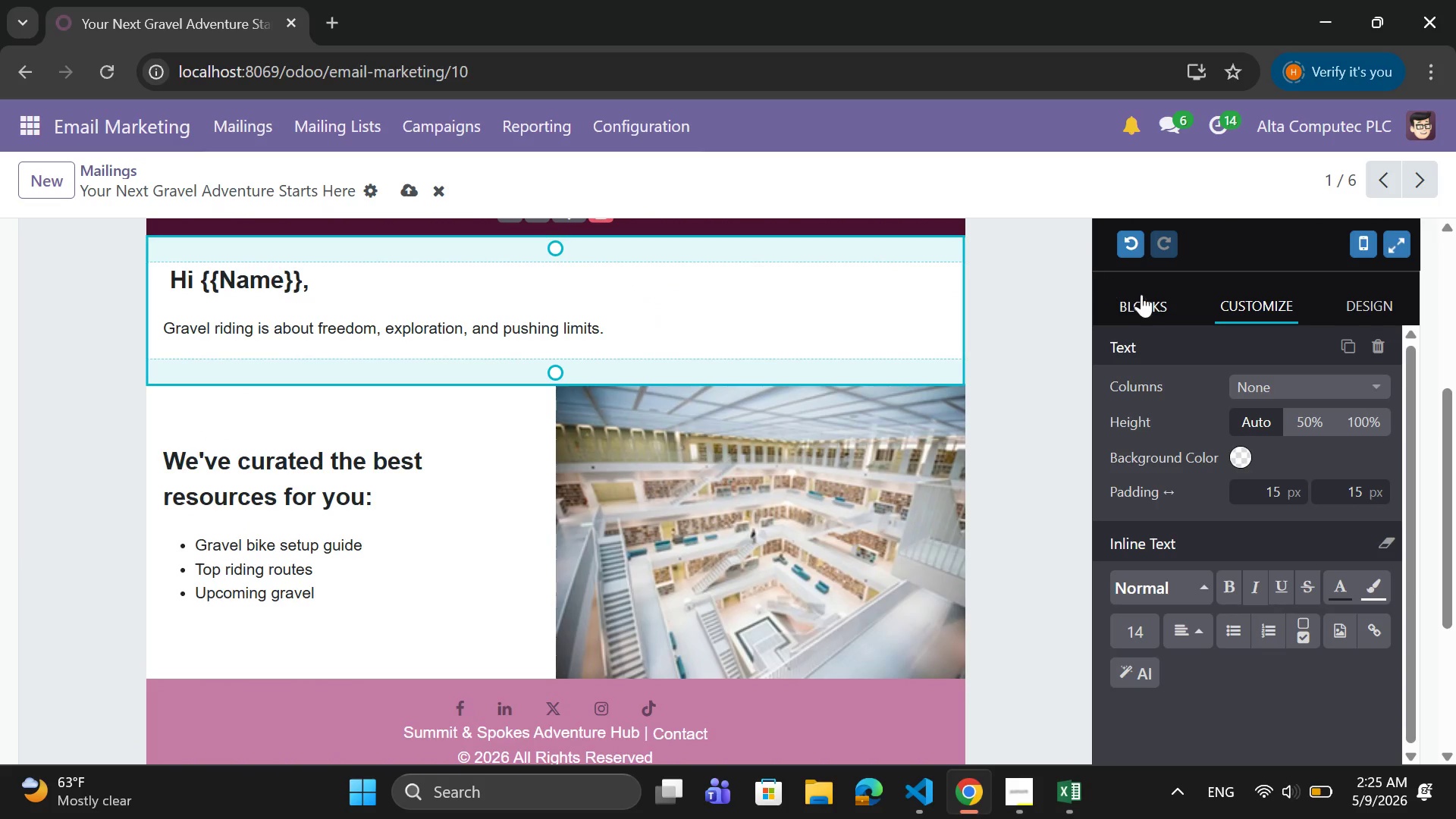 
left_click([1143, 297])
 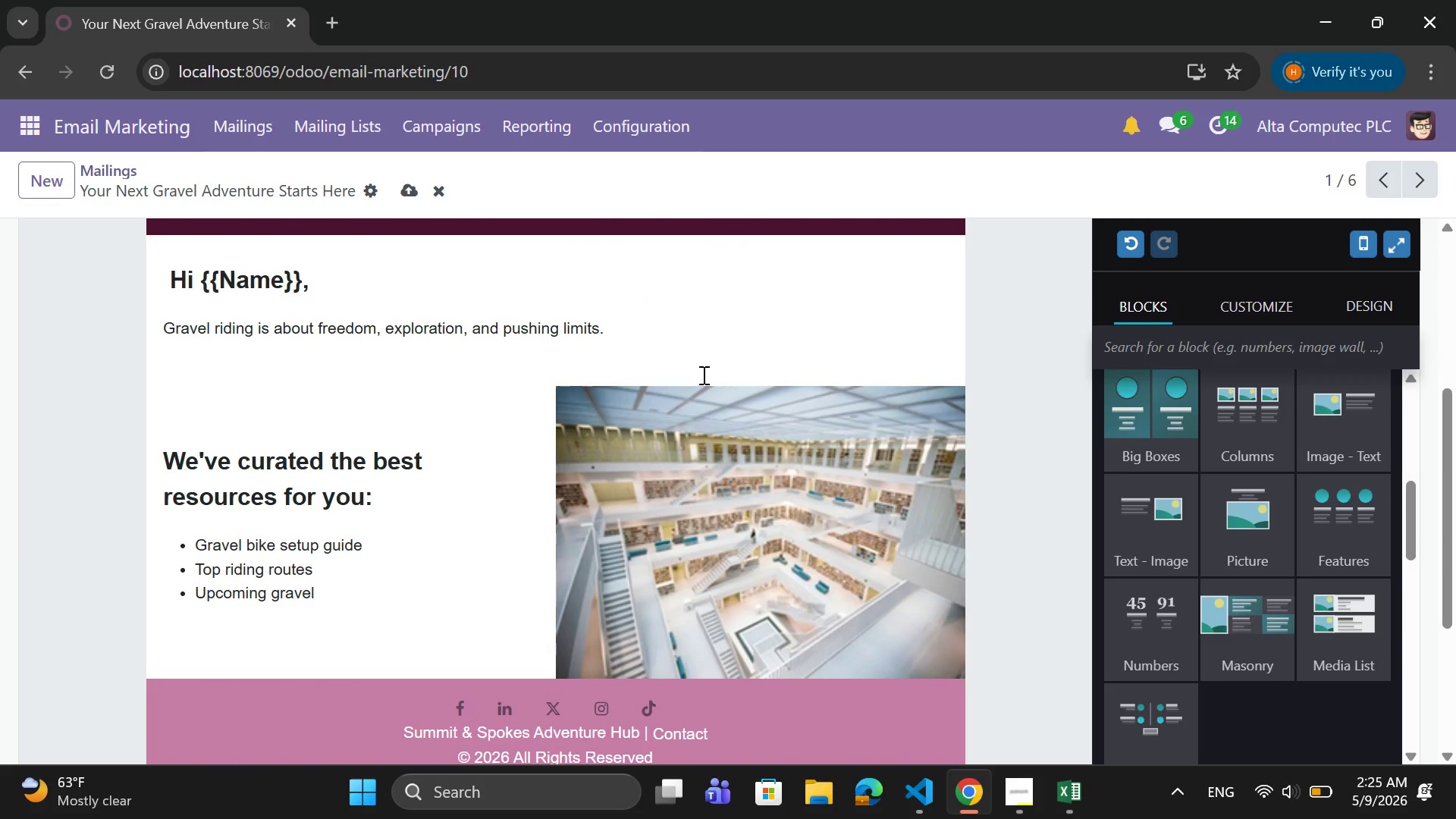 
scroll: coordinate [702, 375], scroll_direction: none, amount: 0.0
 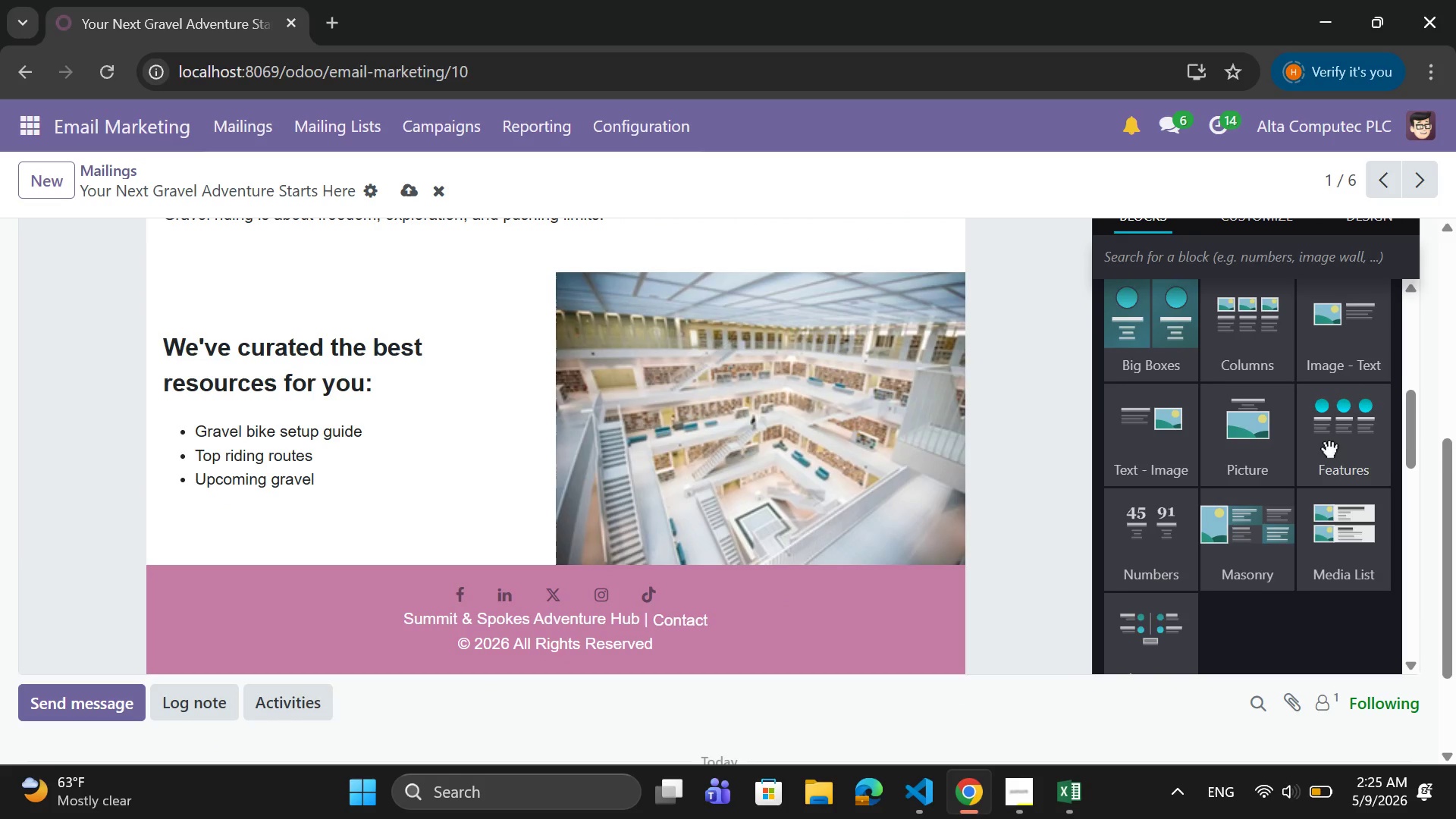 
scroll: coordinate [1326, 447], scroll_direction: down, amount: 2.0
 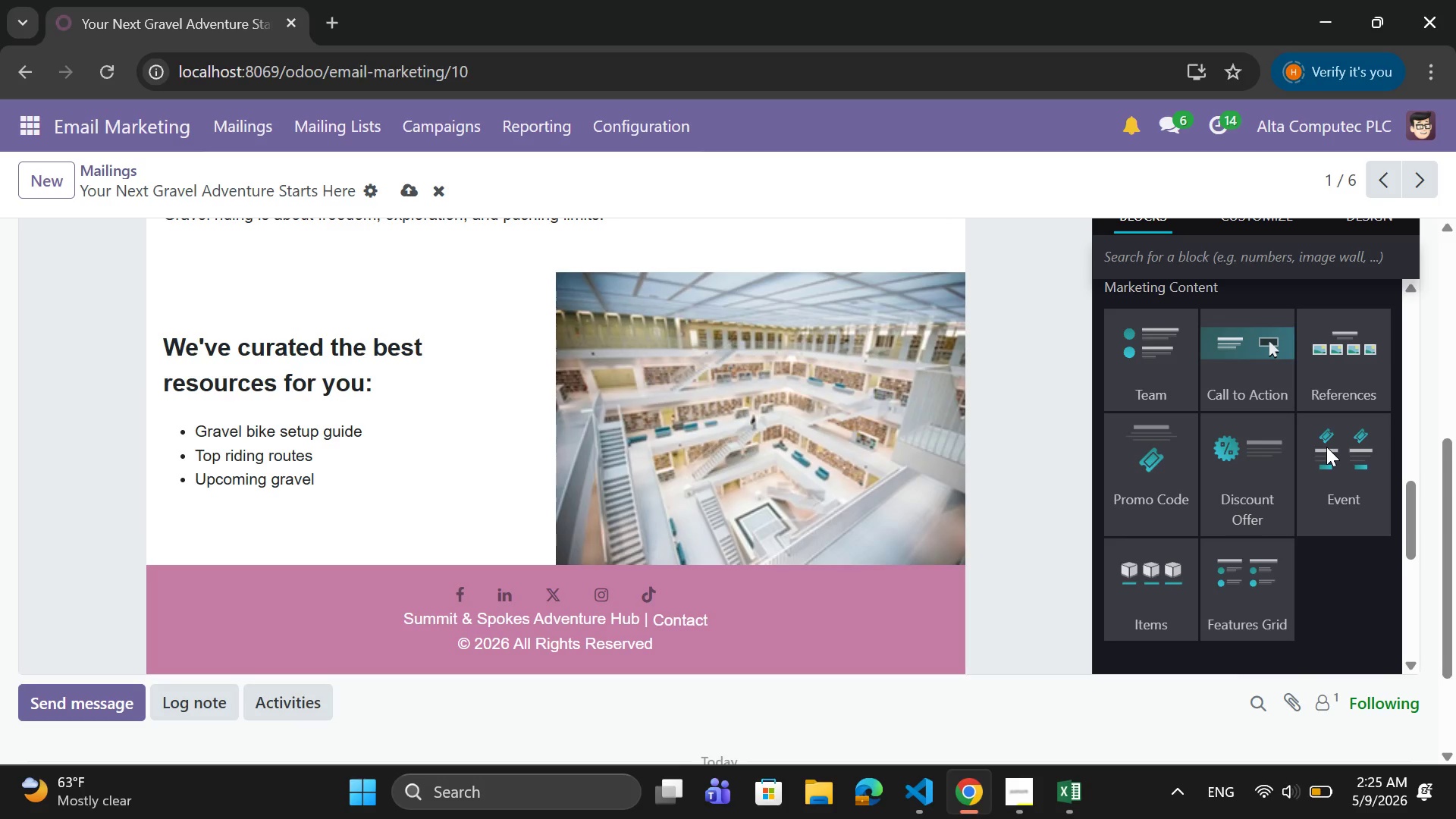 
scroll: coordinate [1326, 447], scroll_direction: up, amount: 4.0
 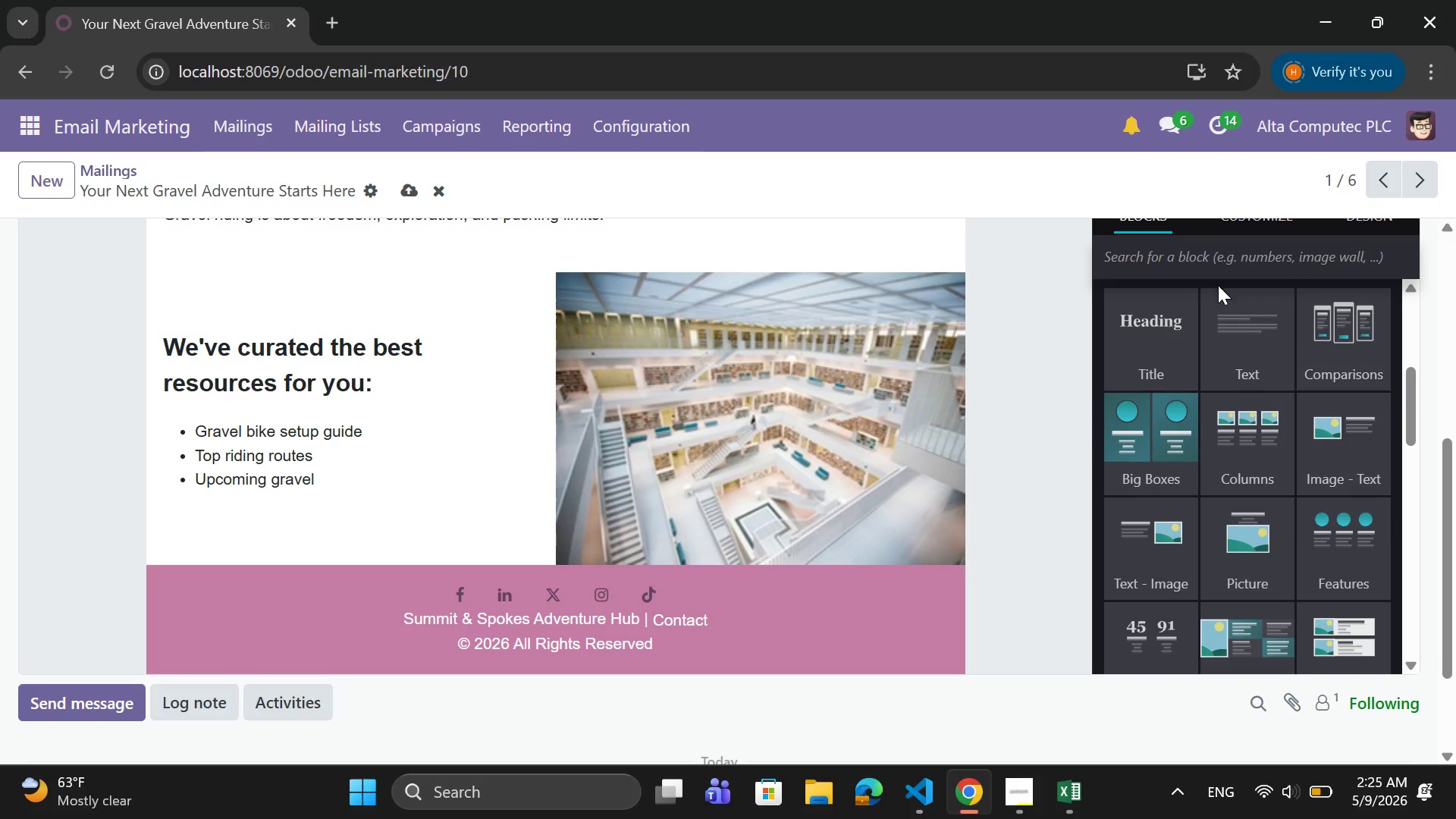 
left_click_drag(start_coordinate=[1269, 336], to_coordinate=[498, 640])
 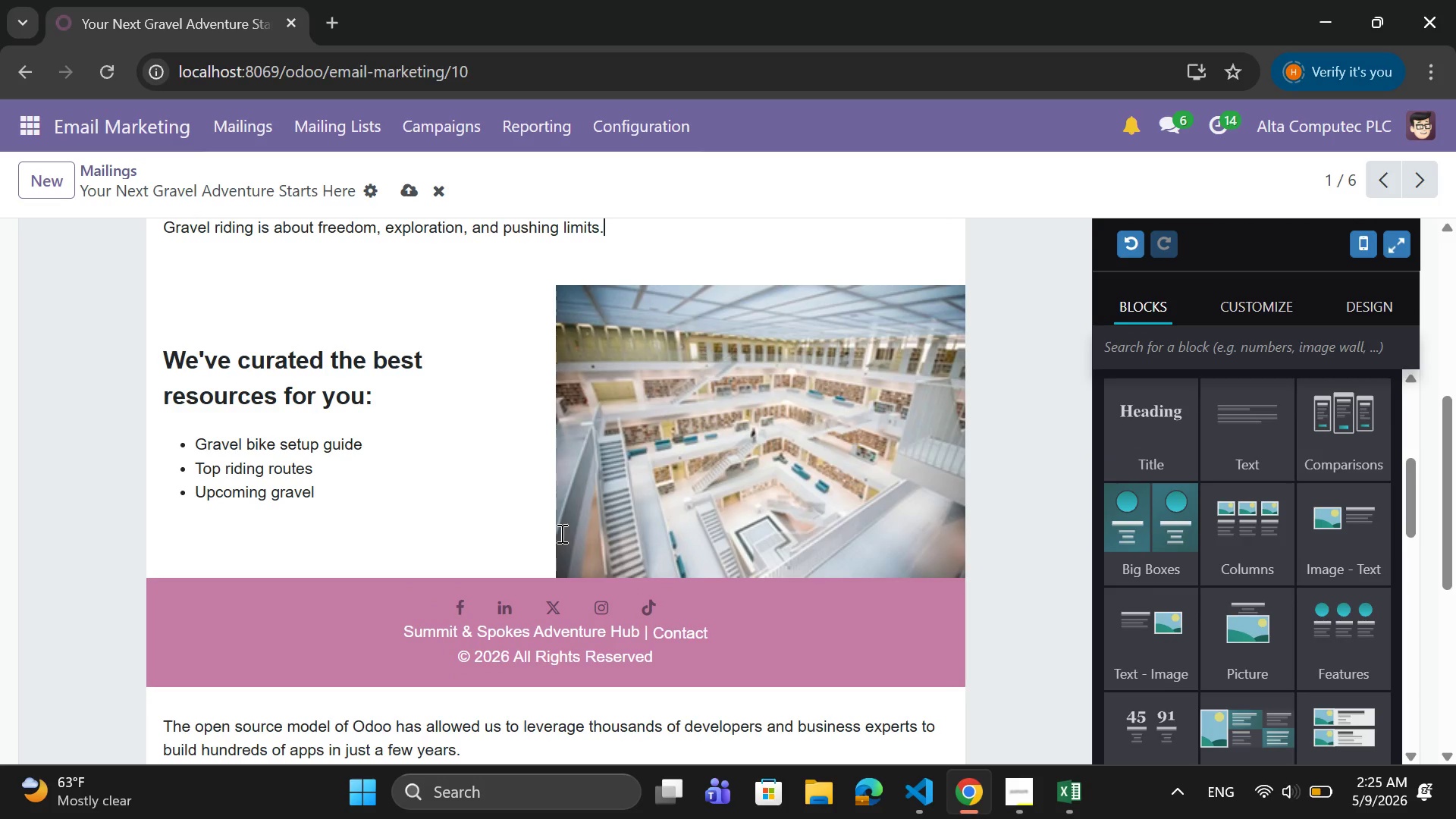 
key(Control+Z)
 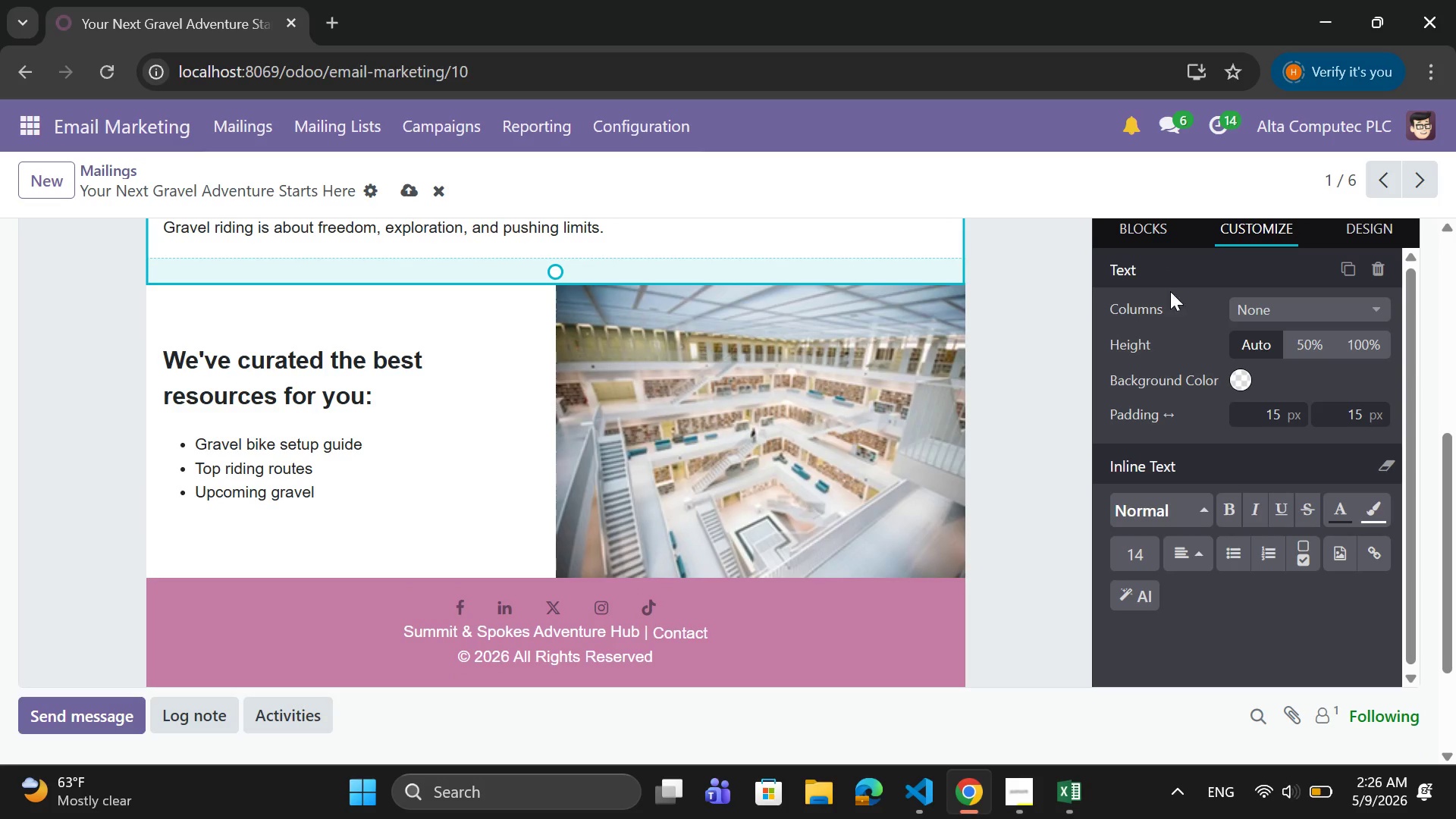 
left_click([1159, 236])
 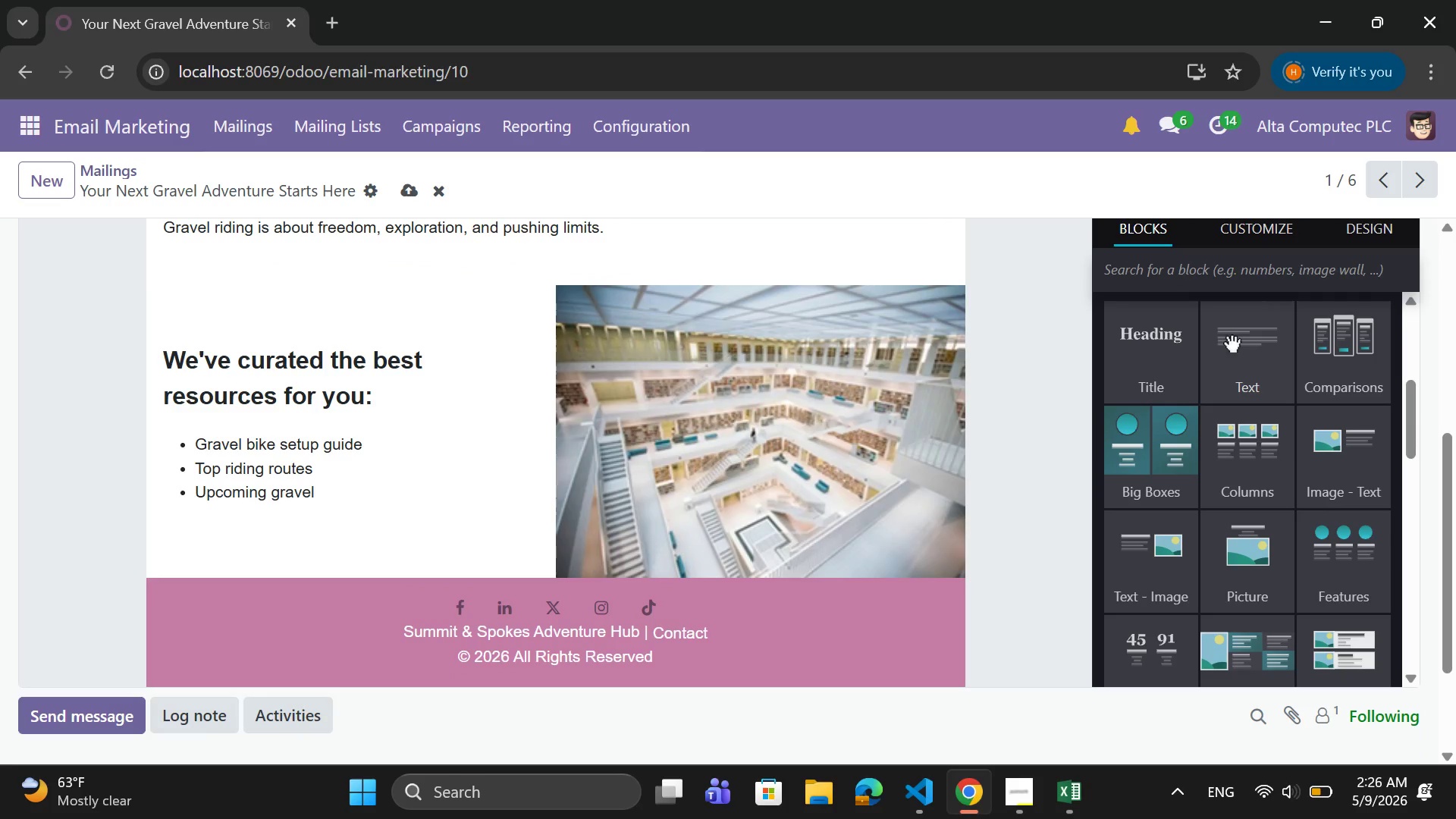 
left_click_drag(start_coordinate=[1238, 337], to_coordinate=[356, 620])
 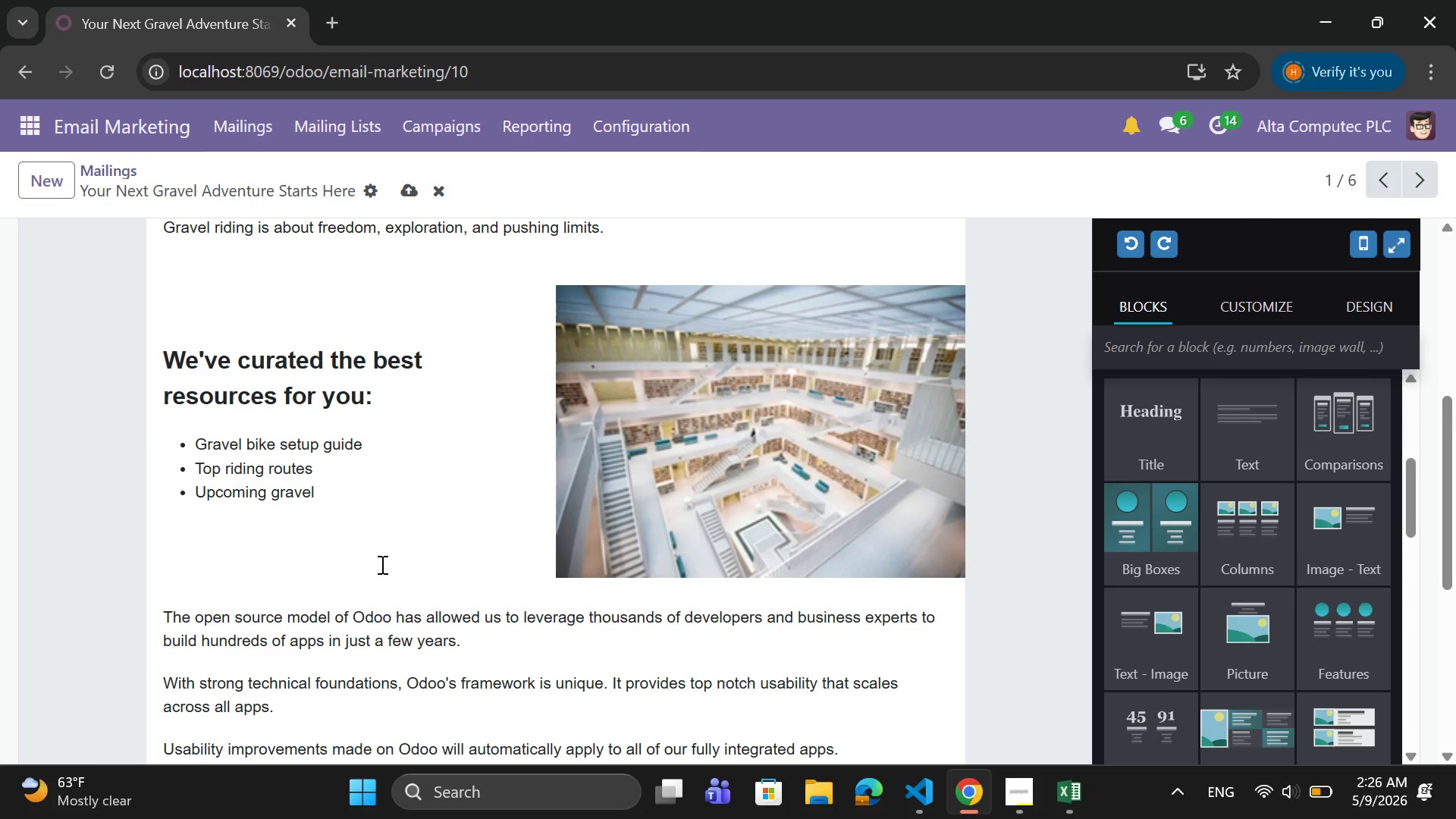 
scroll: coordinate [1003, 517], scroll_direction: down, amount: 2.0
 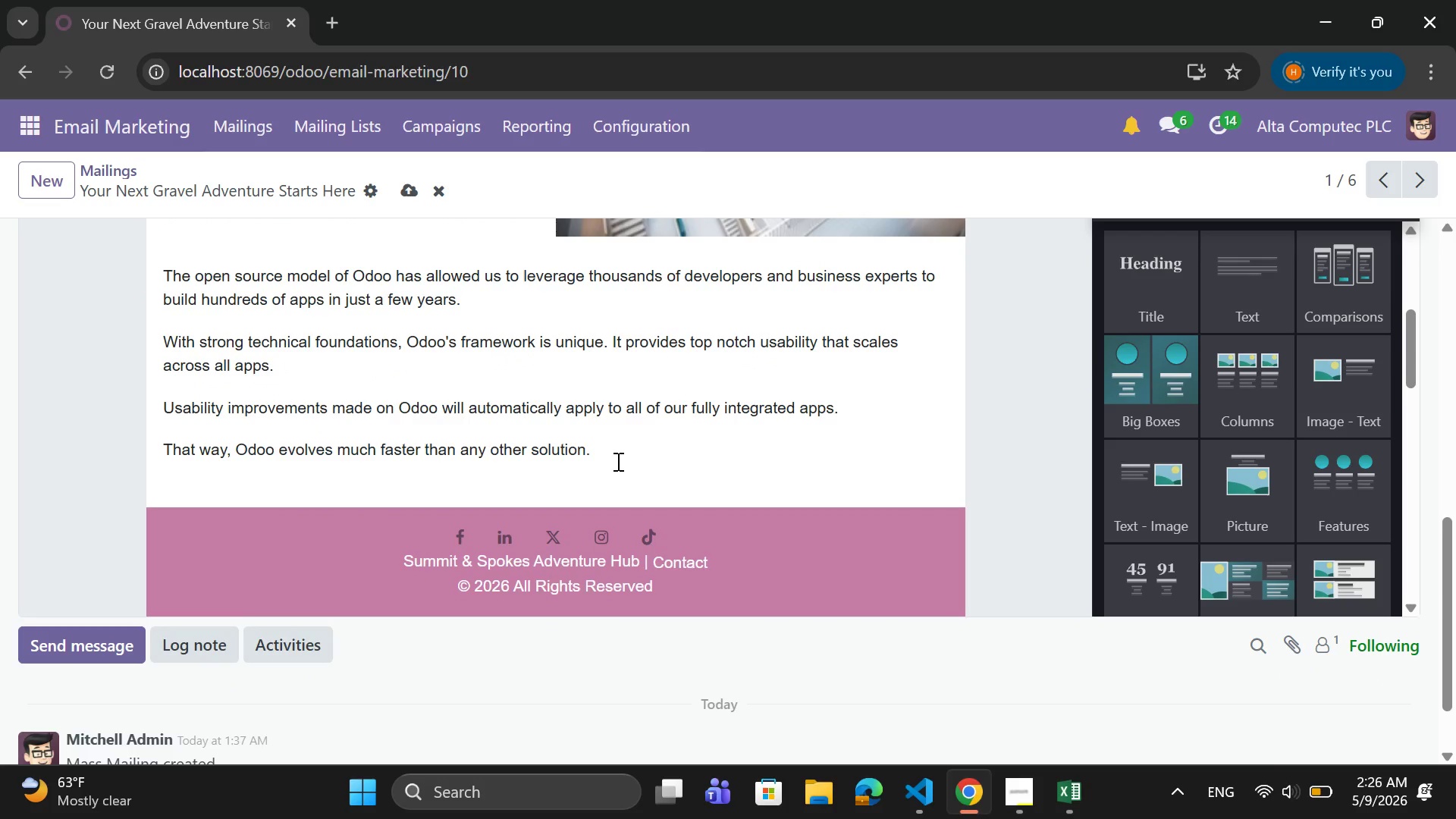 
left_click_drag(start_coordinate=[605, 460], to_coordinate=[158, 266])
 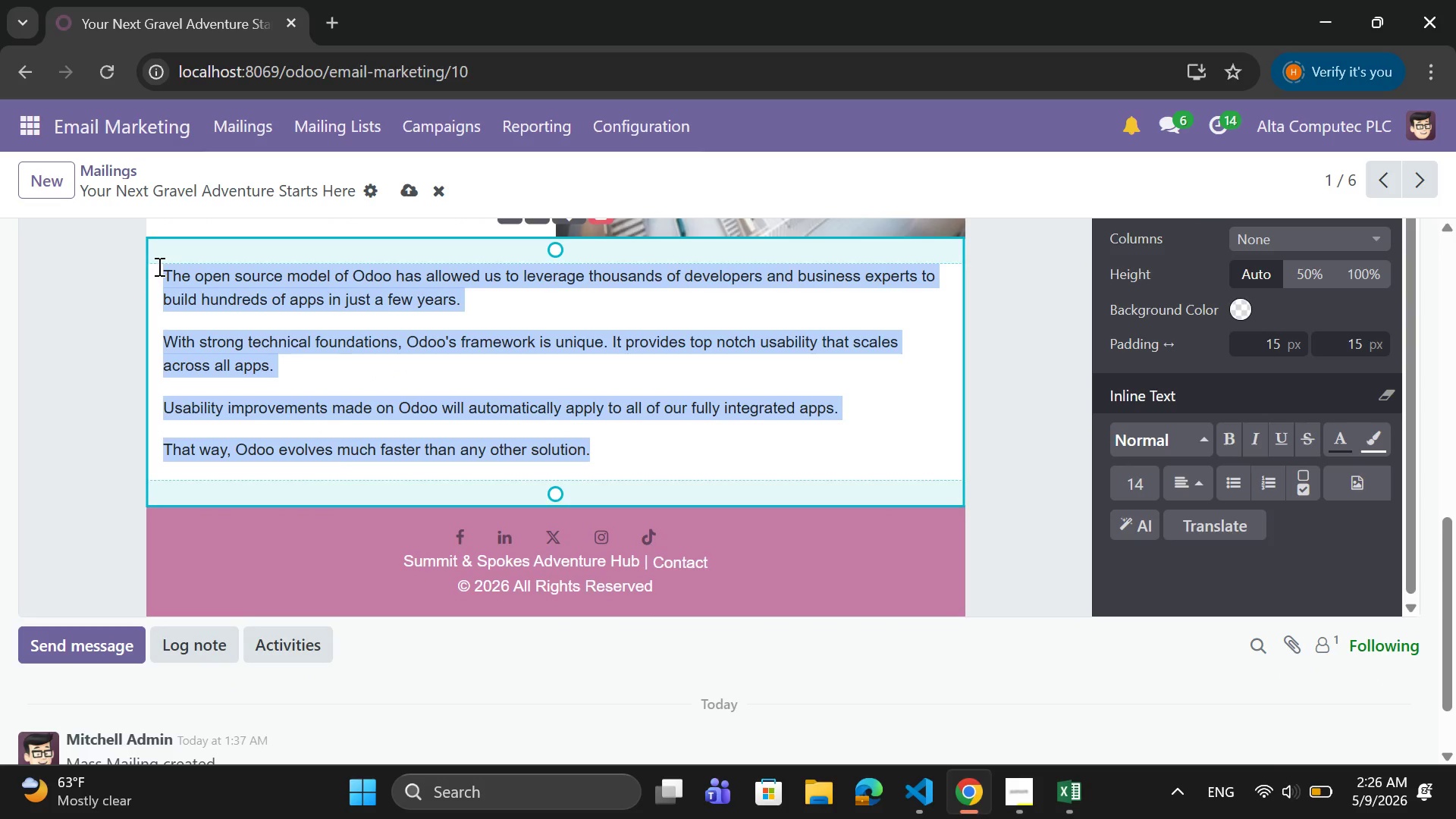 
key(Control+V)
 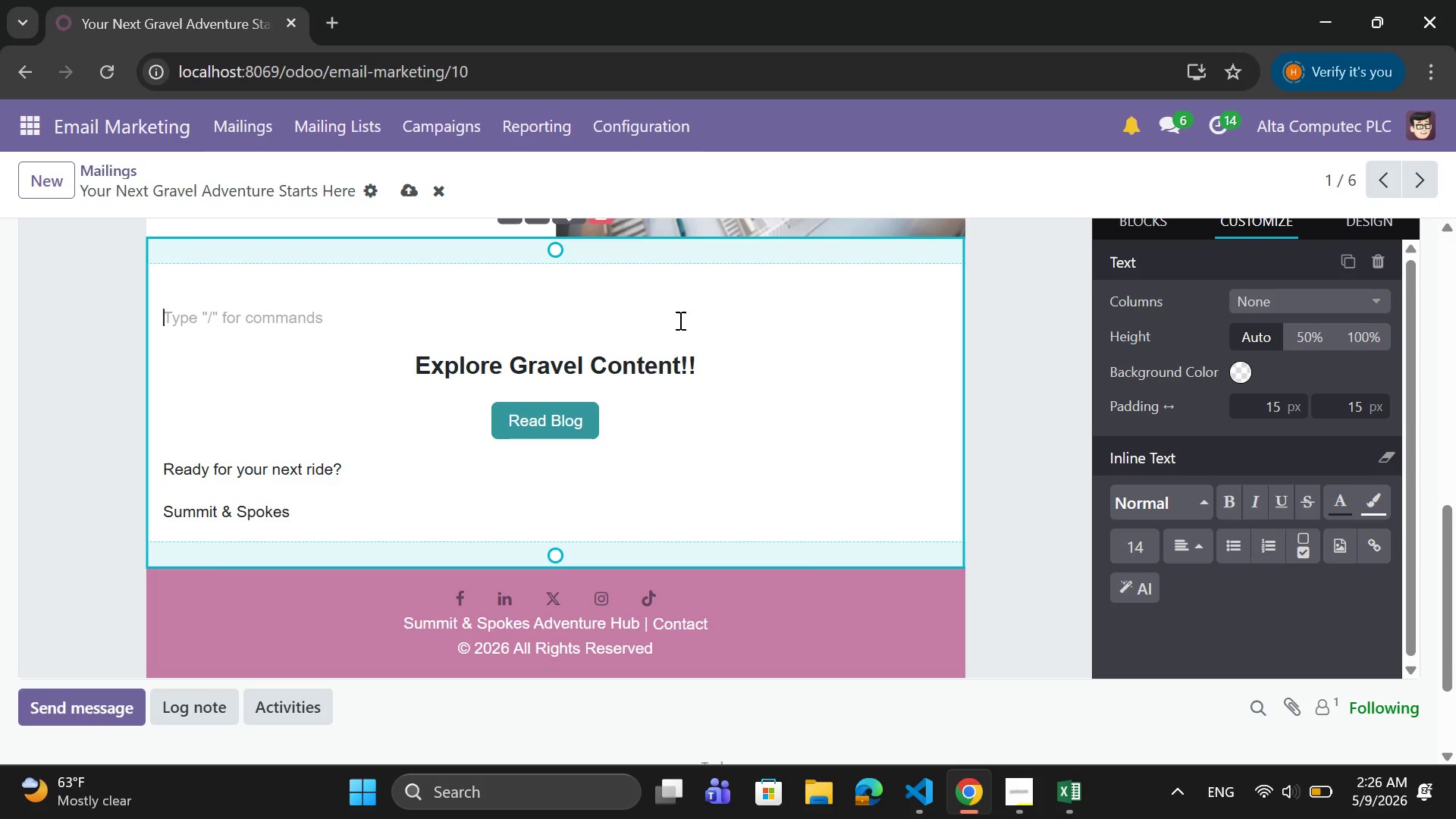 
key(Backspace)
 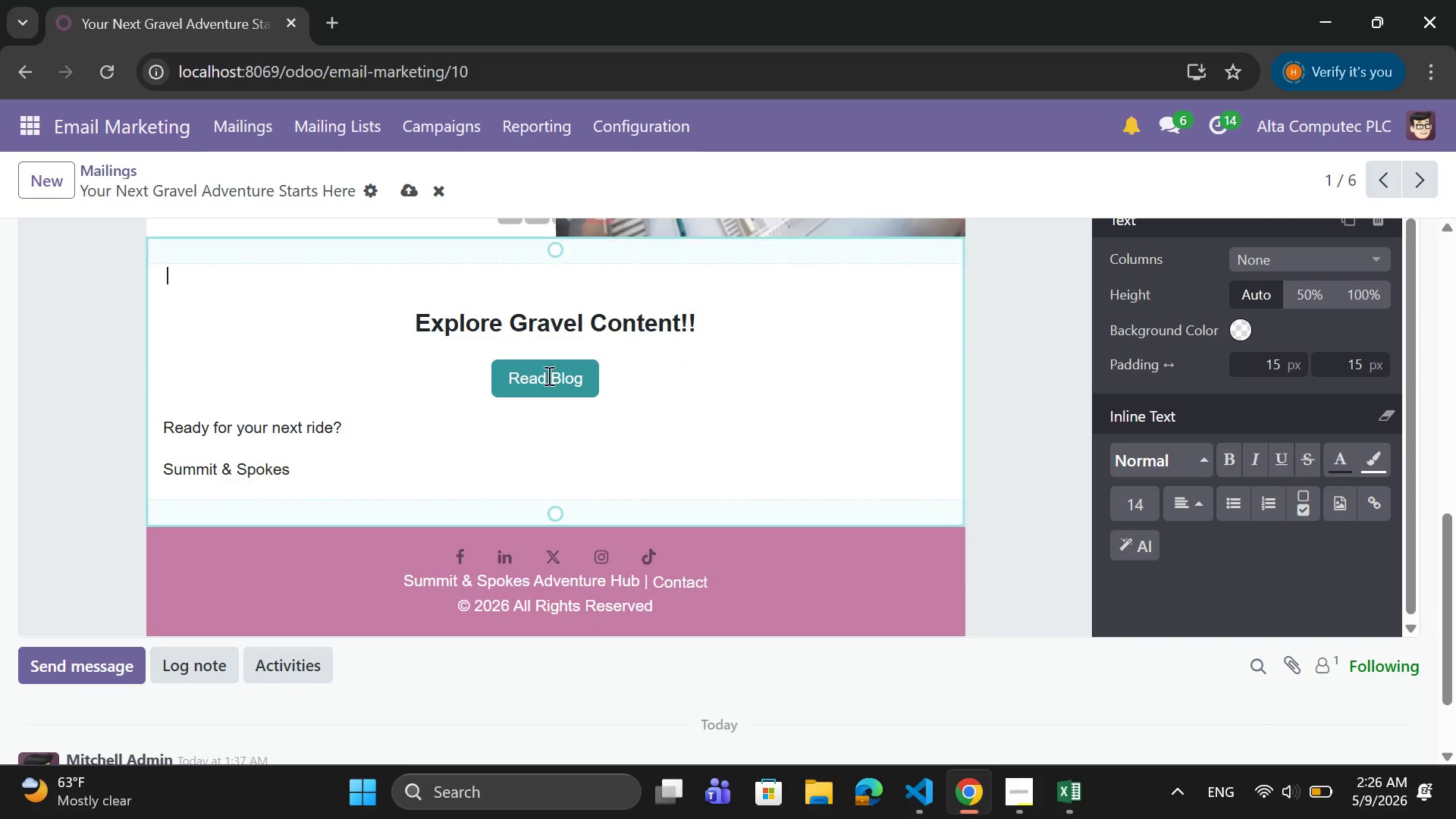 
scroll: coordinate [541, 376], scroll_direction: up, amount: 1.0
 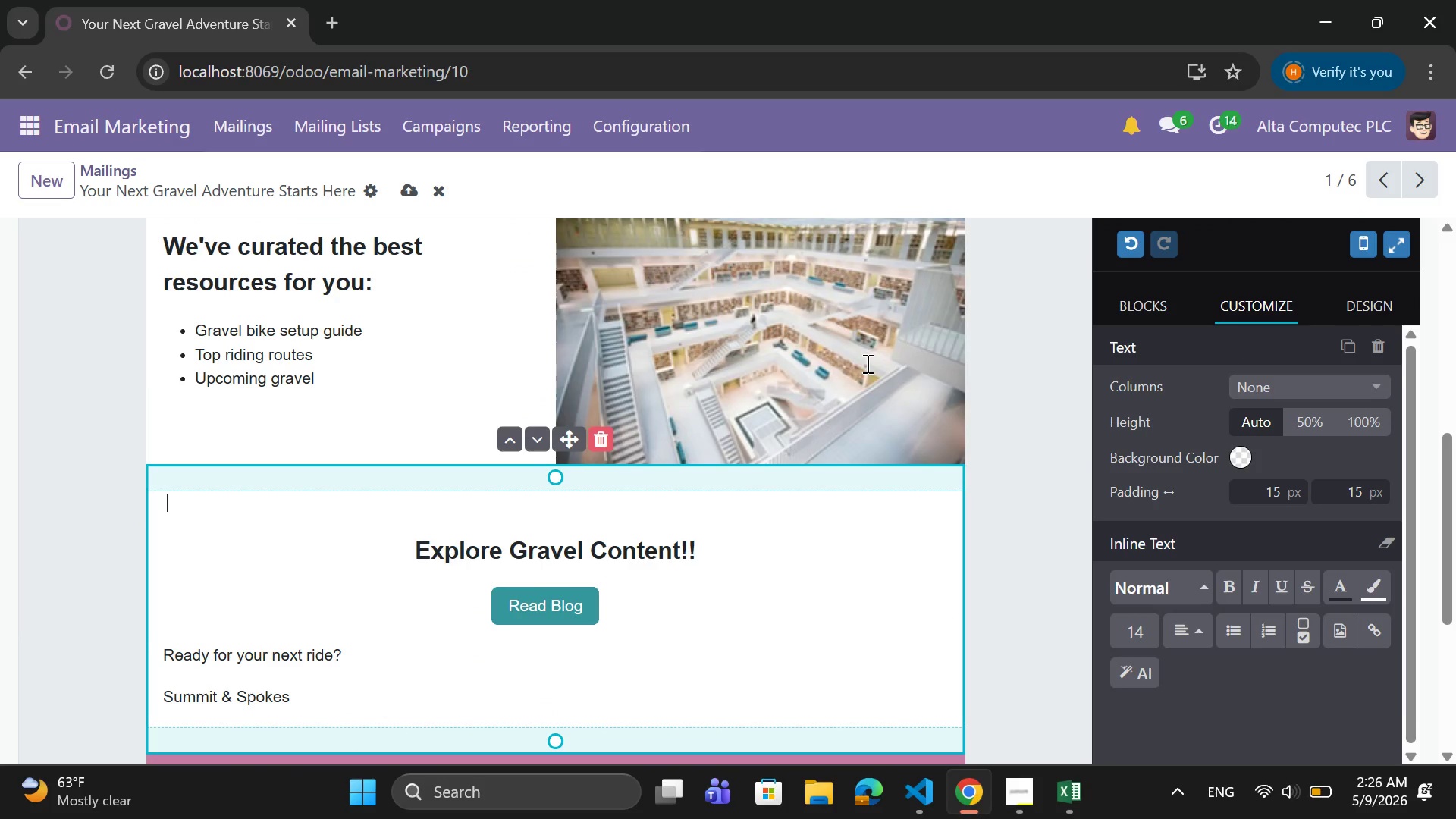 
double_click([866, 363])
 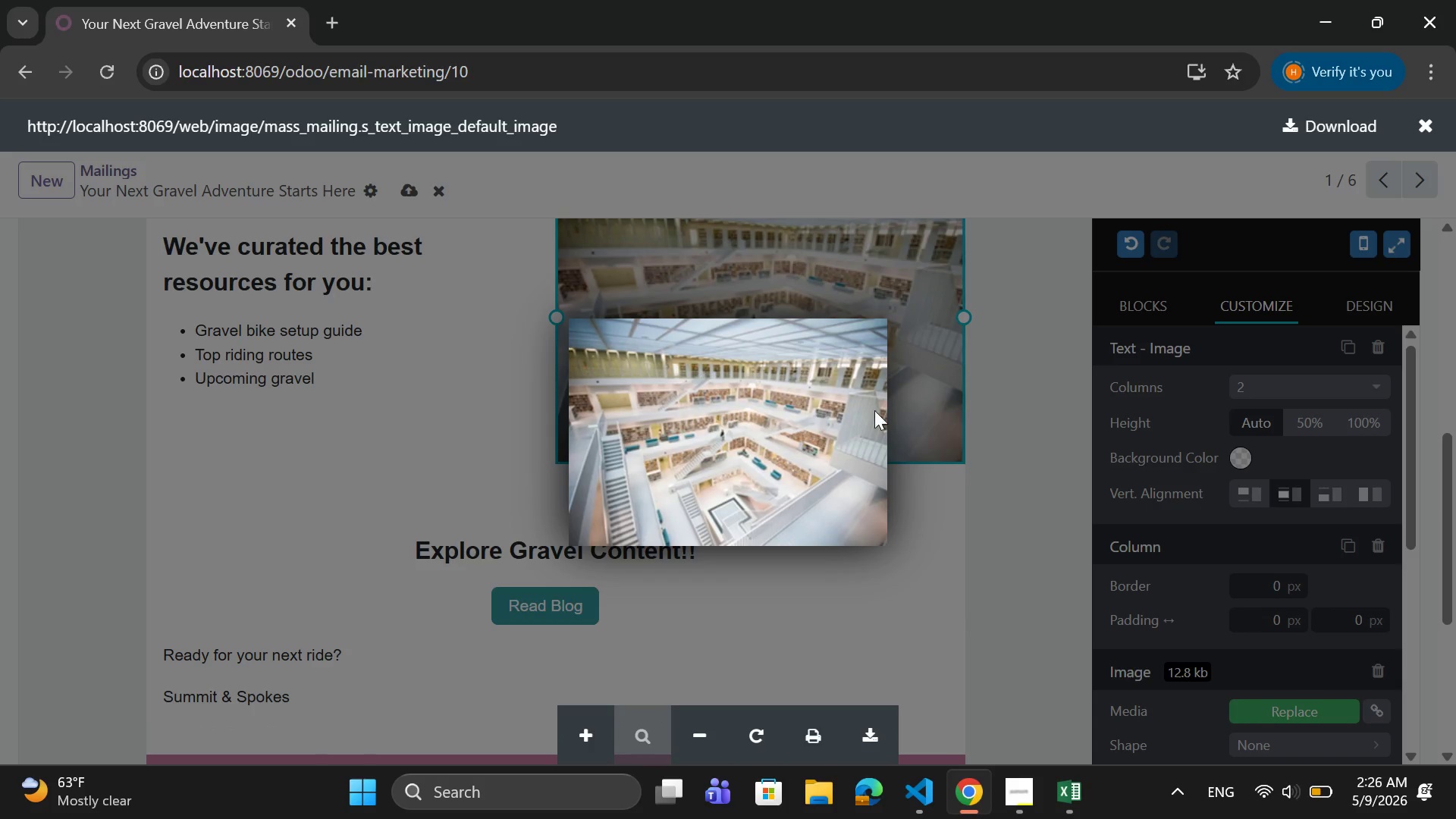 
left_click_drag(start_coordinate=[810, 406], to_coordinate=[816, 407])
 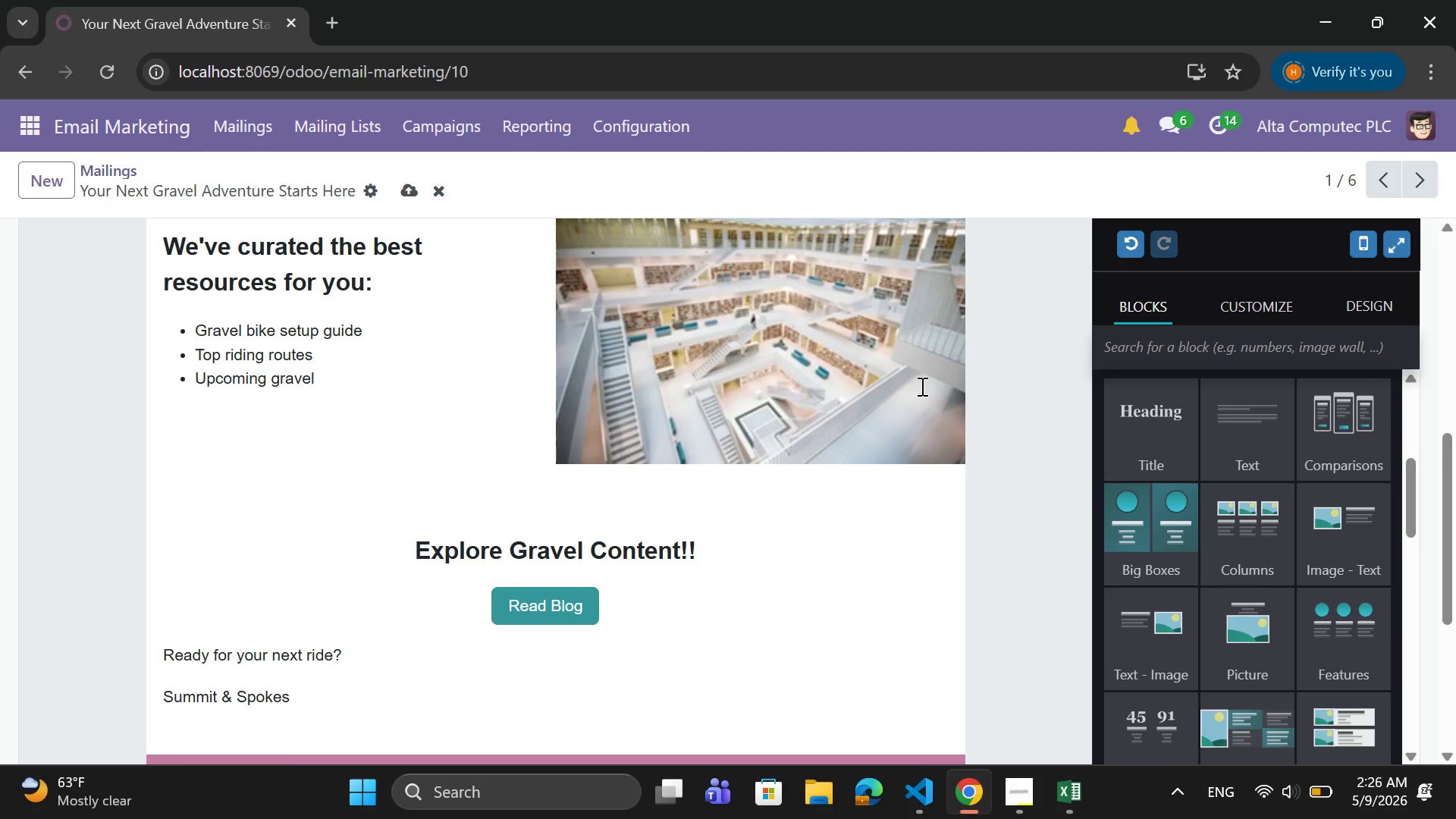 
left_click([921, 386])
 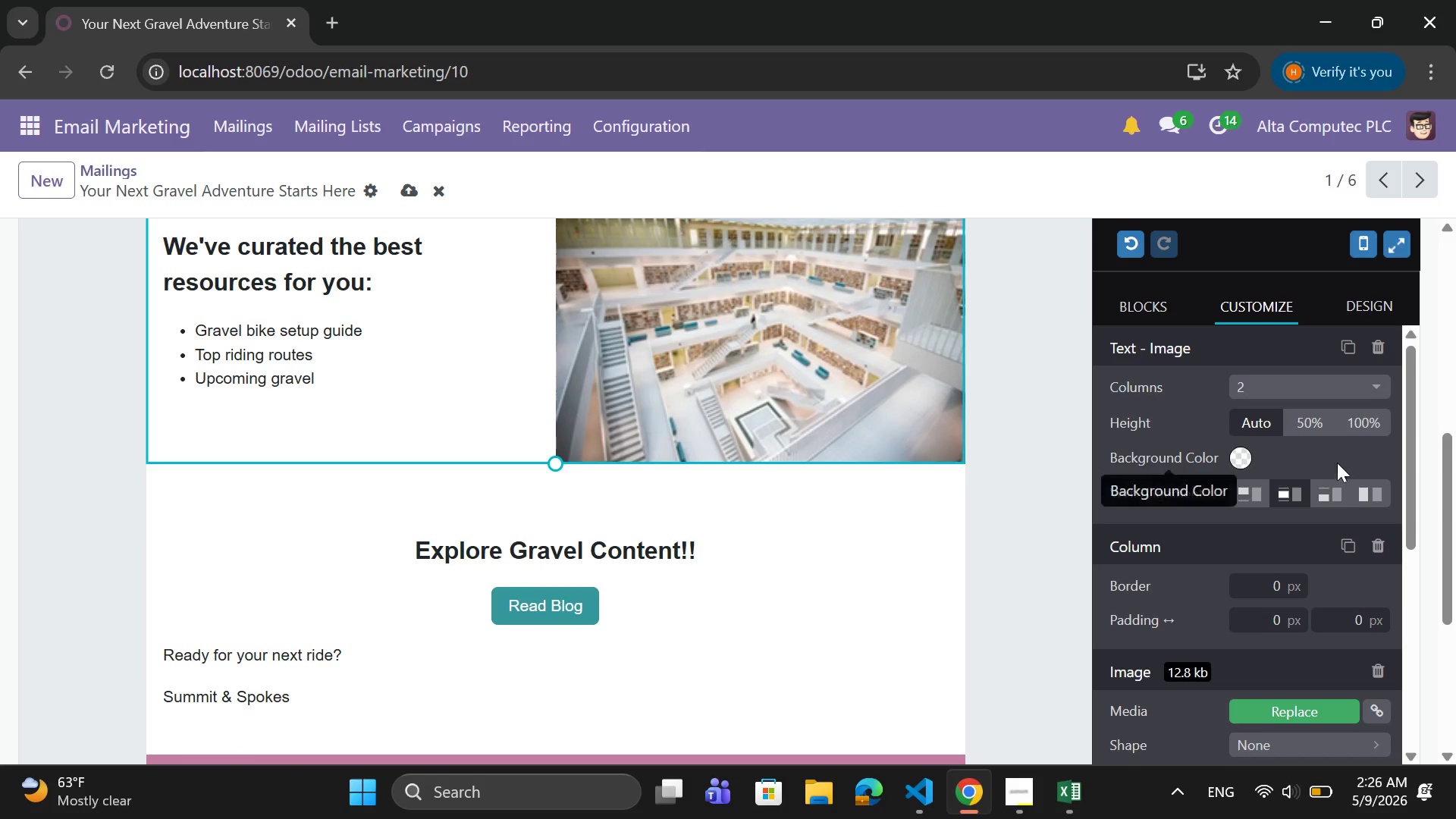 
scroll: coordinate [1350, 466], scroll_direction: down, amount: 1.0
 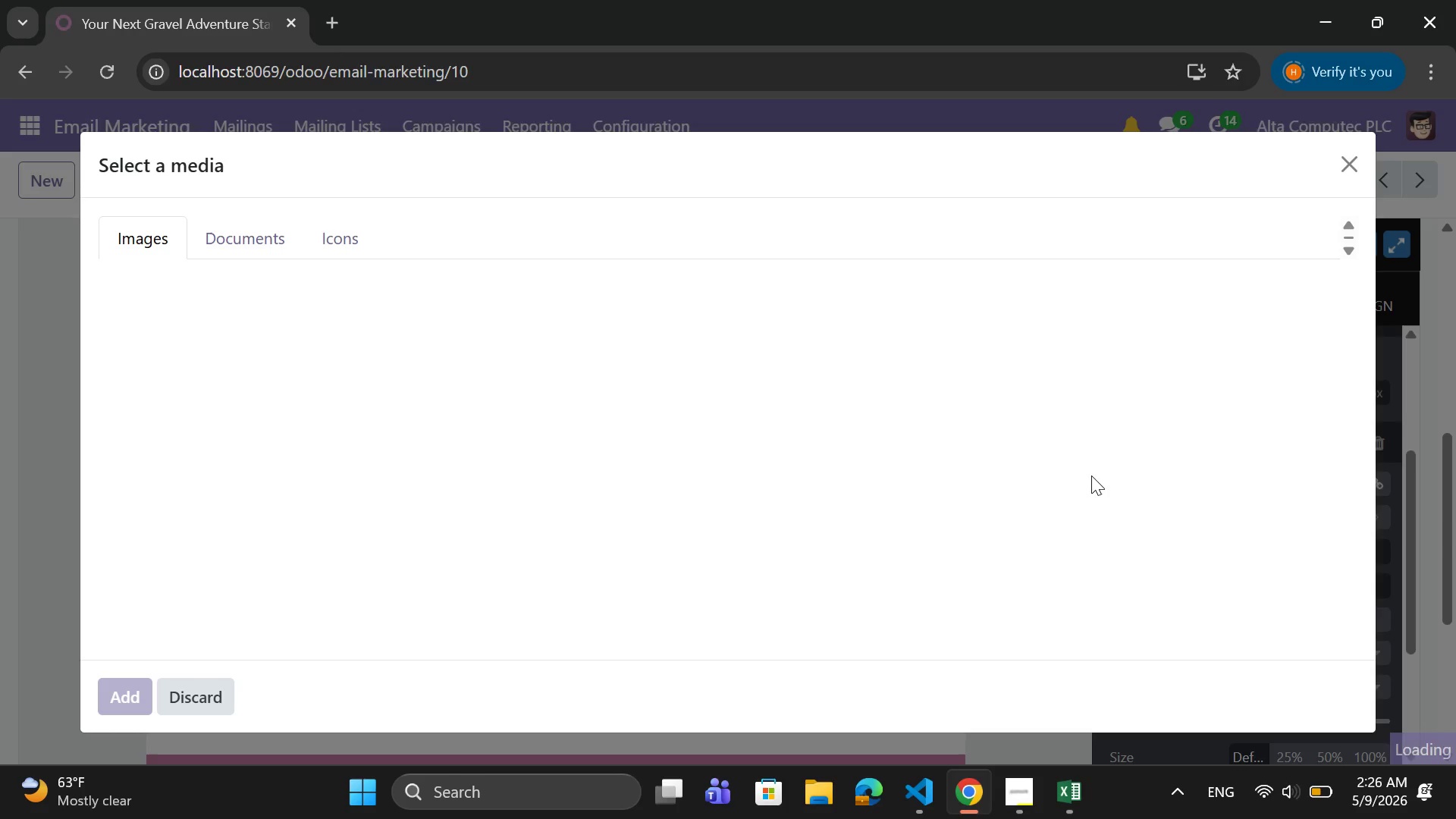 
mouse_move([956, 480])
 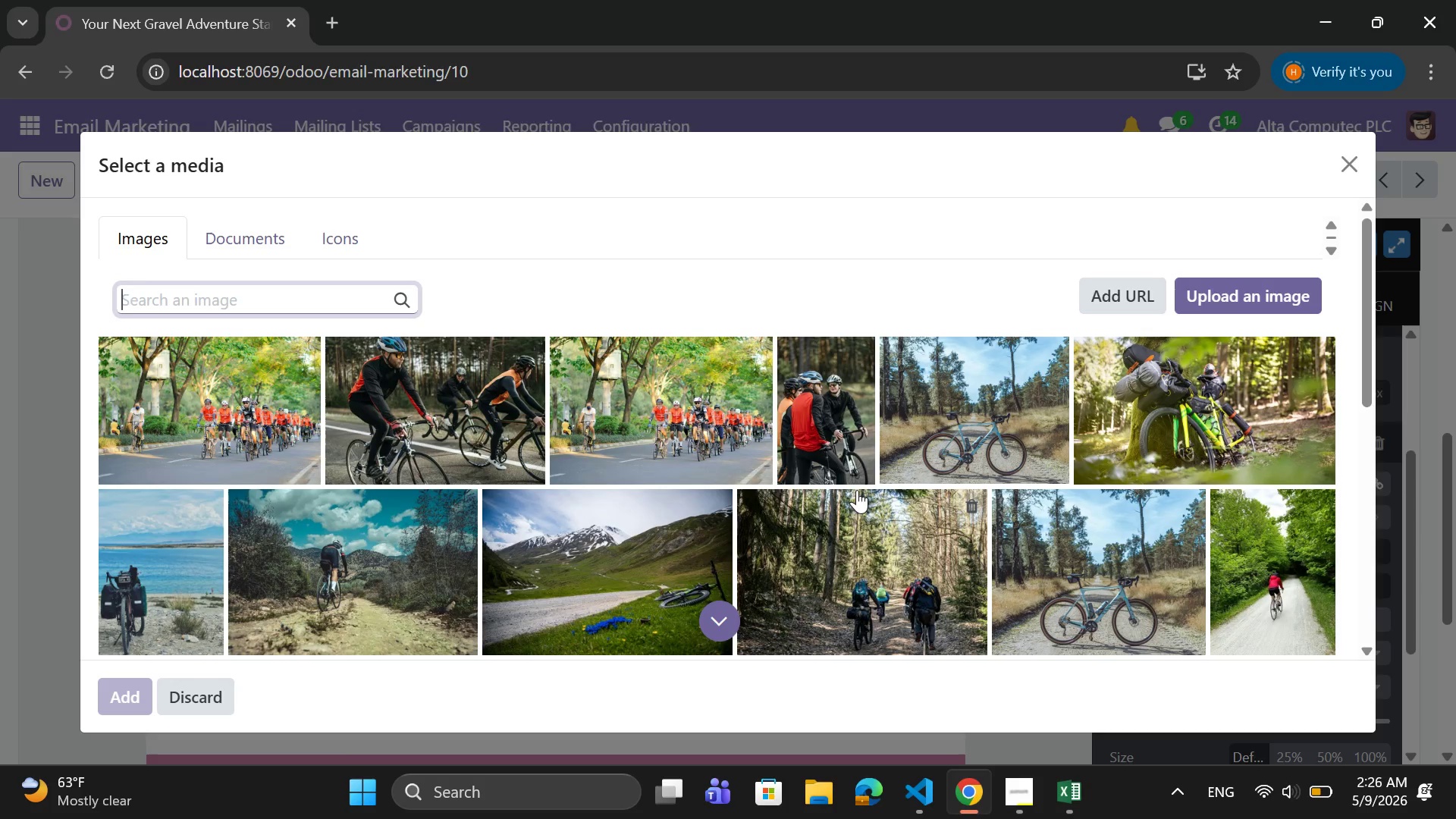 
mouse_move([873, 481])
 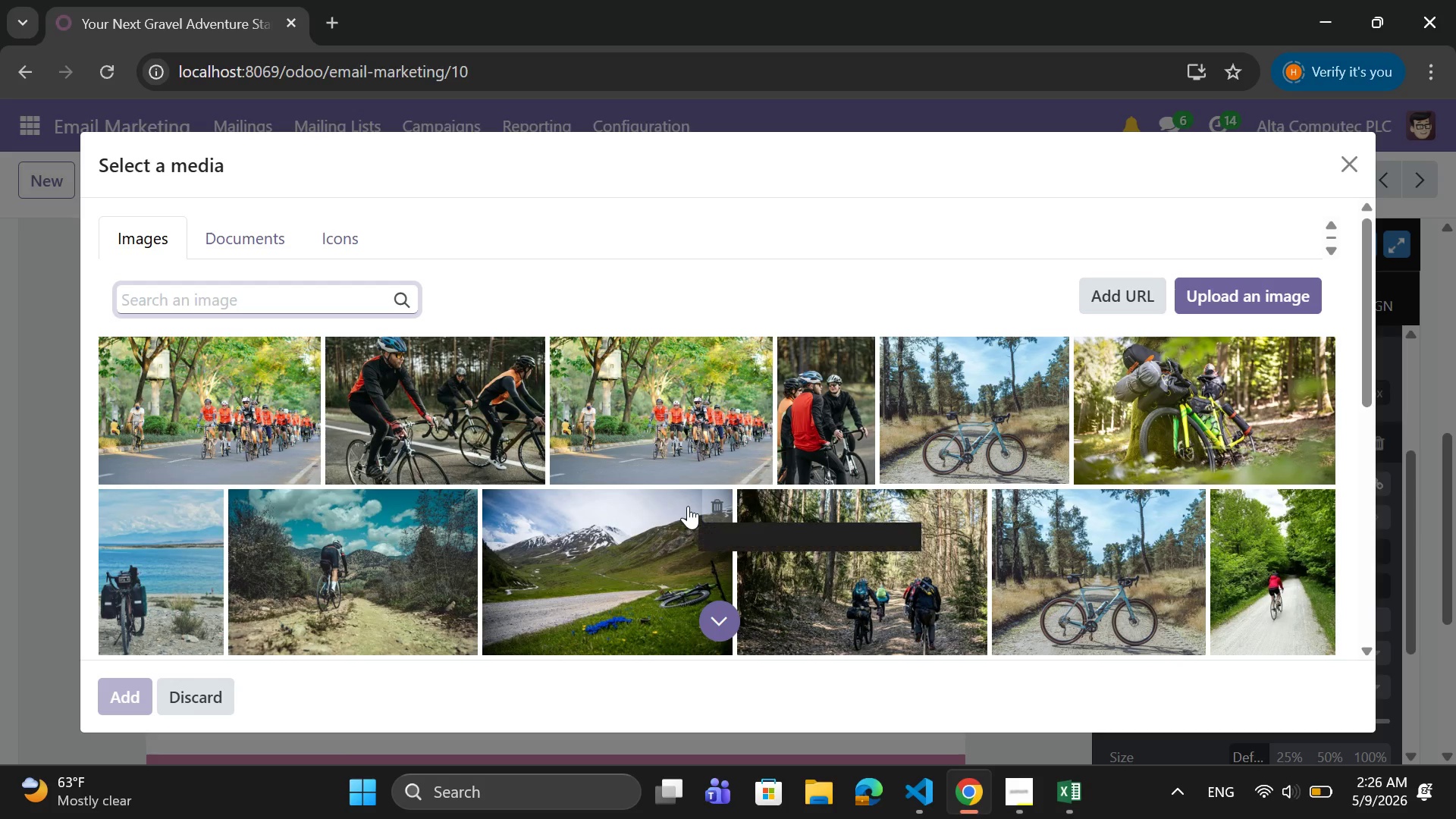 
scroll: coordinate [688, 506], scroll_direction: down, amount: 2.0
 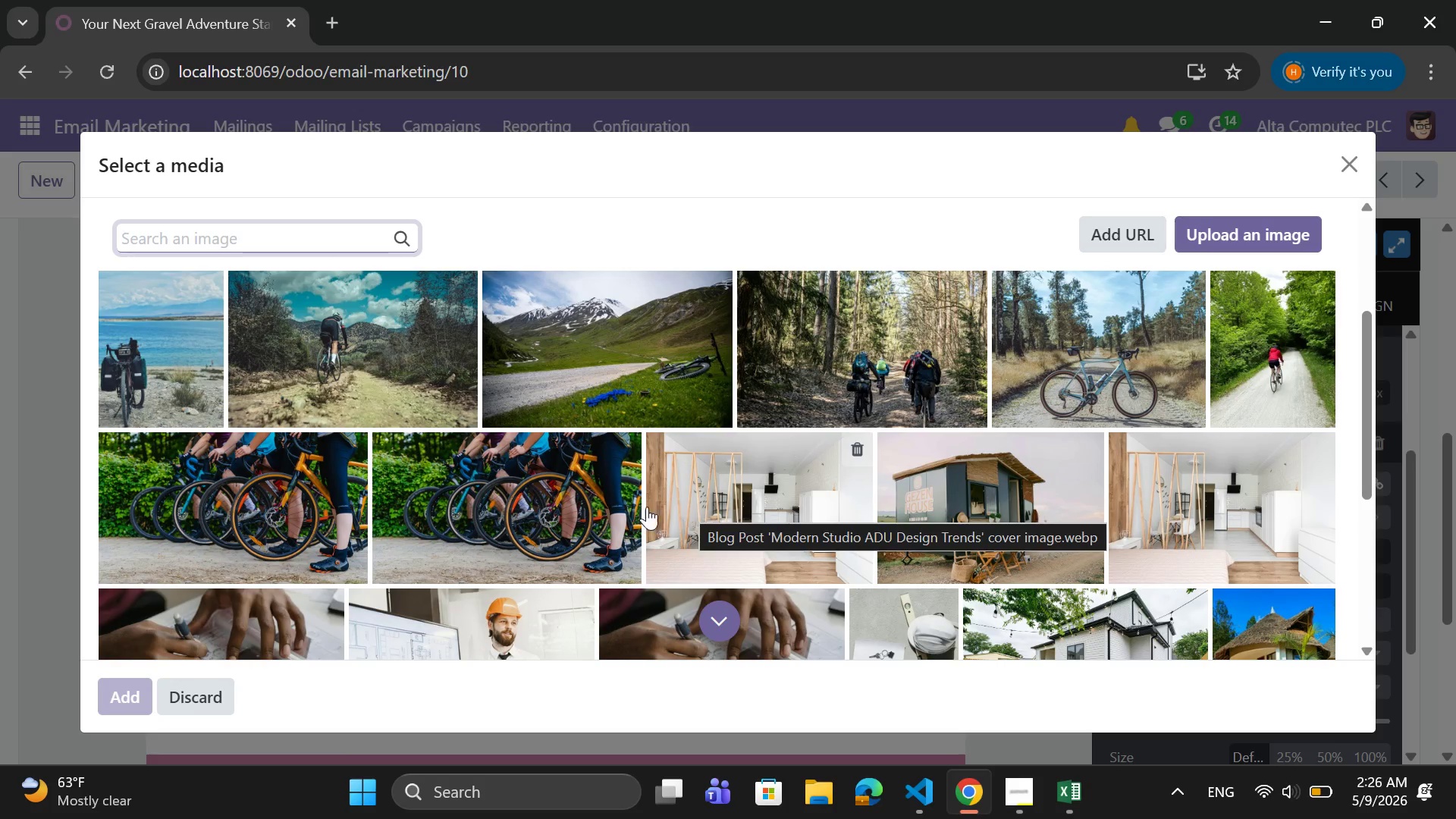 
left_click([510, 502])
 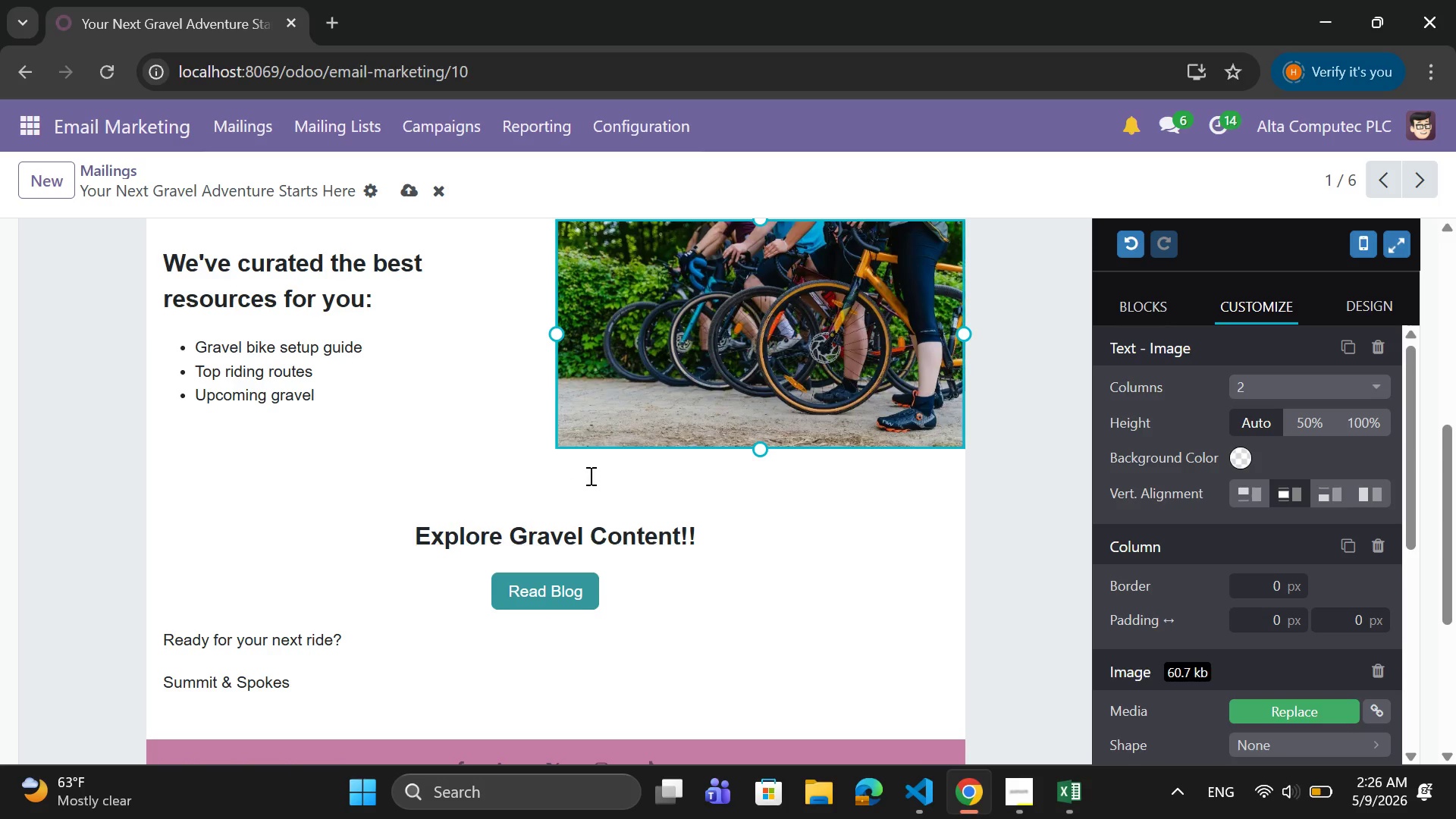 
wait(11.39)
 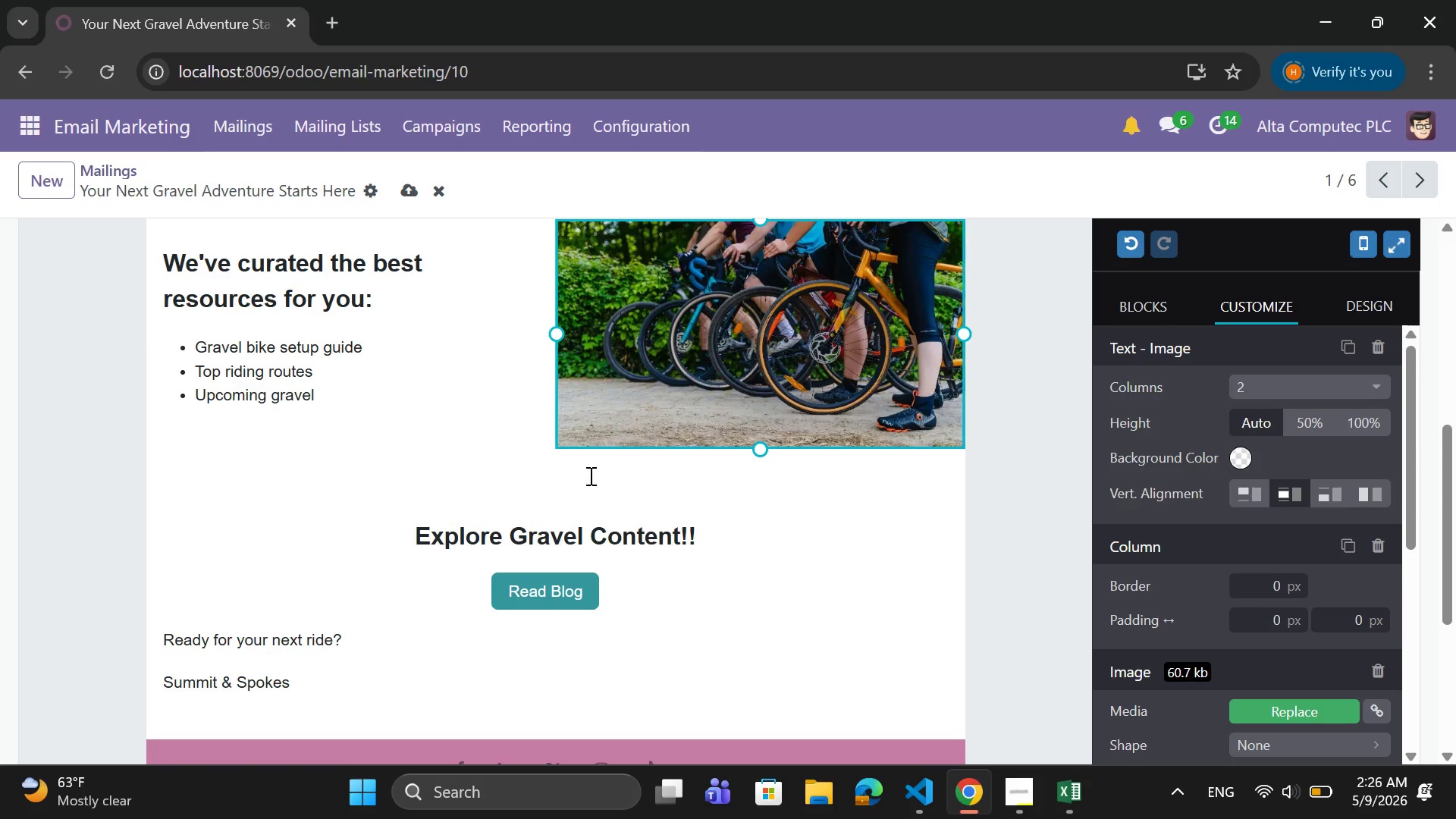 
scroll: coordinate [381, 428], scroll_direction: down, amount: 2.0
 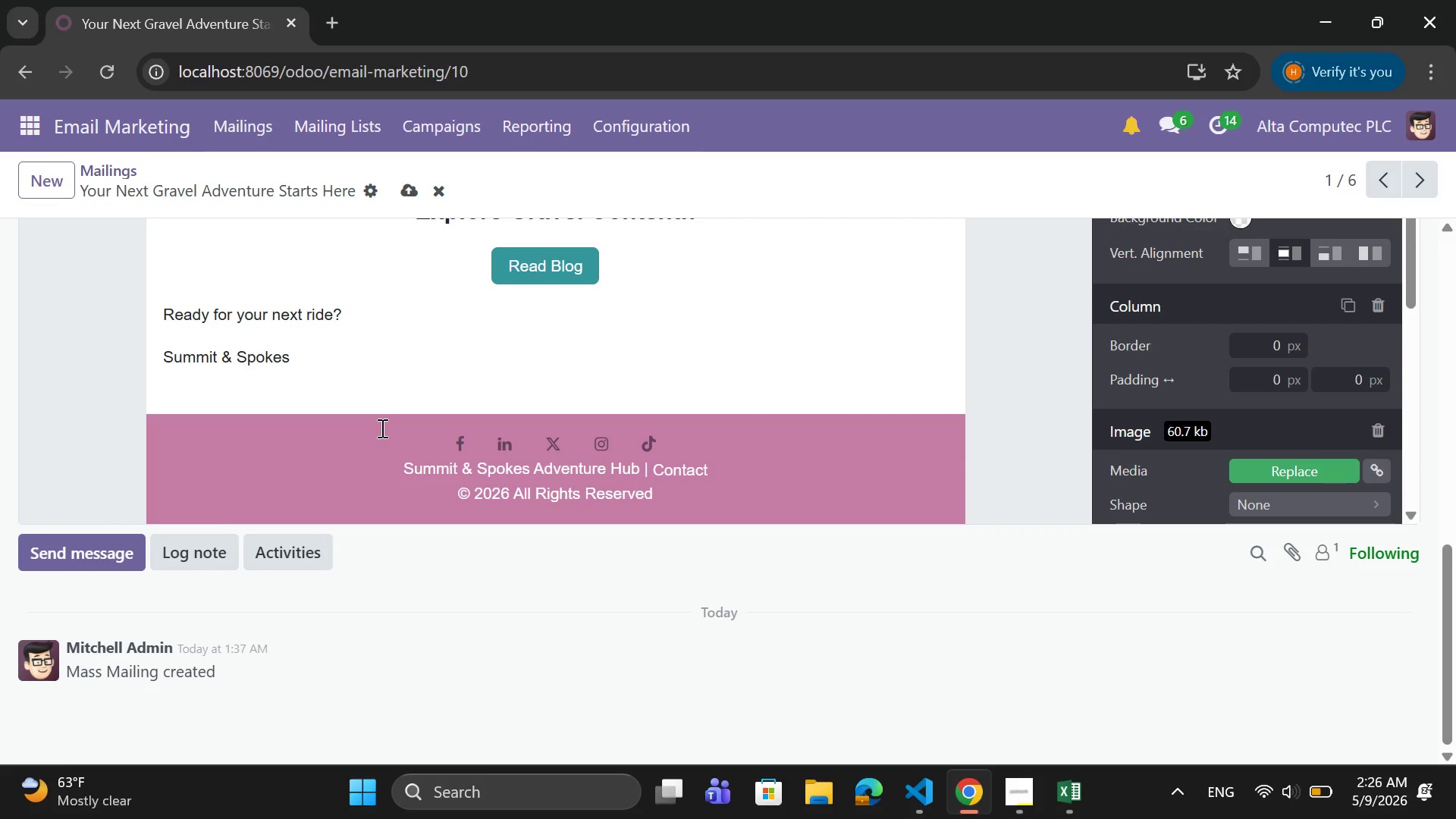 
scroll: coordinate [382, 425], scroll_direction: up, amount: 5.0
 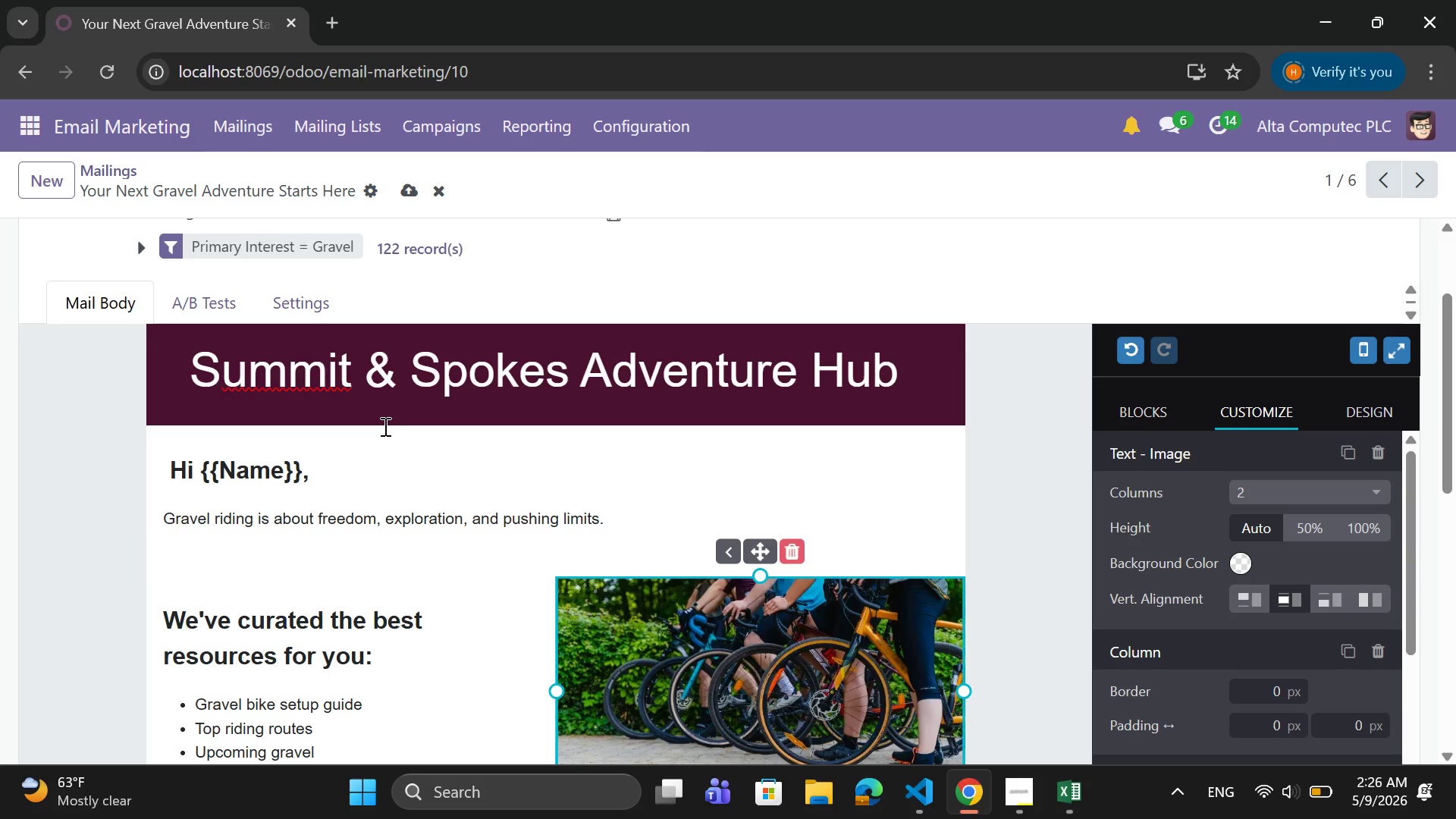 
wait(7.59)
 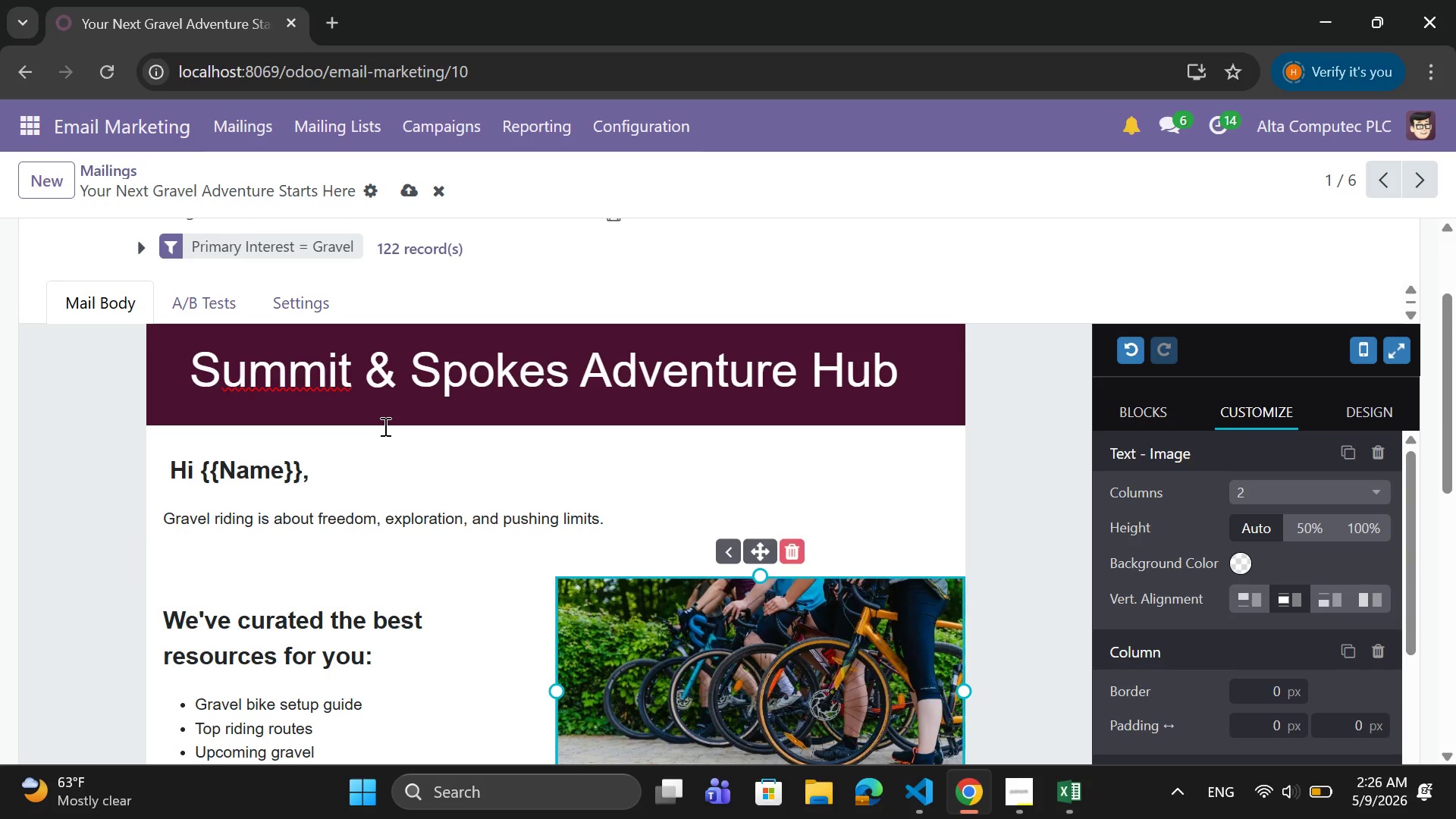 
left_click([406, 183])
 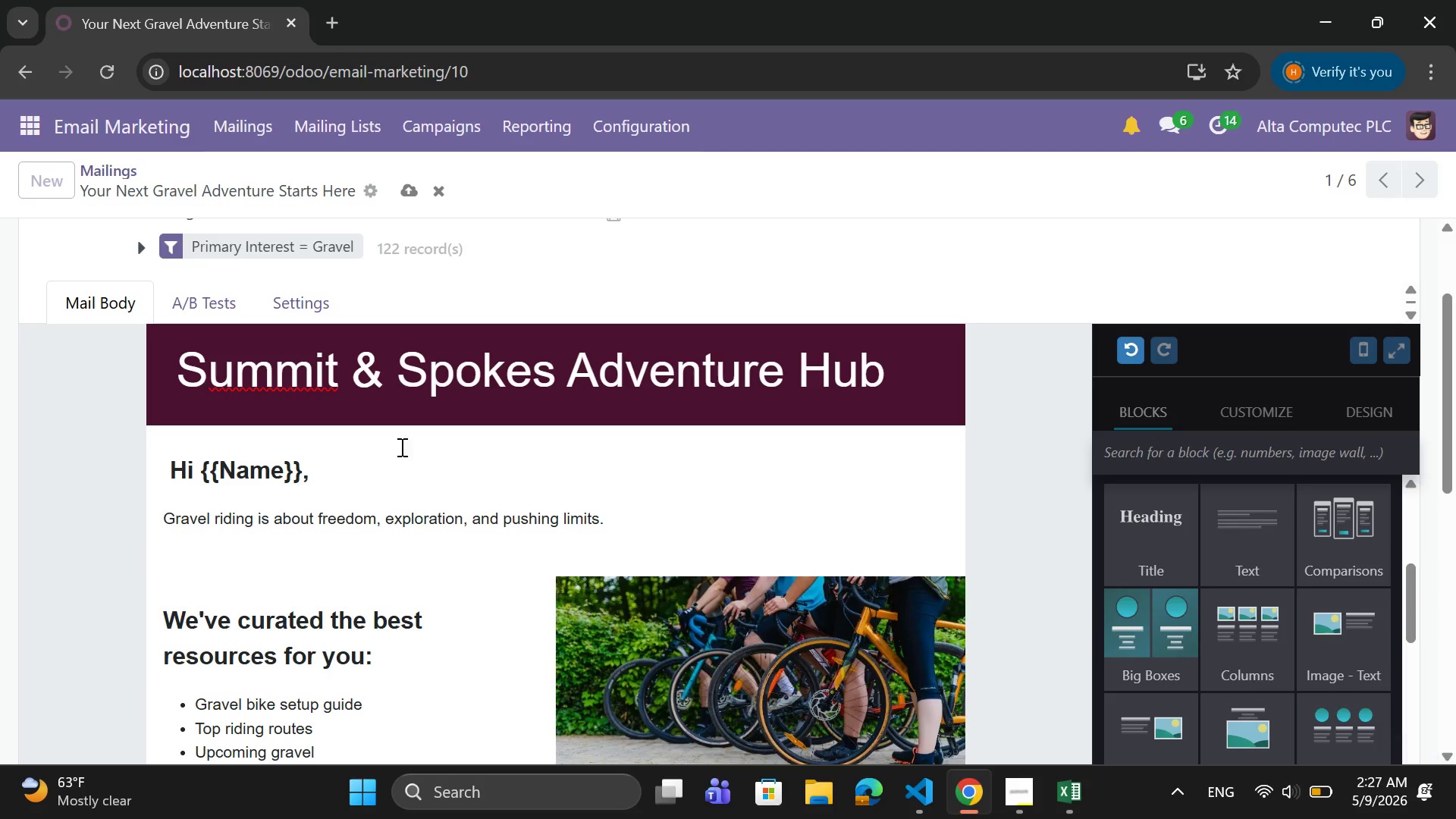 
scroll: coordinate [422, 442], scroll_direction: up, amount: 4.0
 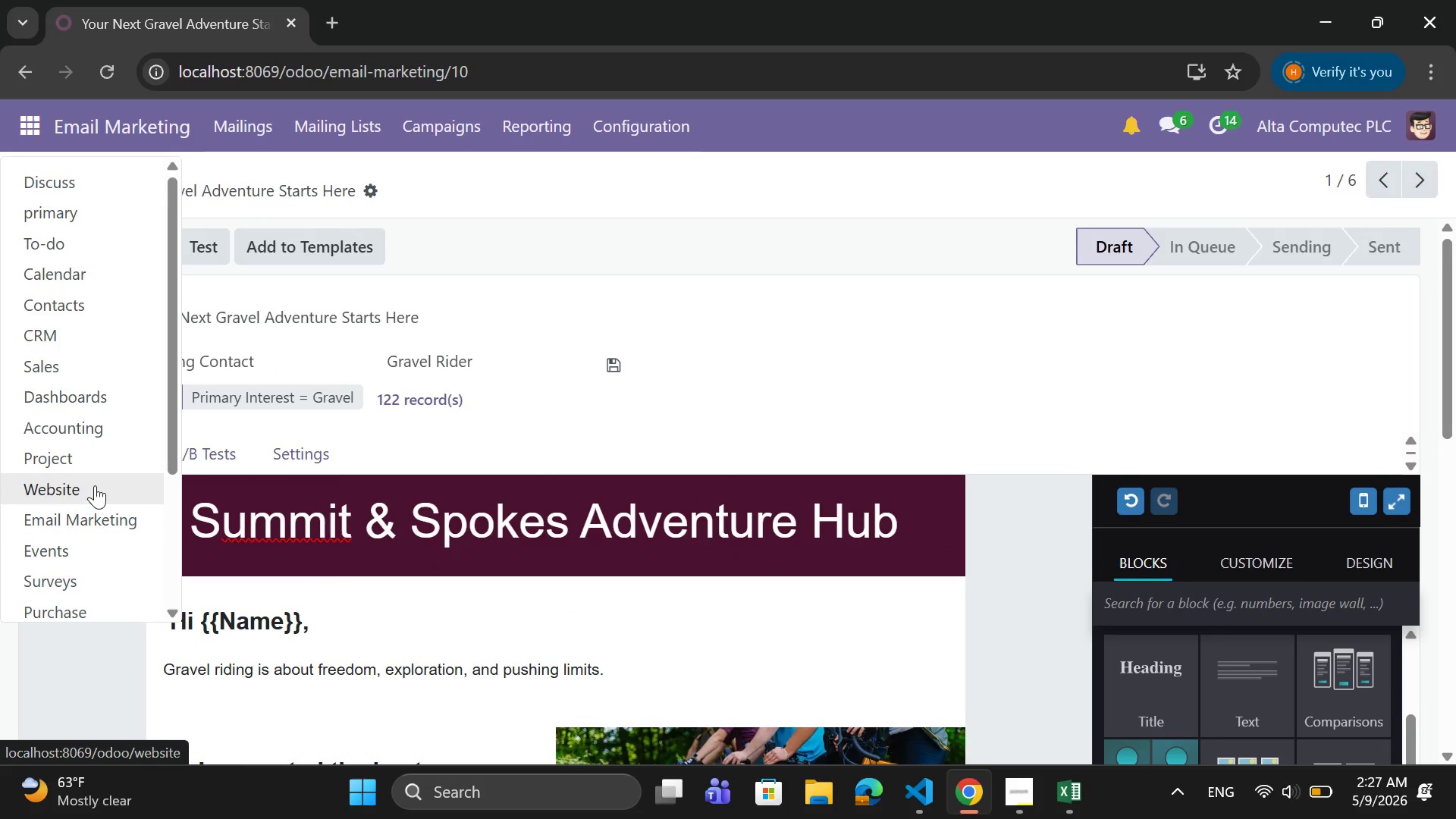 
wait(6.19)
 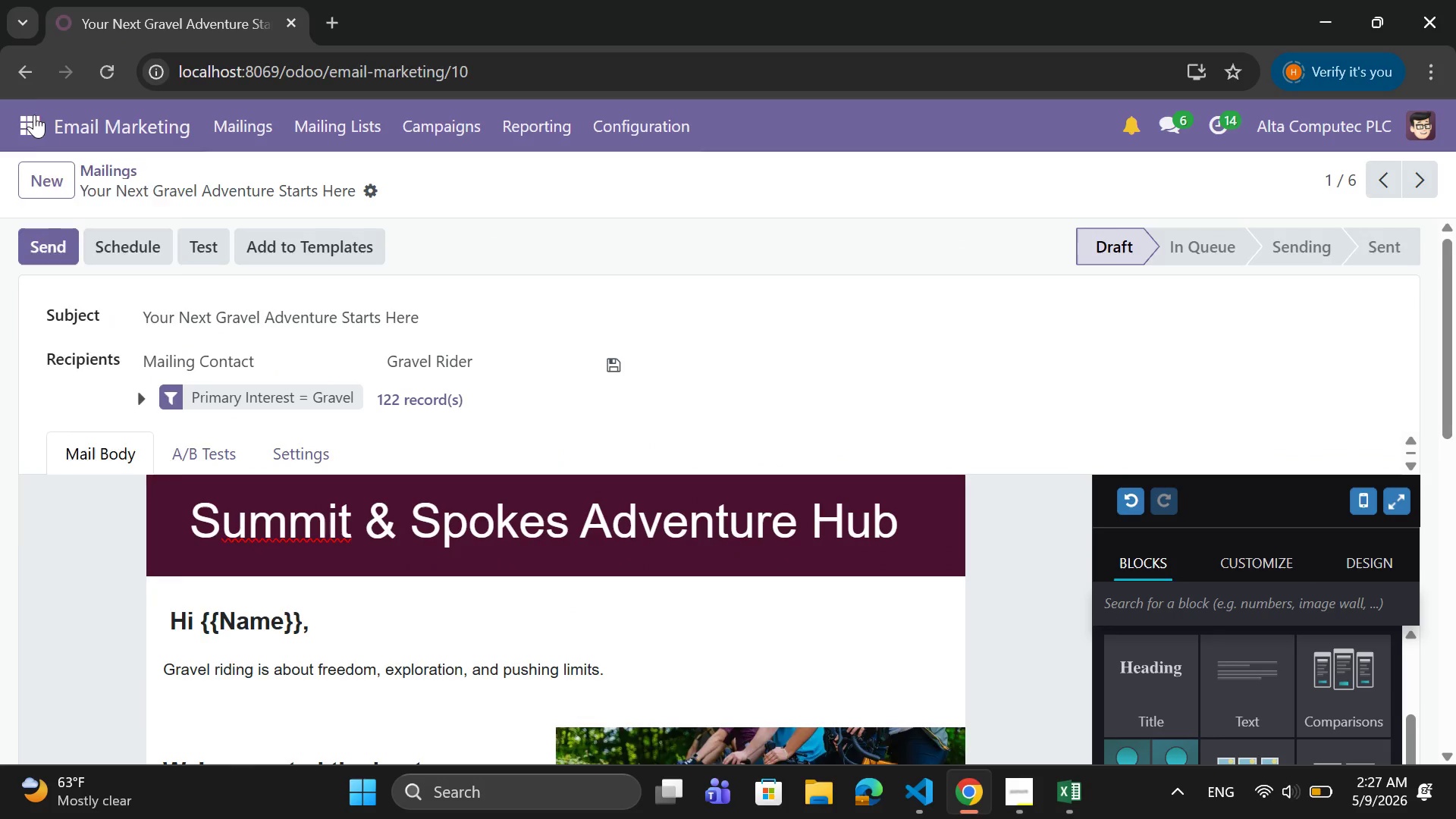 
left_click([90, 491])
 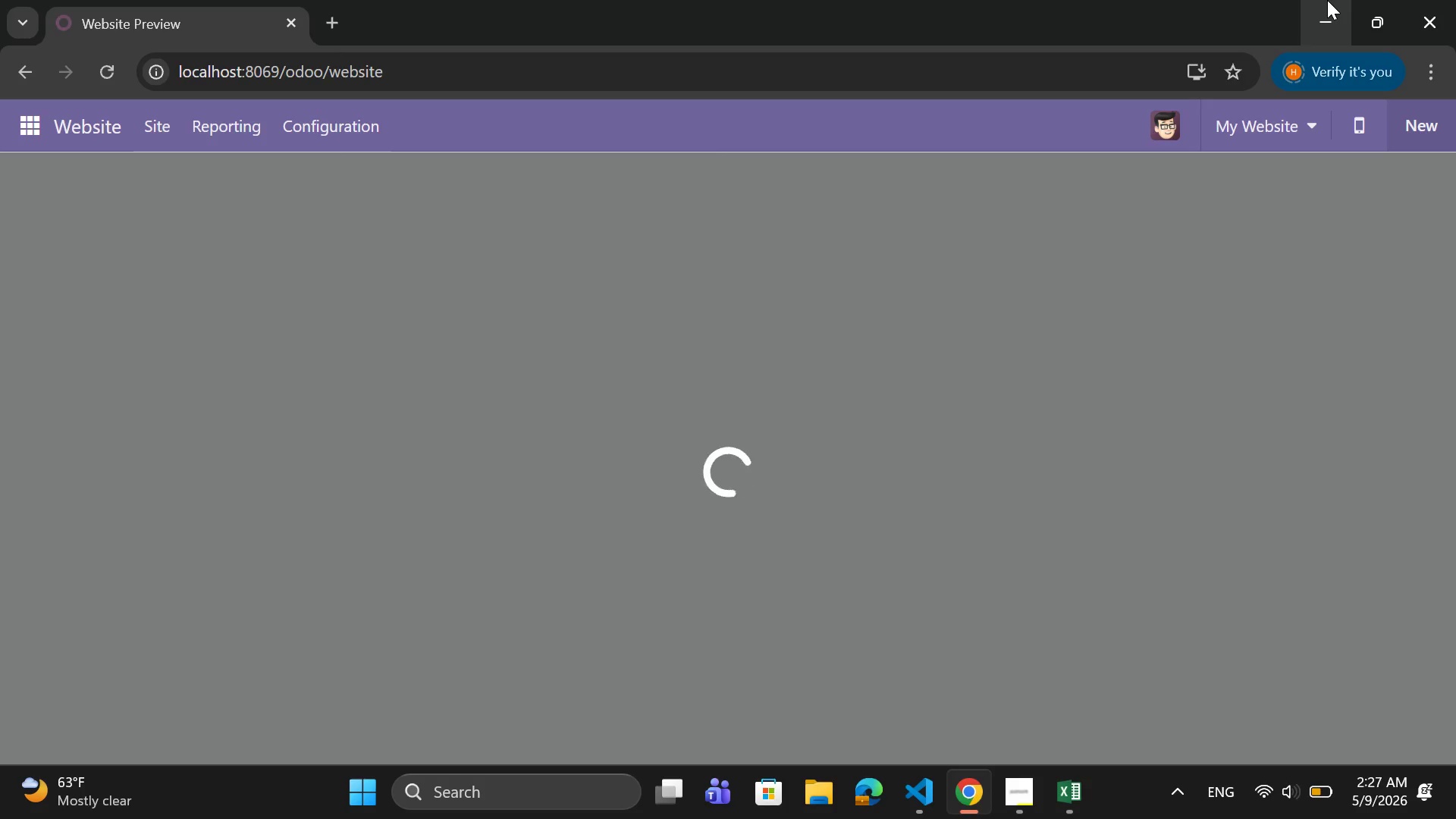 
wait(9.88)
 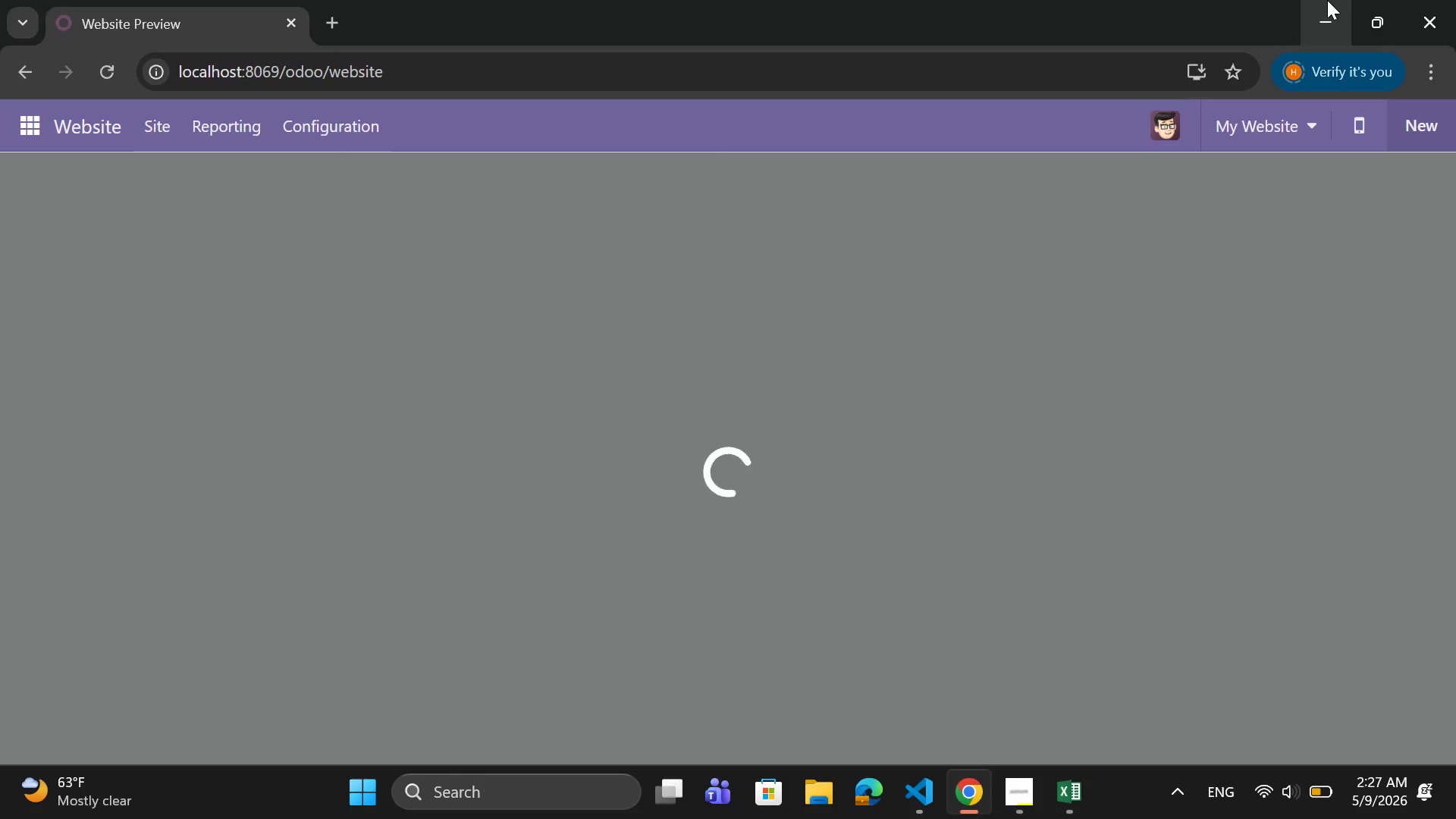 
left_click([394, 170])
 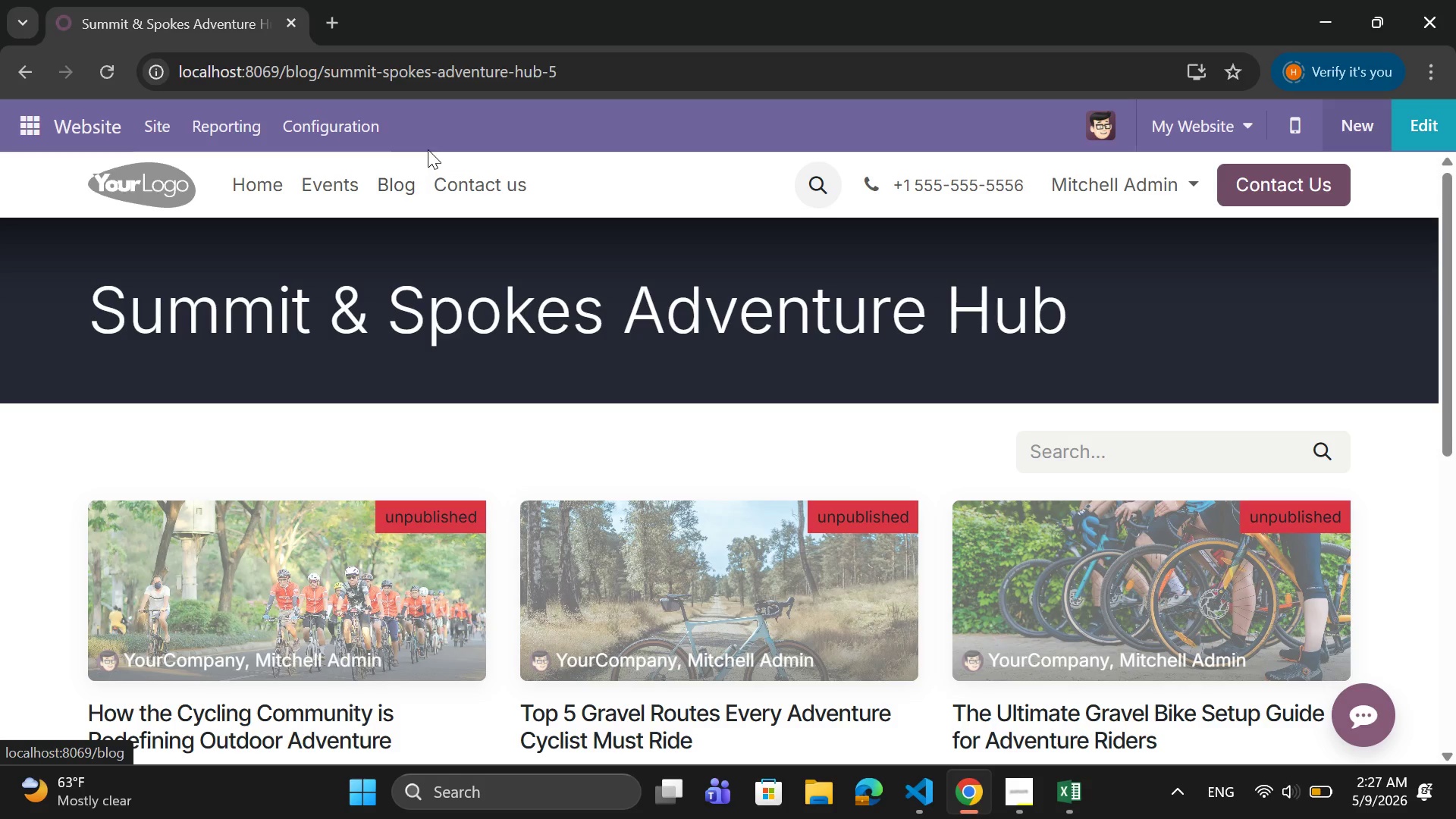 
wait(8.56)
 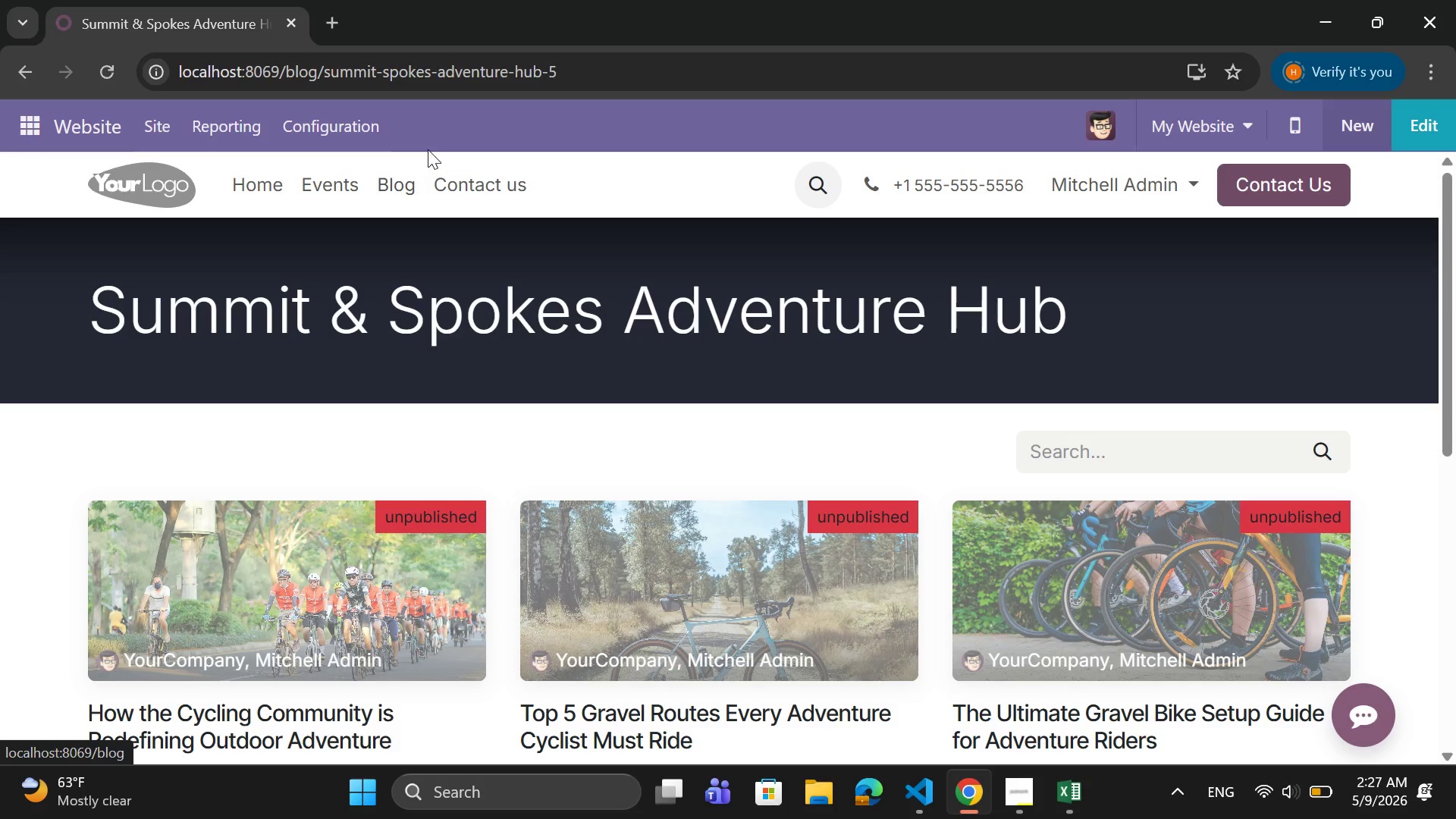 
scroll: coordinate [501, 479], scroll_direction: none, amount: 0.0
 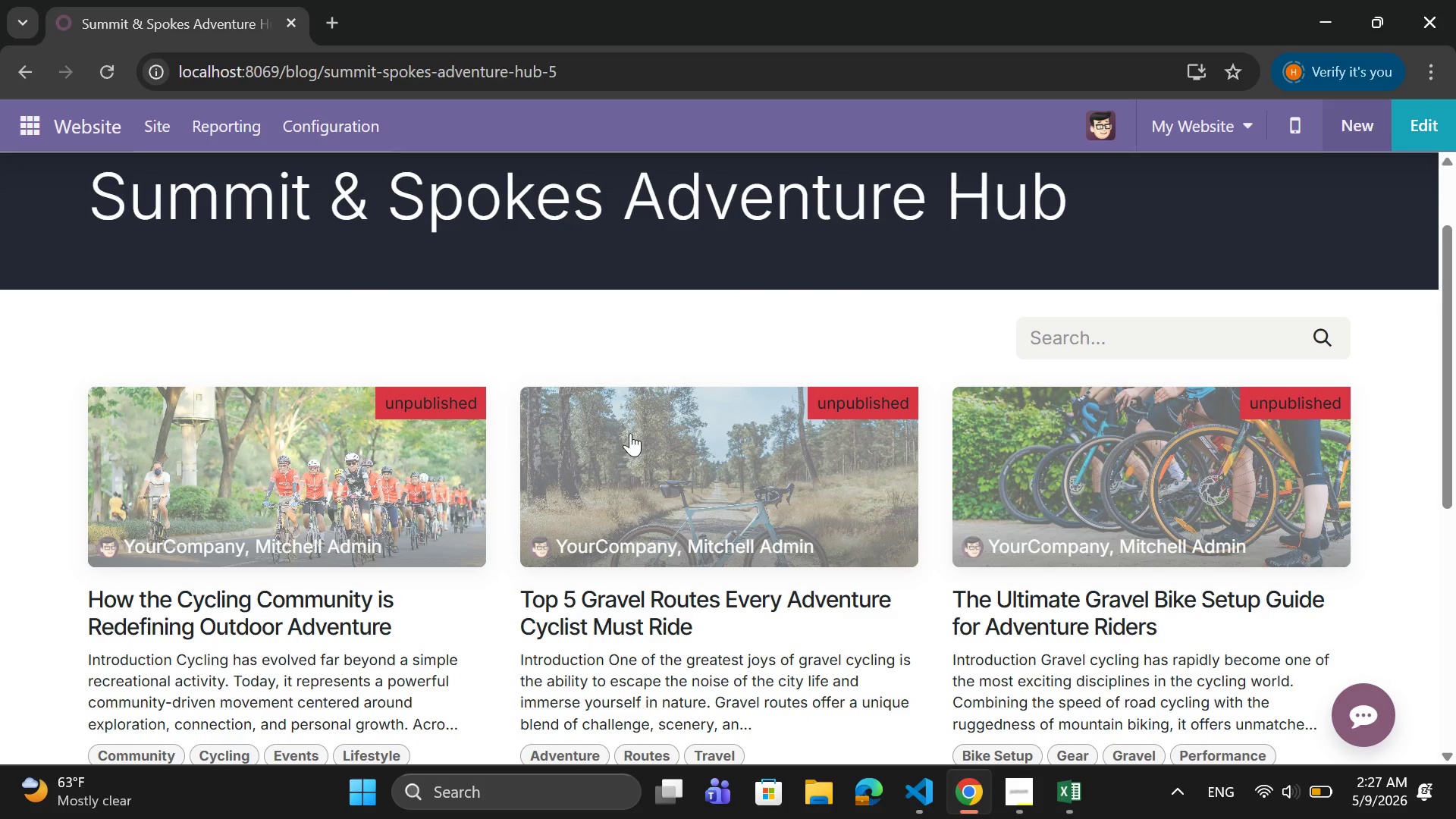 
scroll: coordinate [639, 431], scroll_direction: down, amount: 1.0
 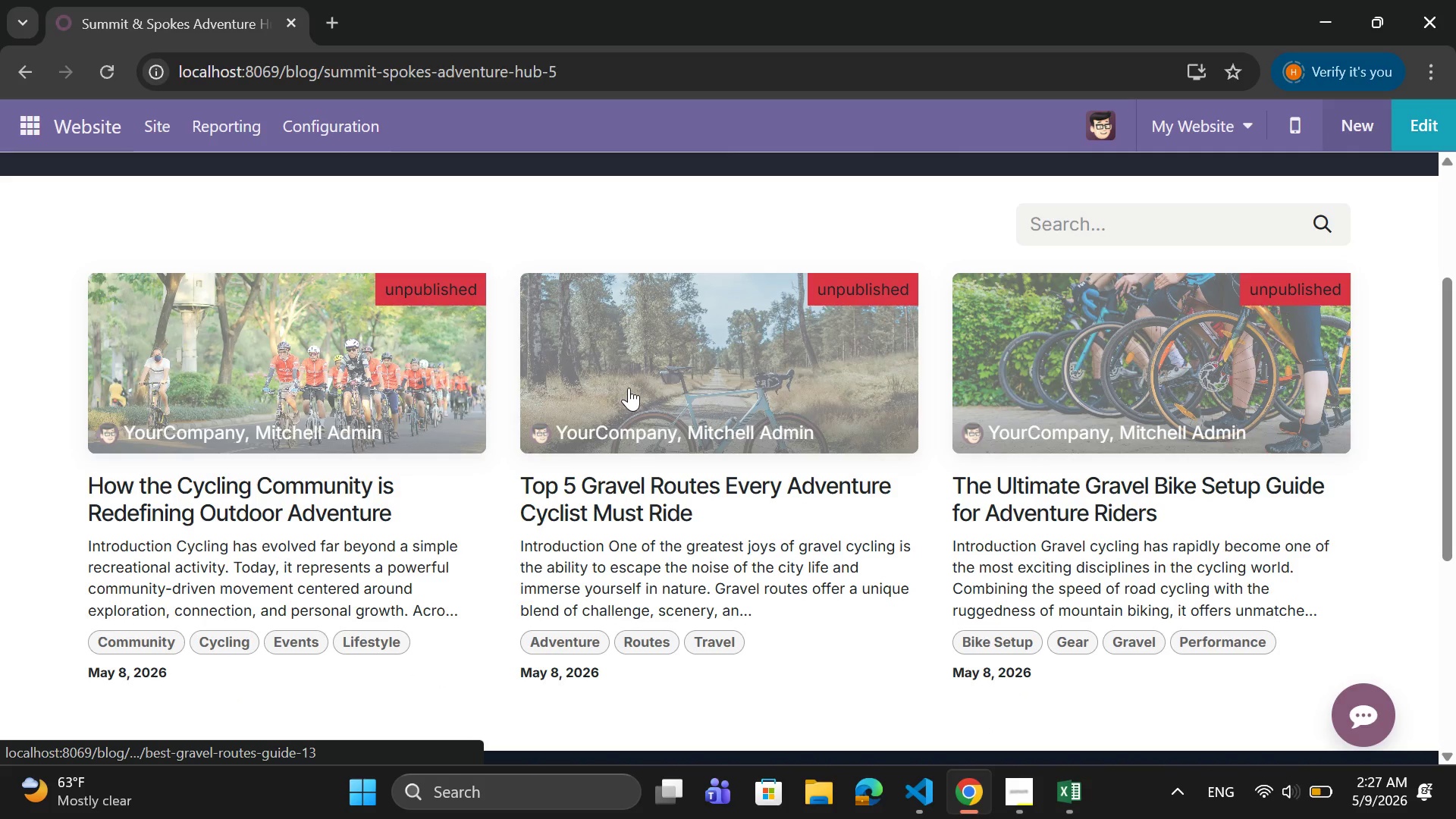 
left_click([661, 381])
 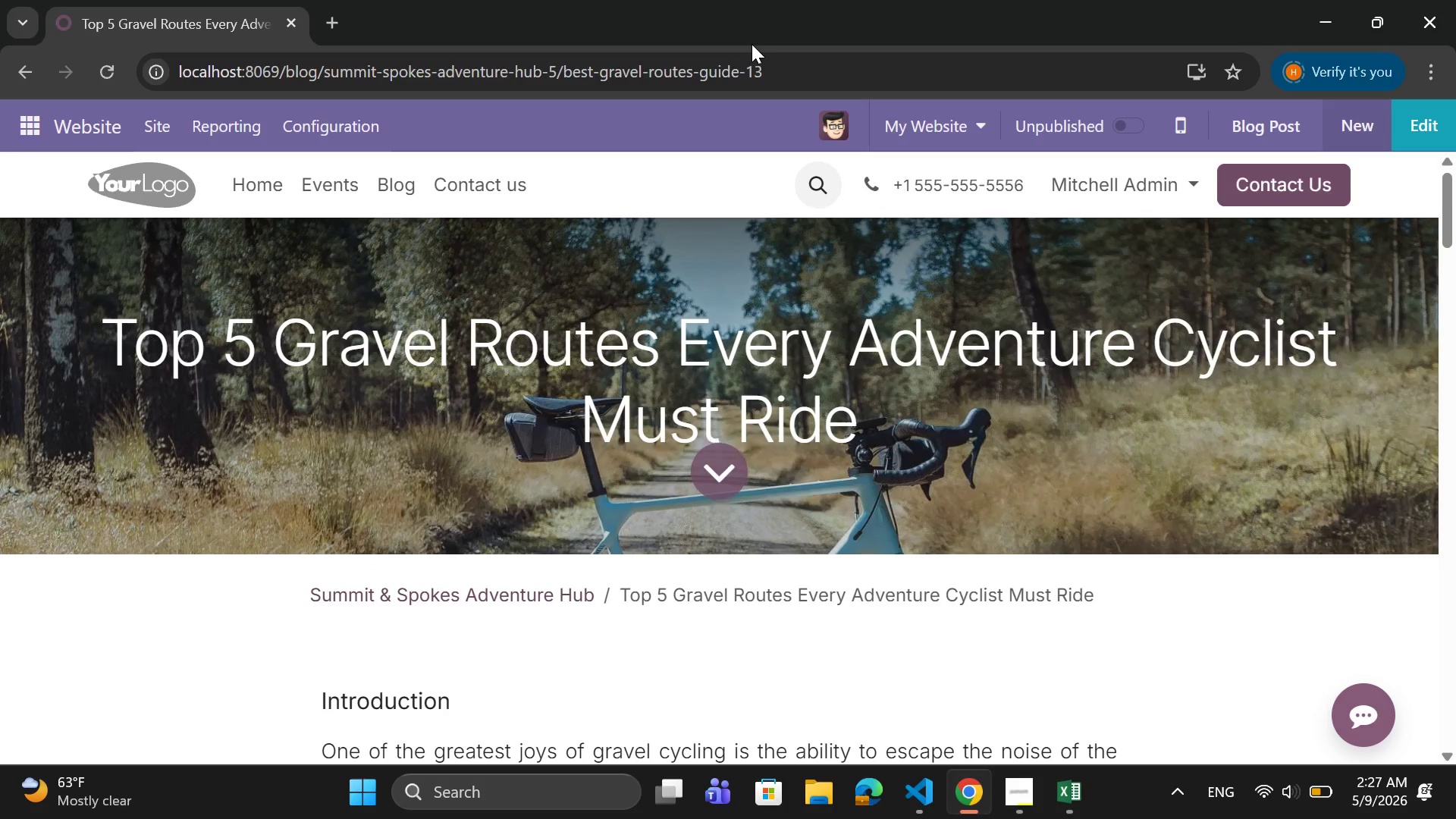 
left_click_drag(start_coordinate=[788, 64], to_coordinate=[157, 60])
 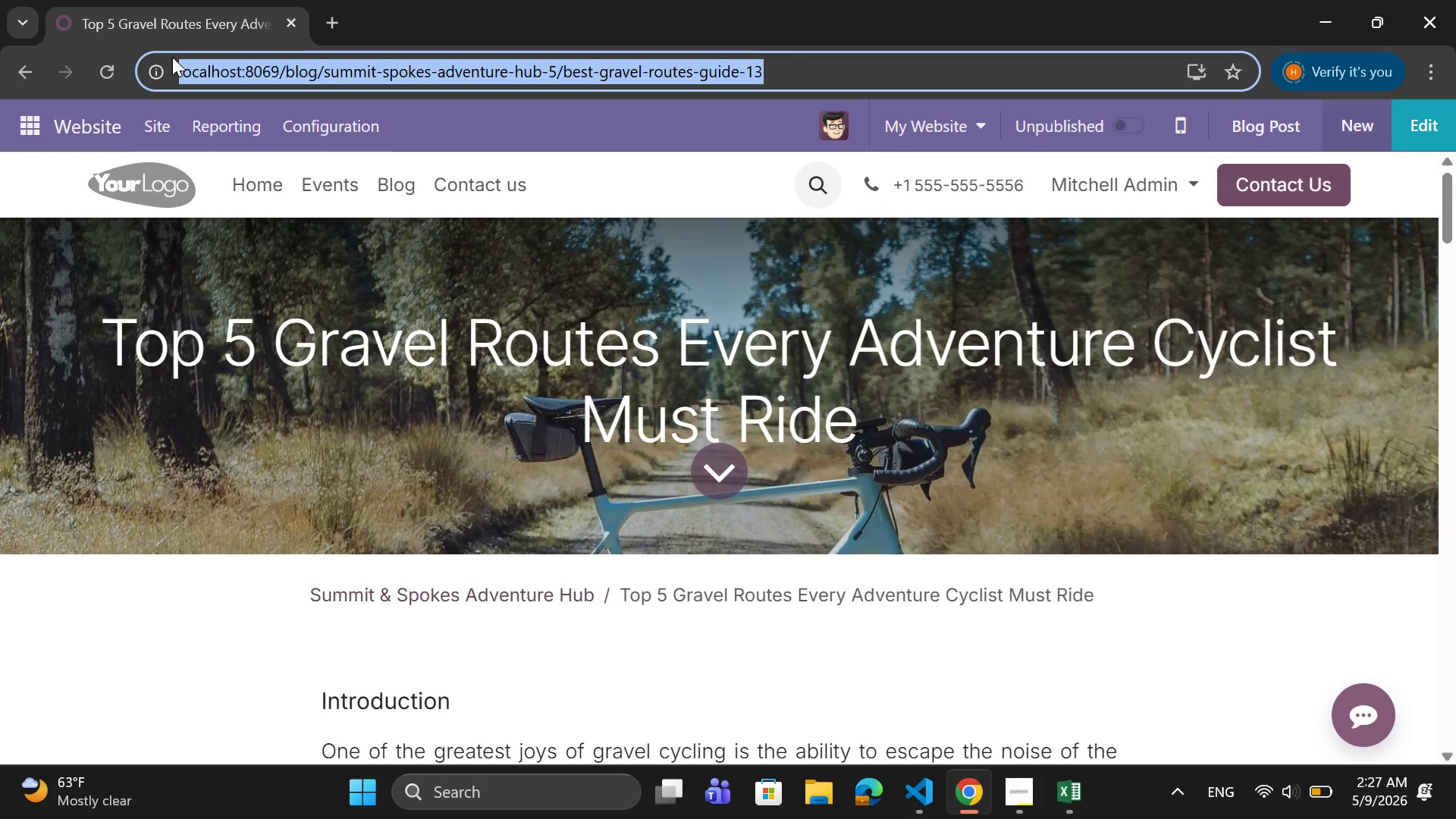 
key(Control+C)
 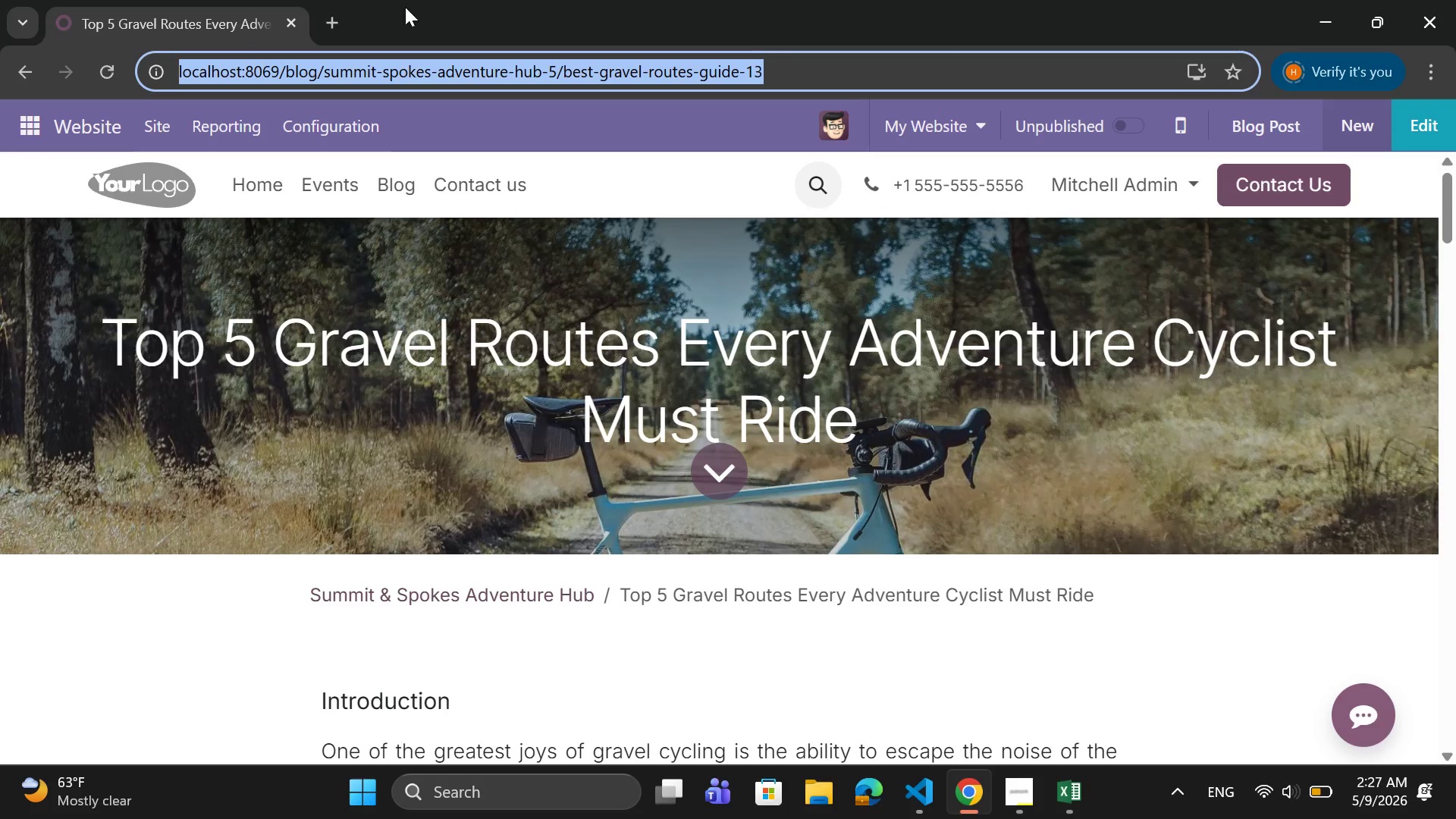 
left_click([331, 17])
 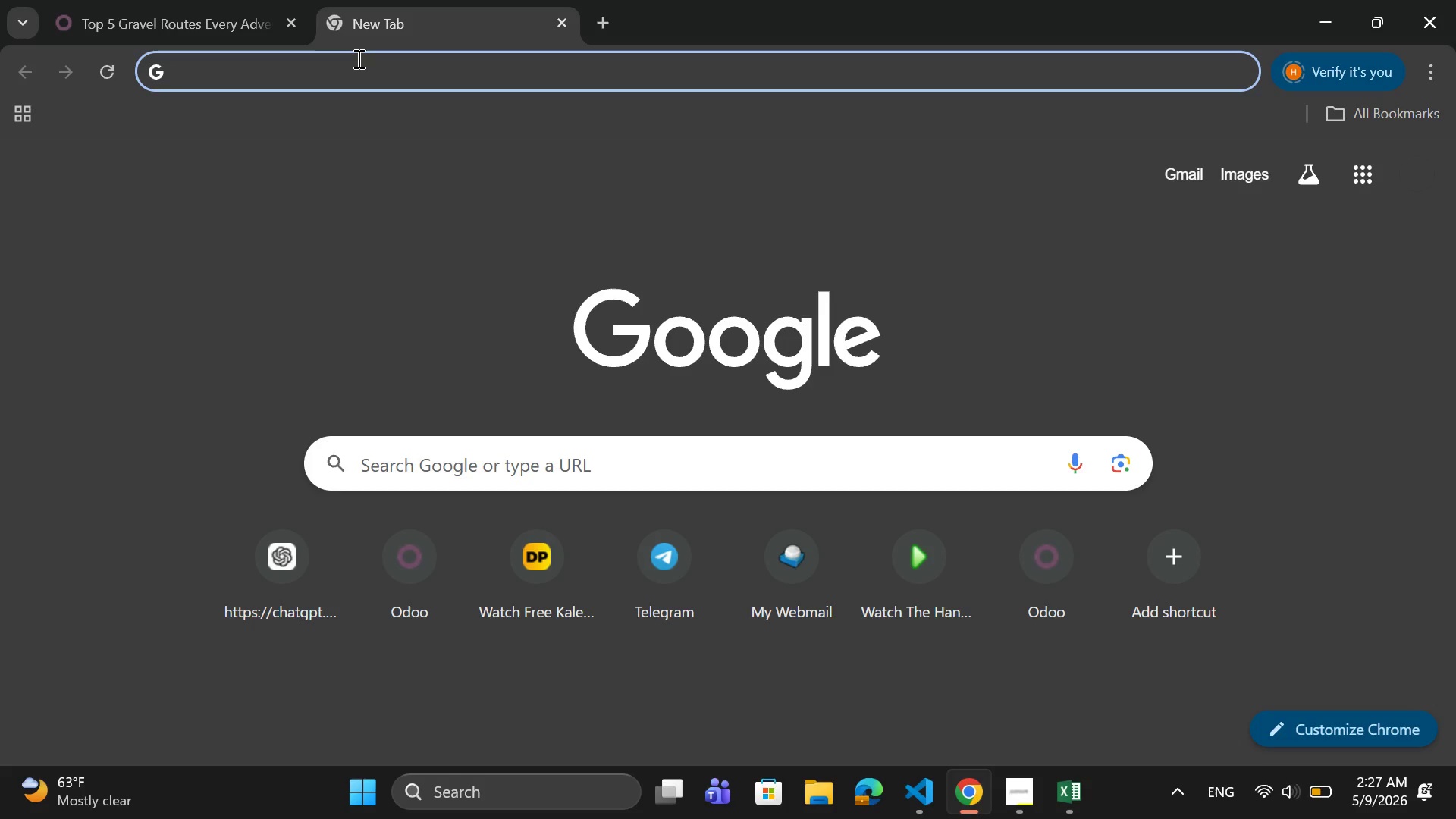 
key(Control+V)
 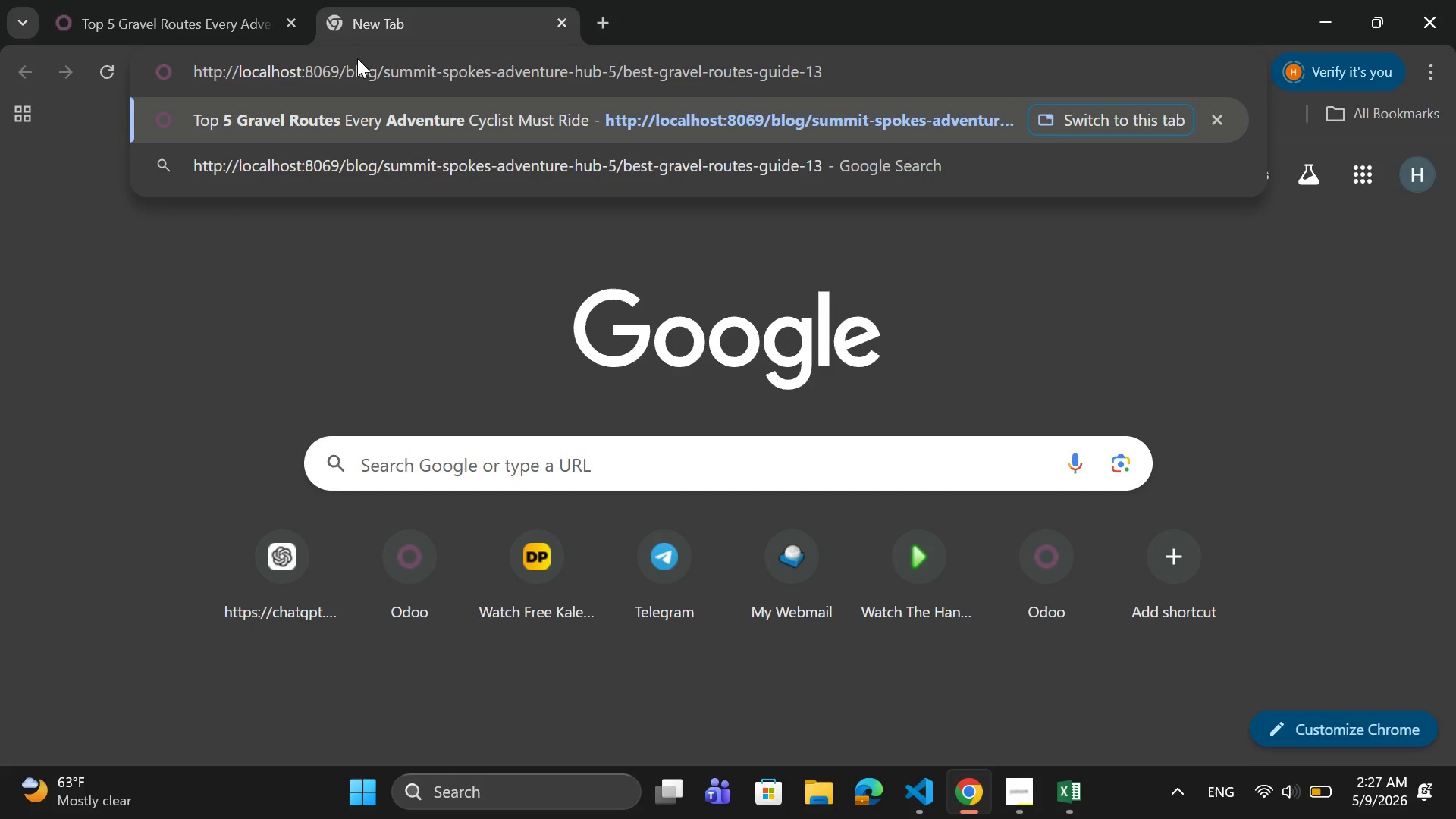 
key(Control+Enter)
 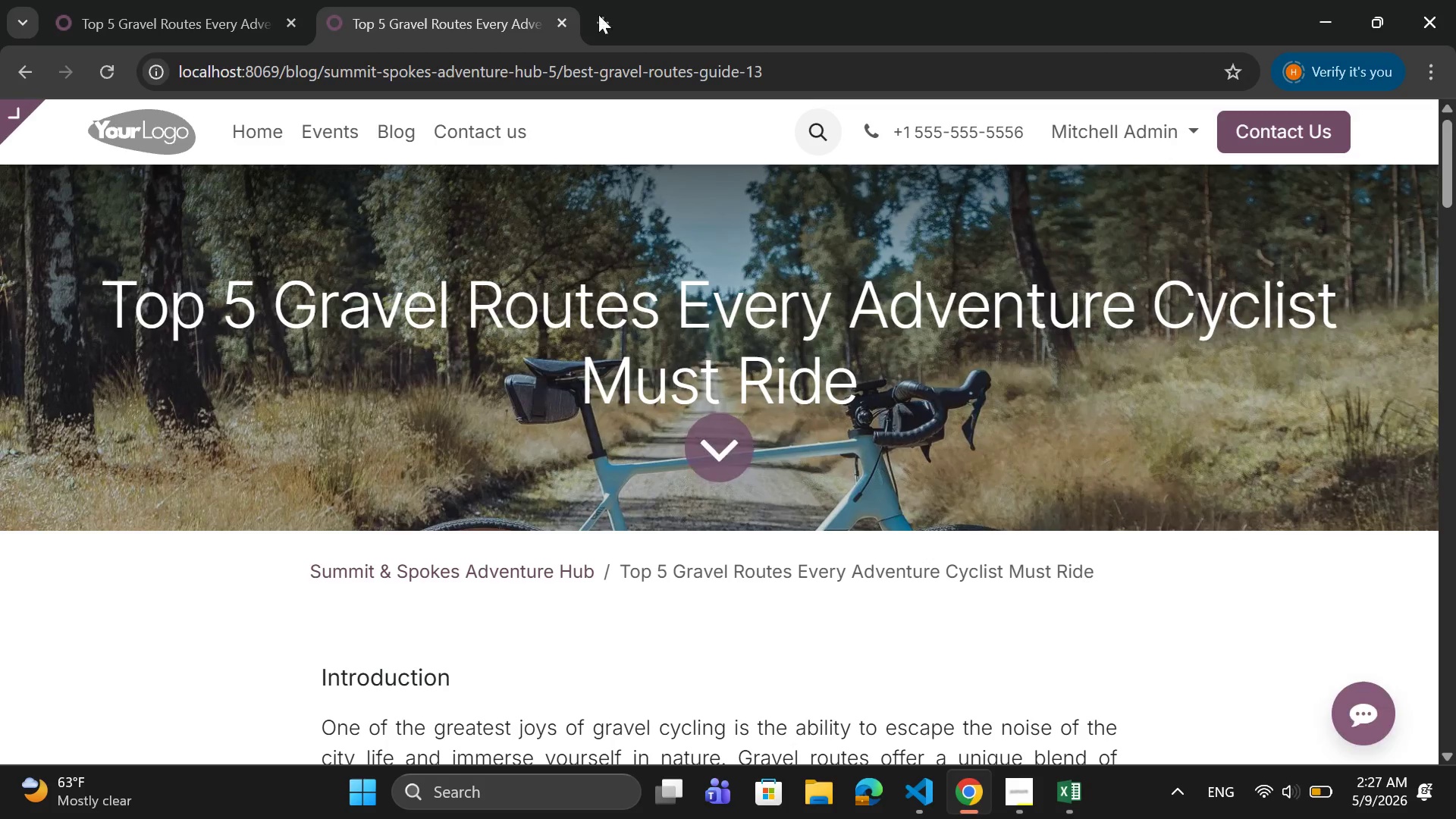 
left_click([604, 19])
 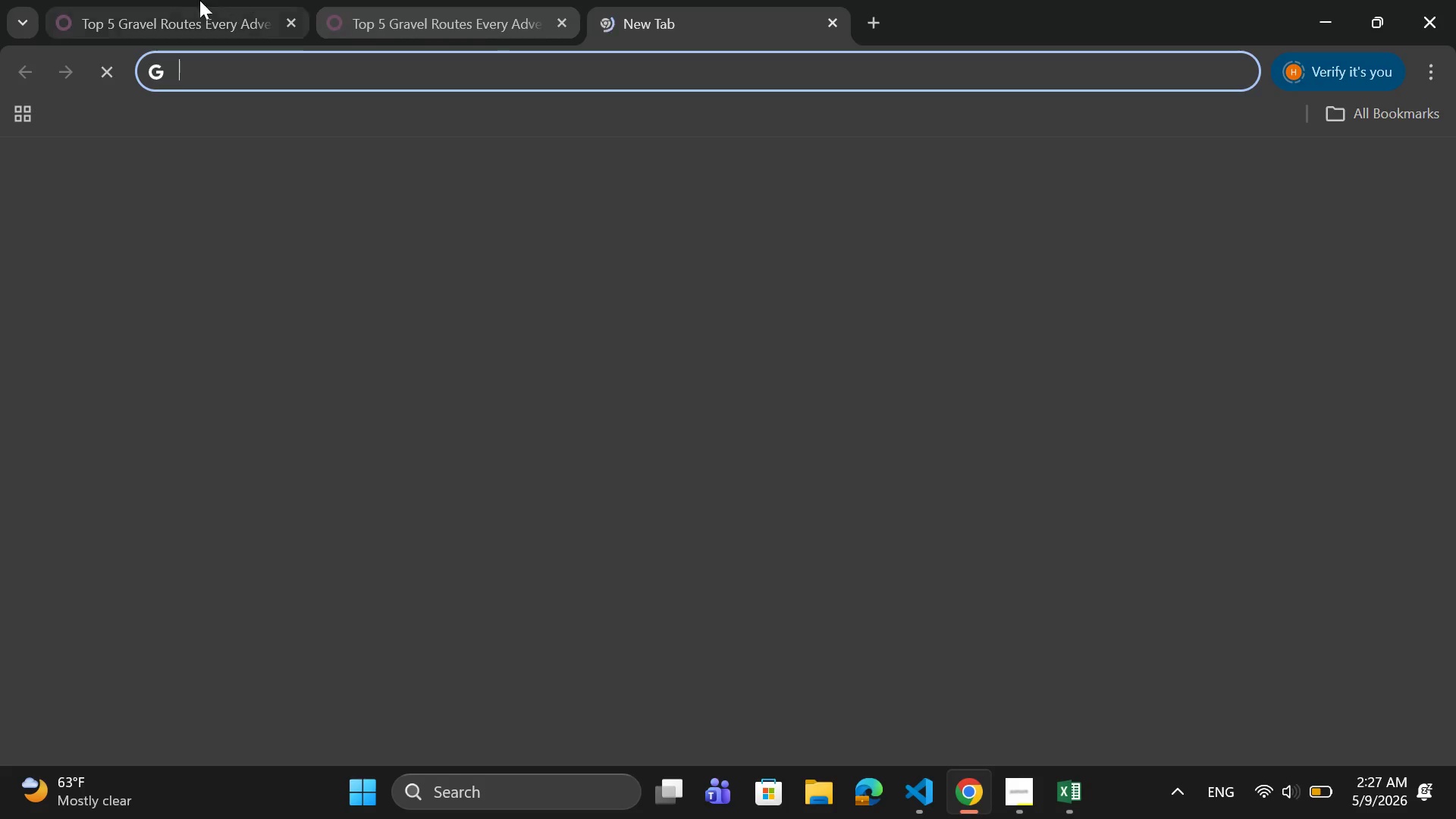 
left_click([171, 0])
 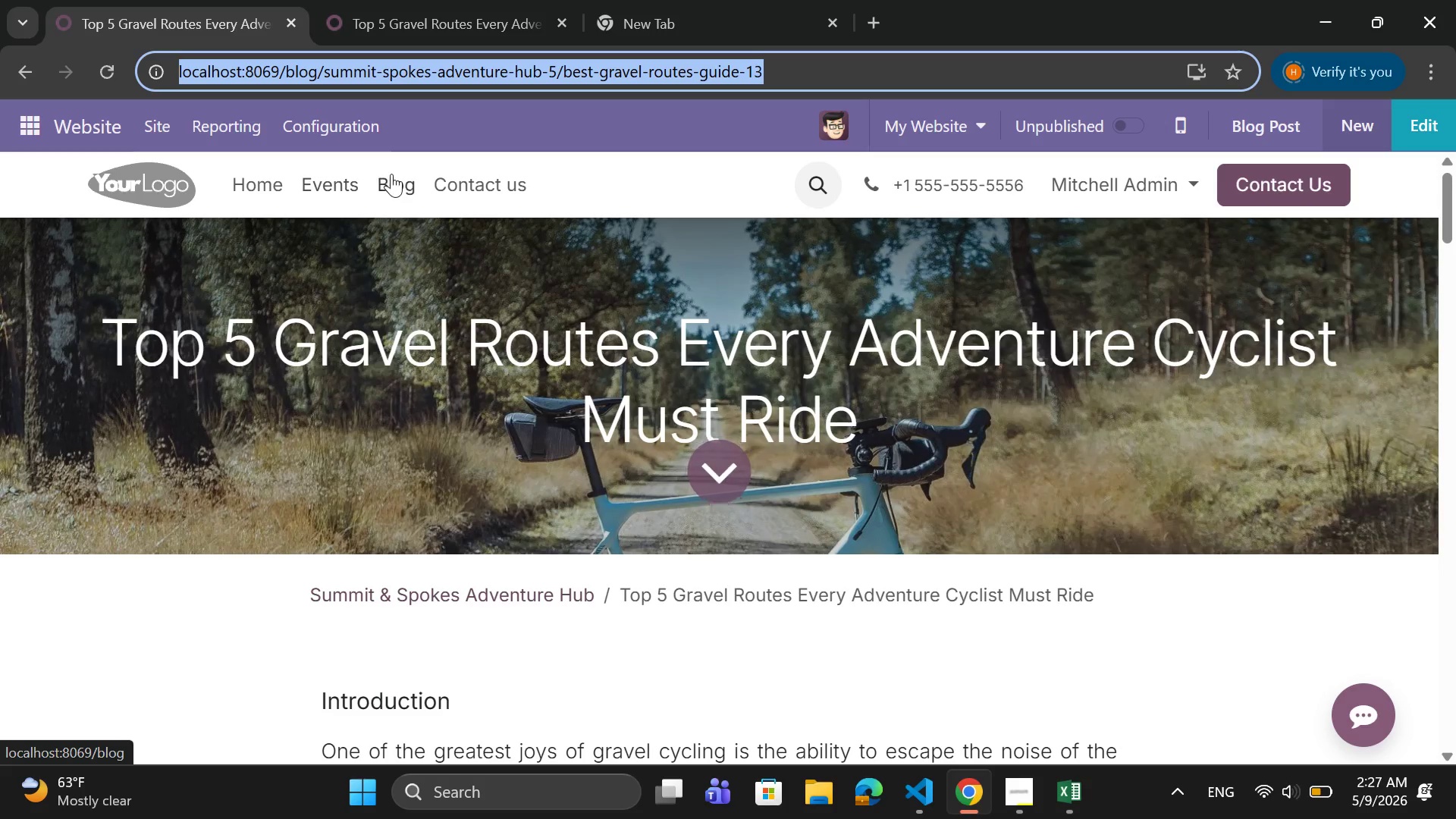 
scroll: coordinate [692, 559], scroll_direction: down, amount: 9.0
 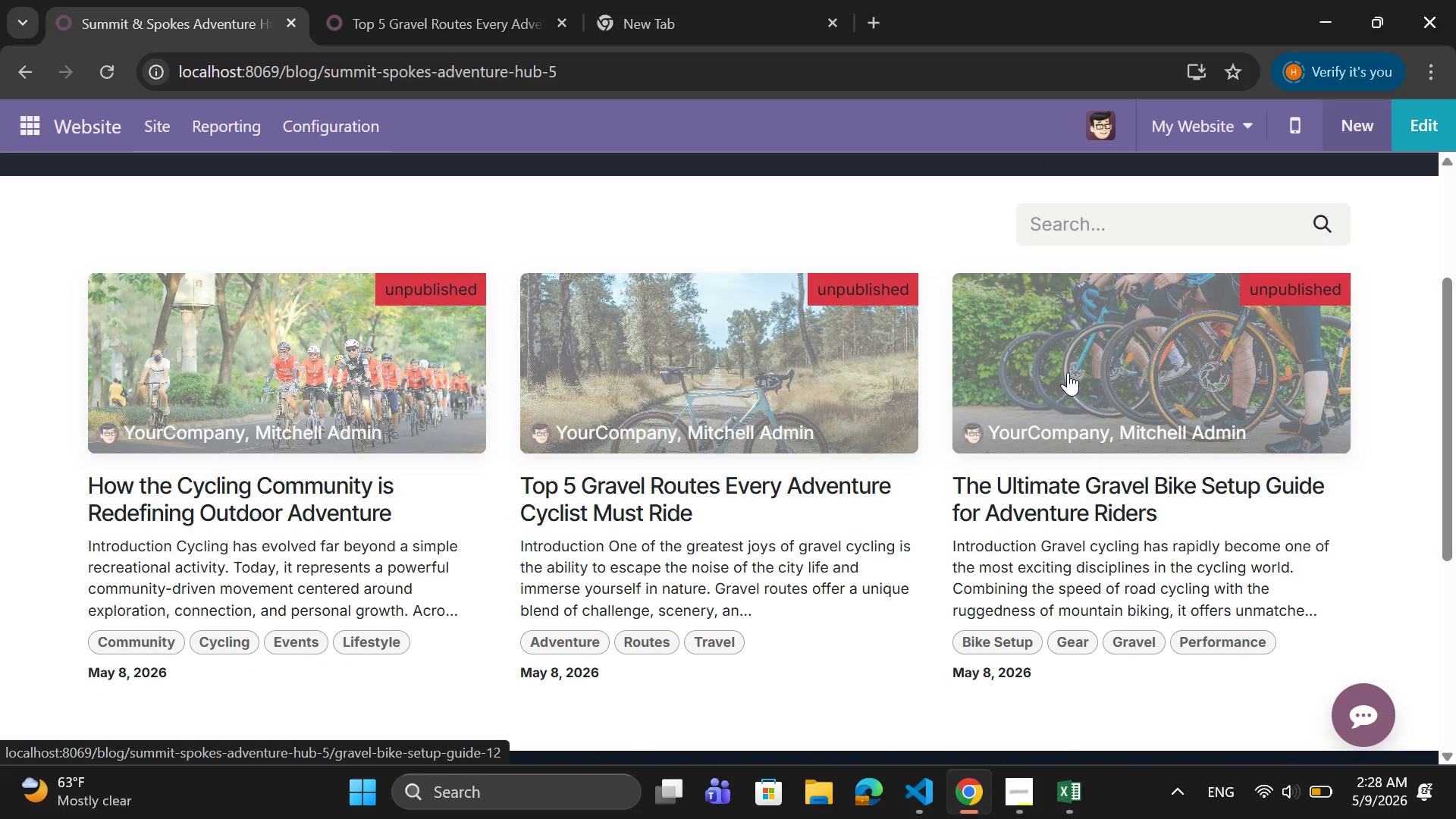 
left_click([1068, 372])
 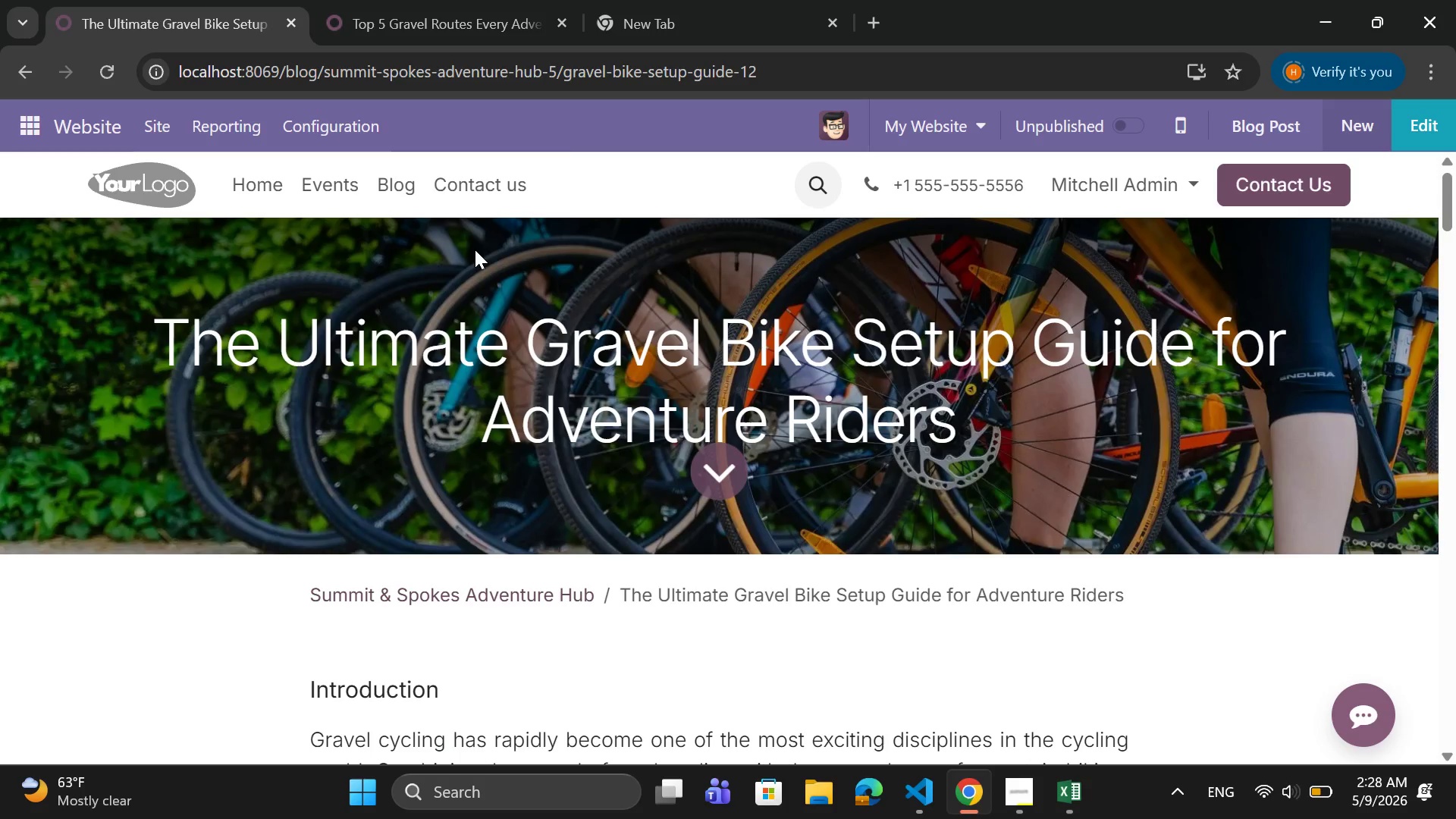 
left_click([696, 2])
 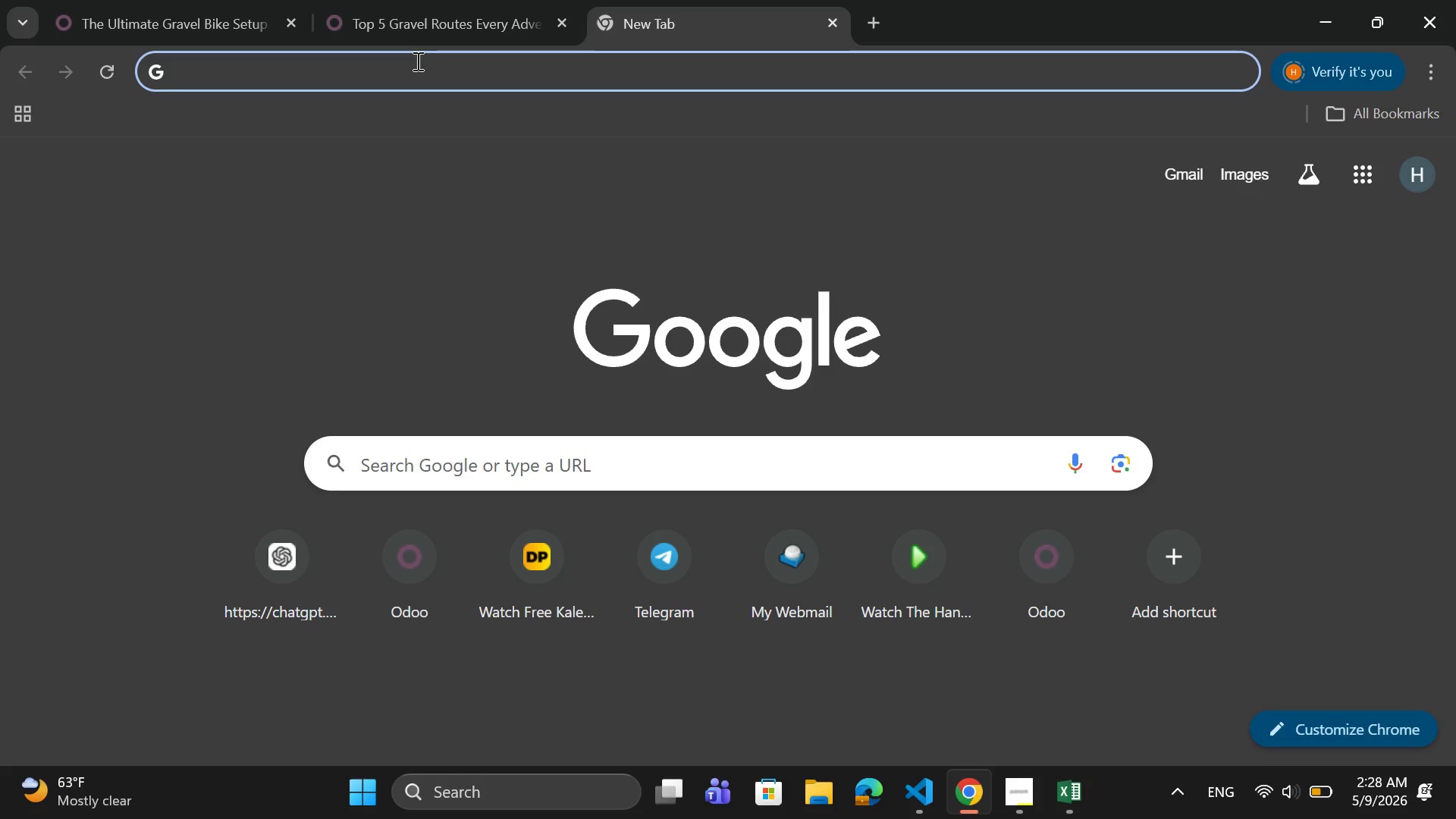 
left_click([432, 17])
 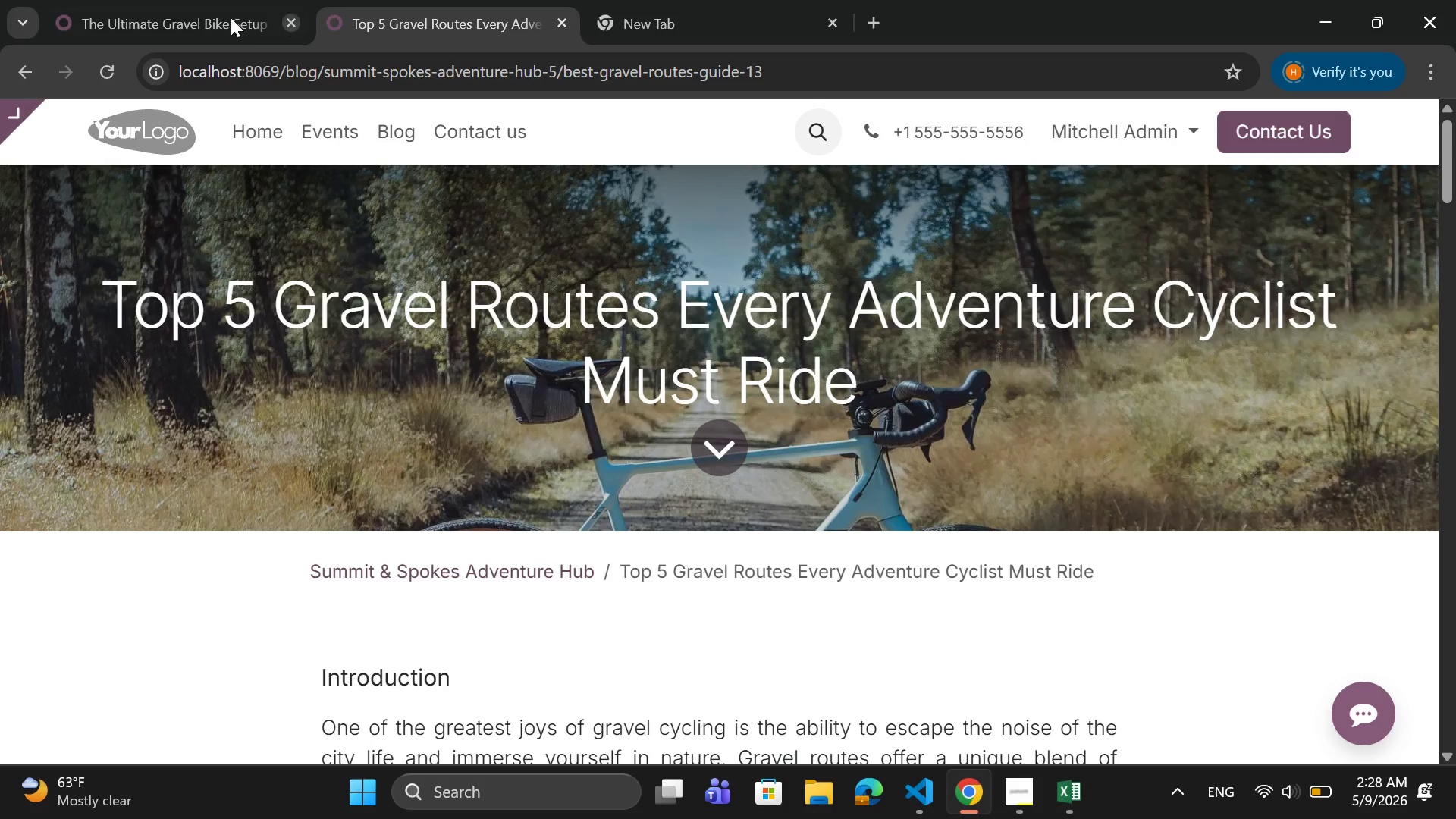 
left_click([230, 17])
 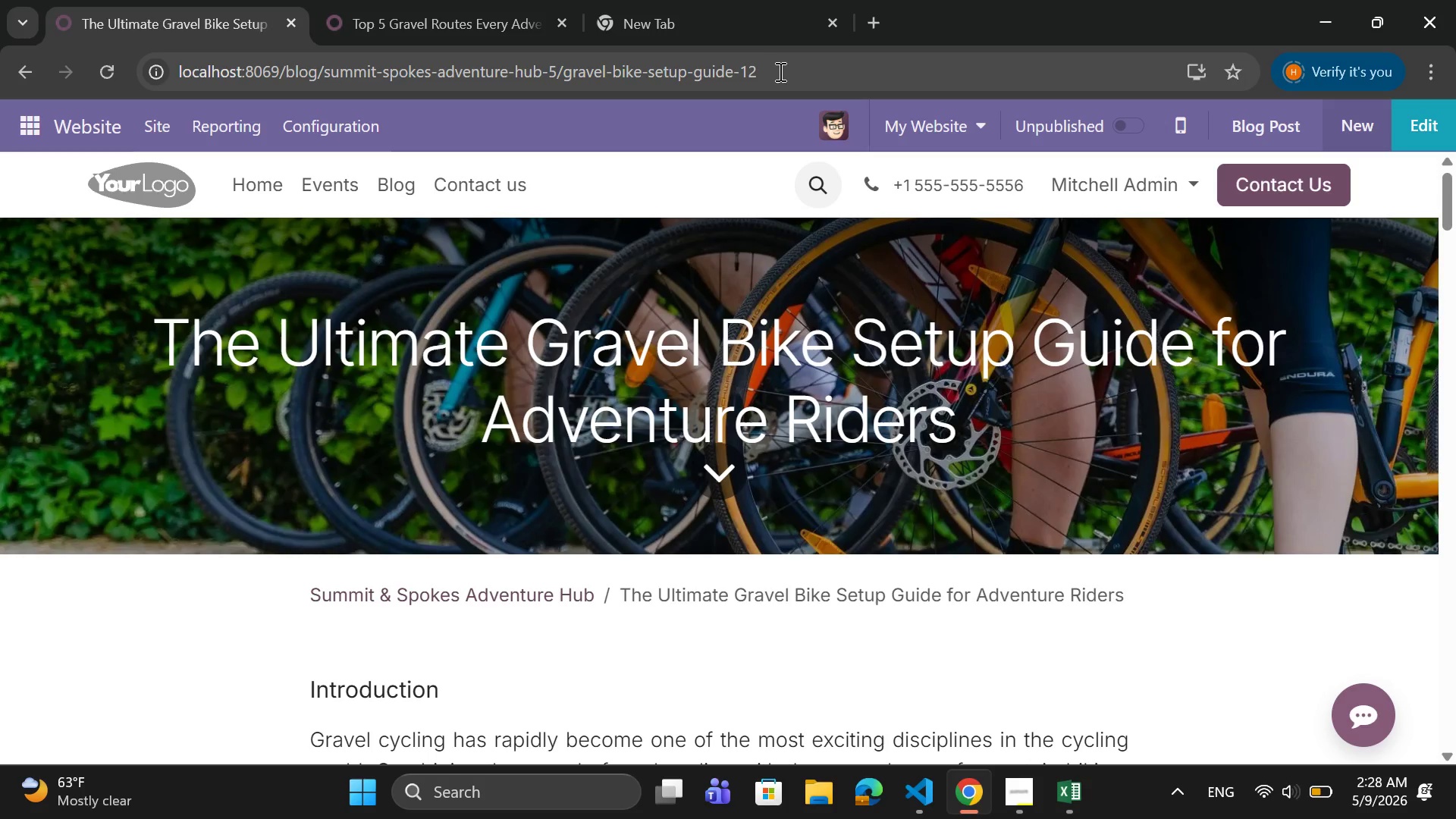 
left_click_drag(start_coordinate=[780, 67], to_coordinate=[165, 74])
 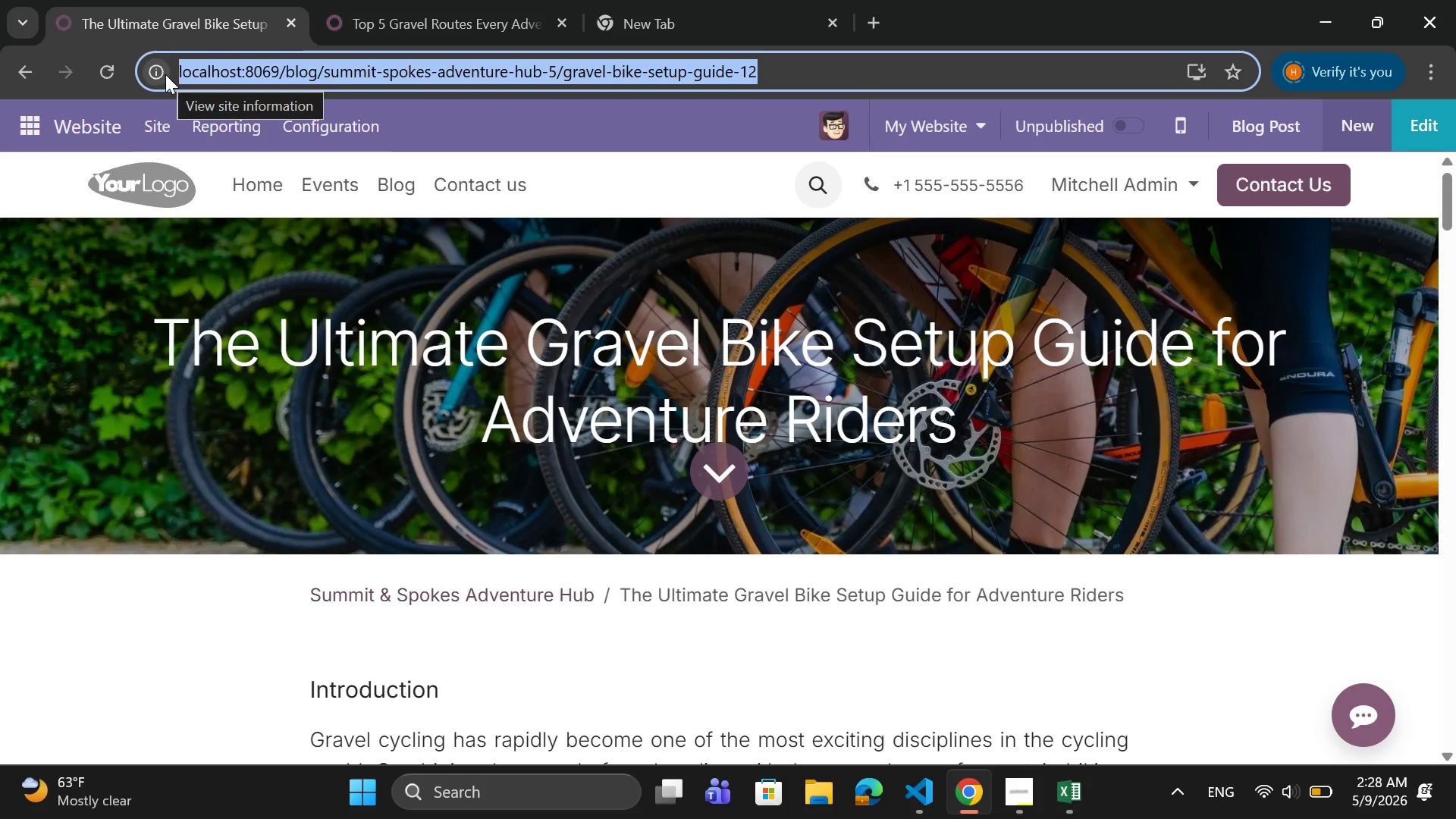 
key(Control+C)
 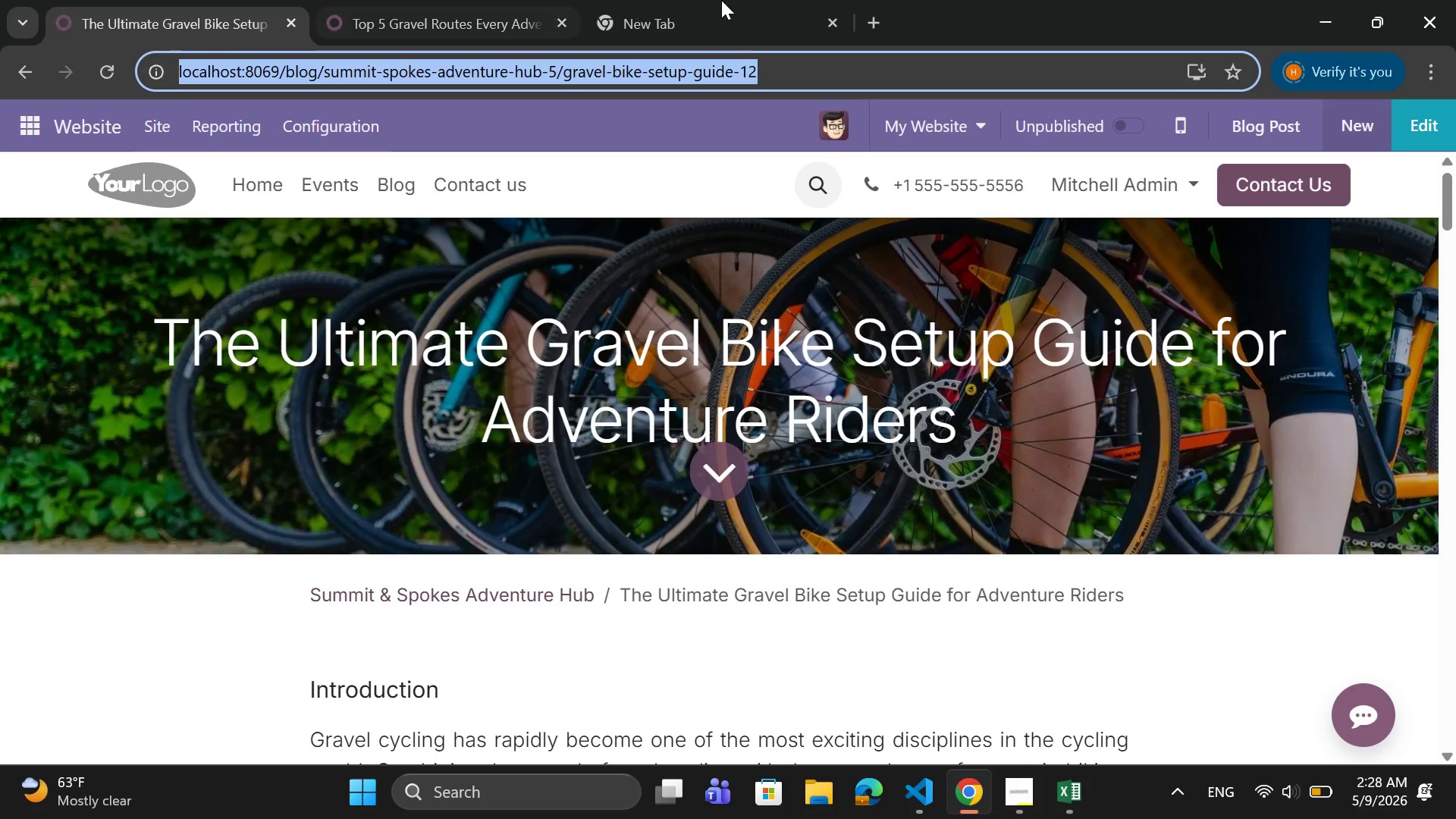 
left_click([723, 0])
 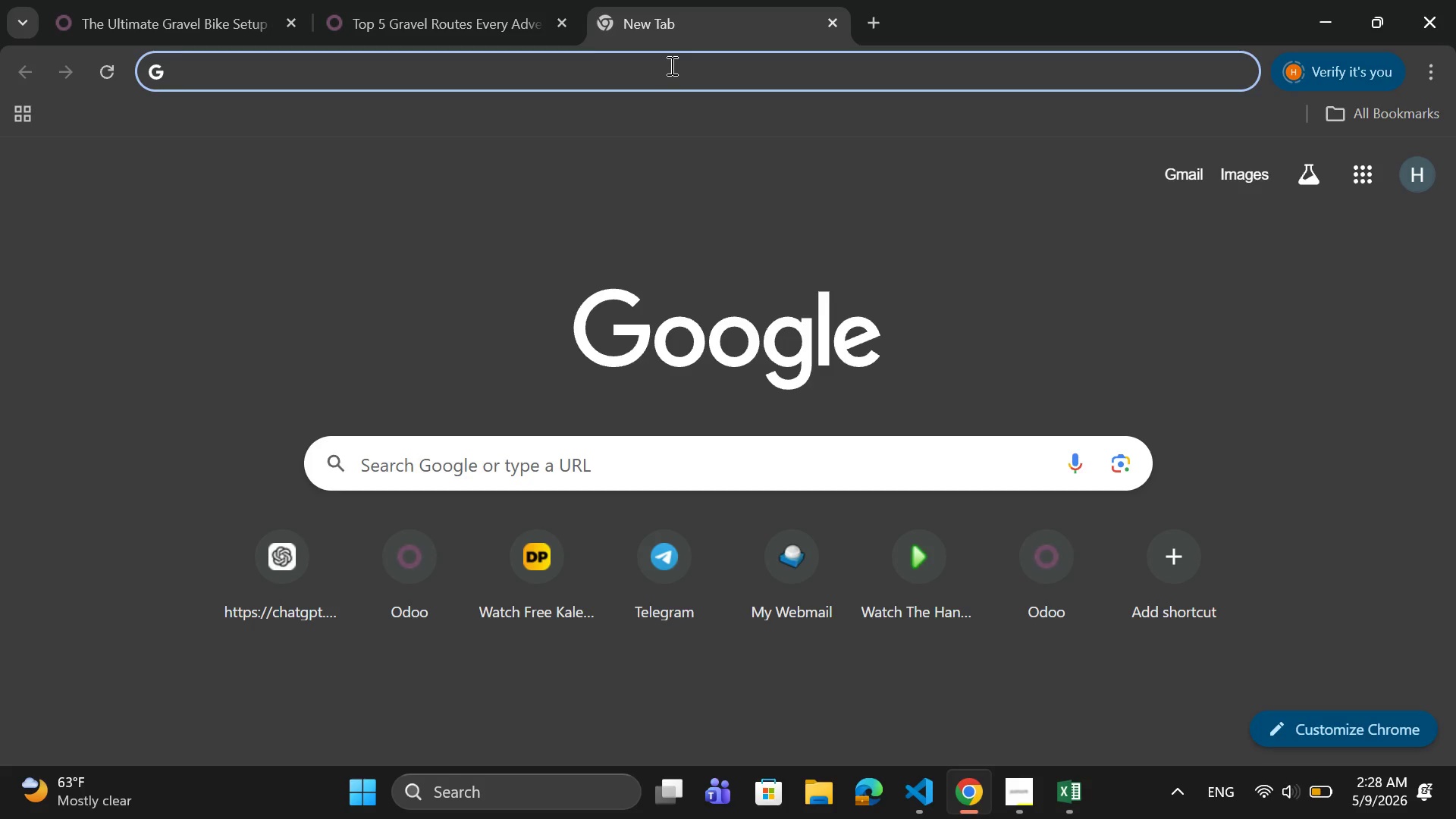 
key(Control+V)
 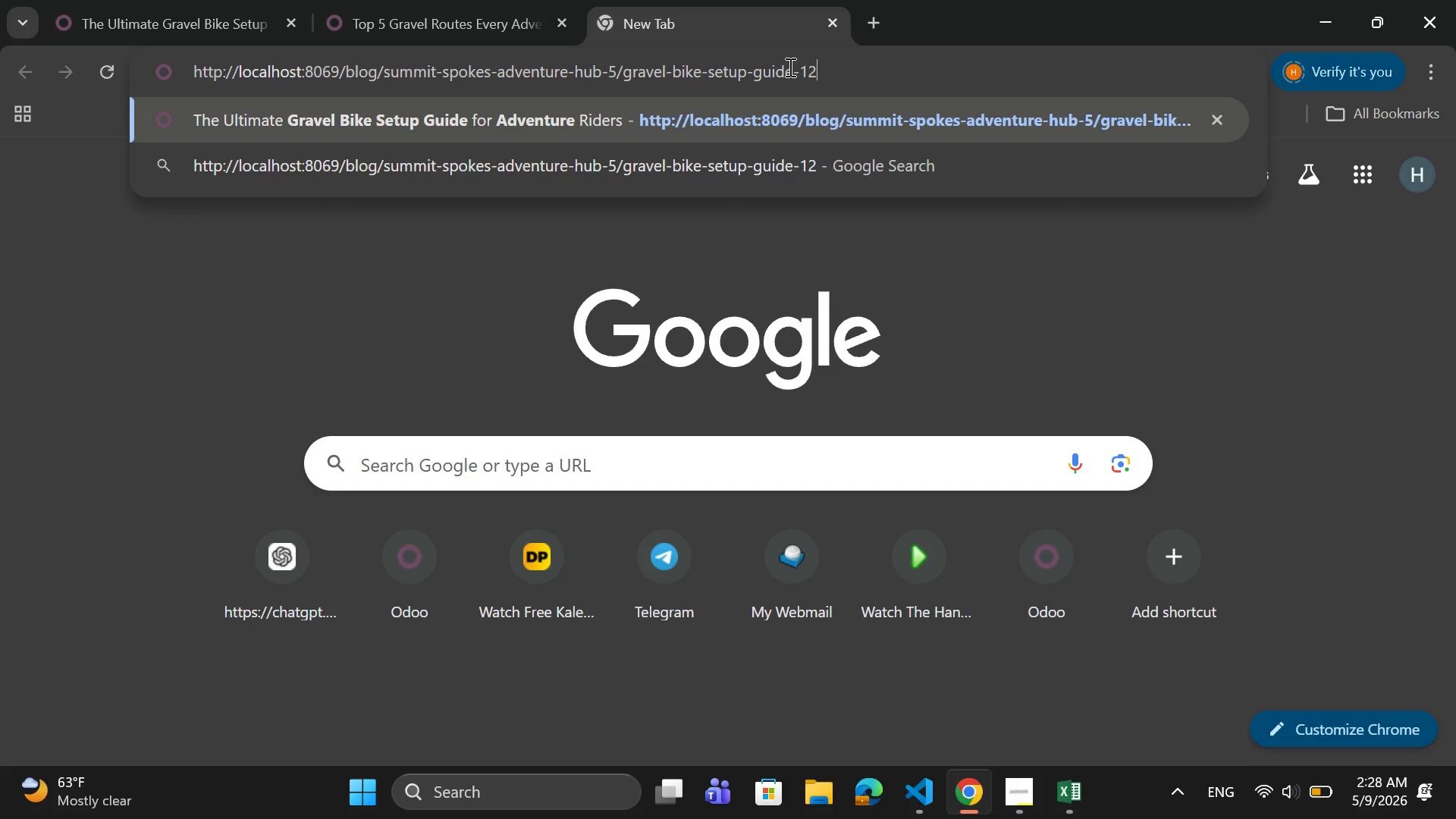 
key(Enter)
 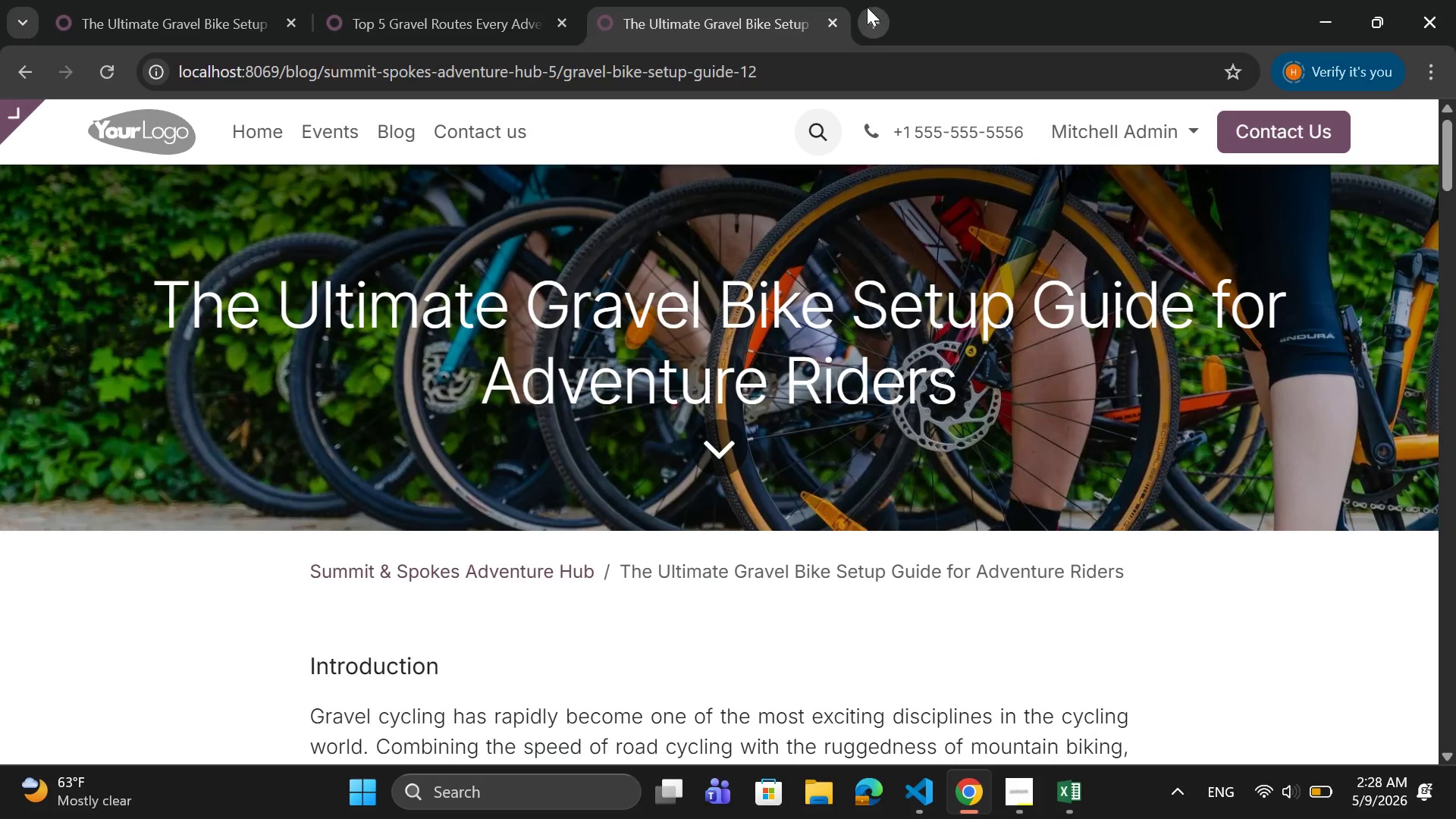 
left_click([873, 22])
 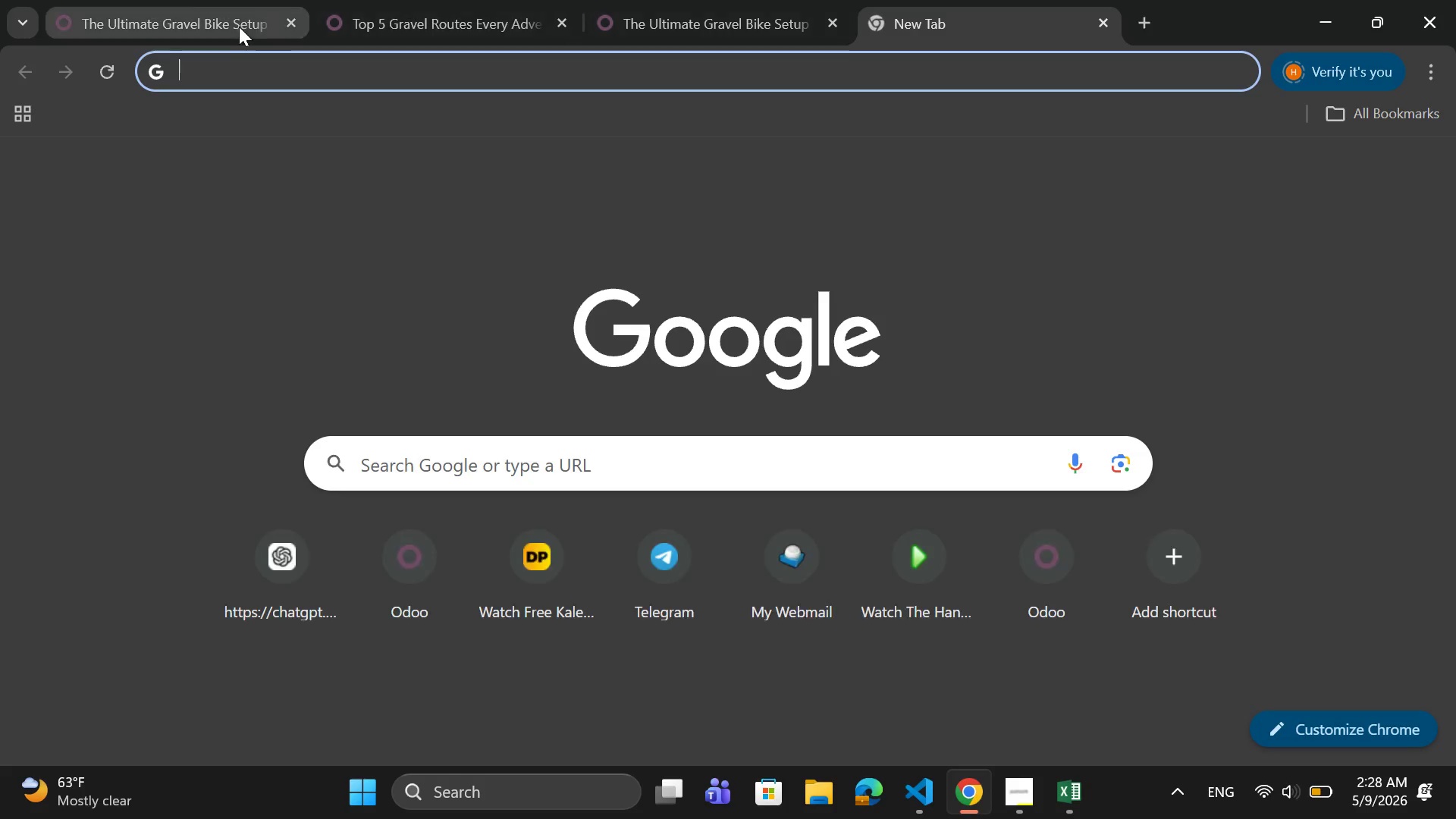 
left_click([236, 24])
 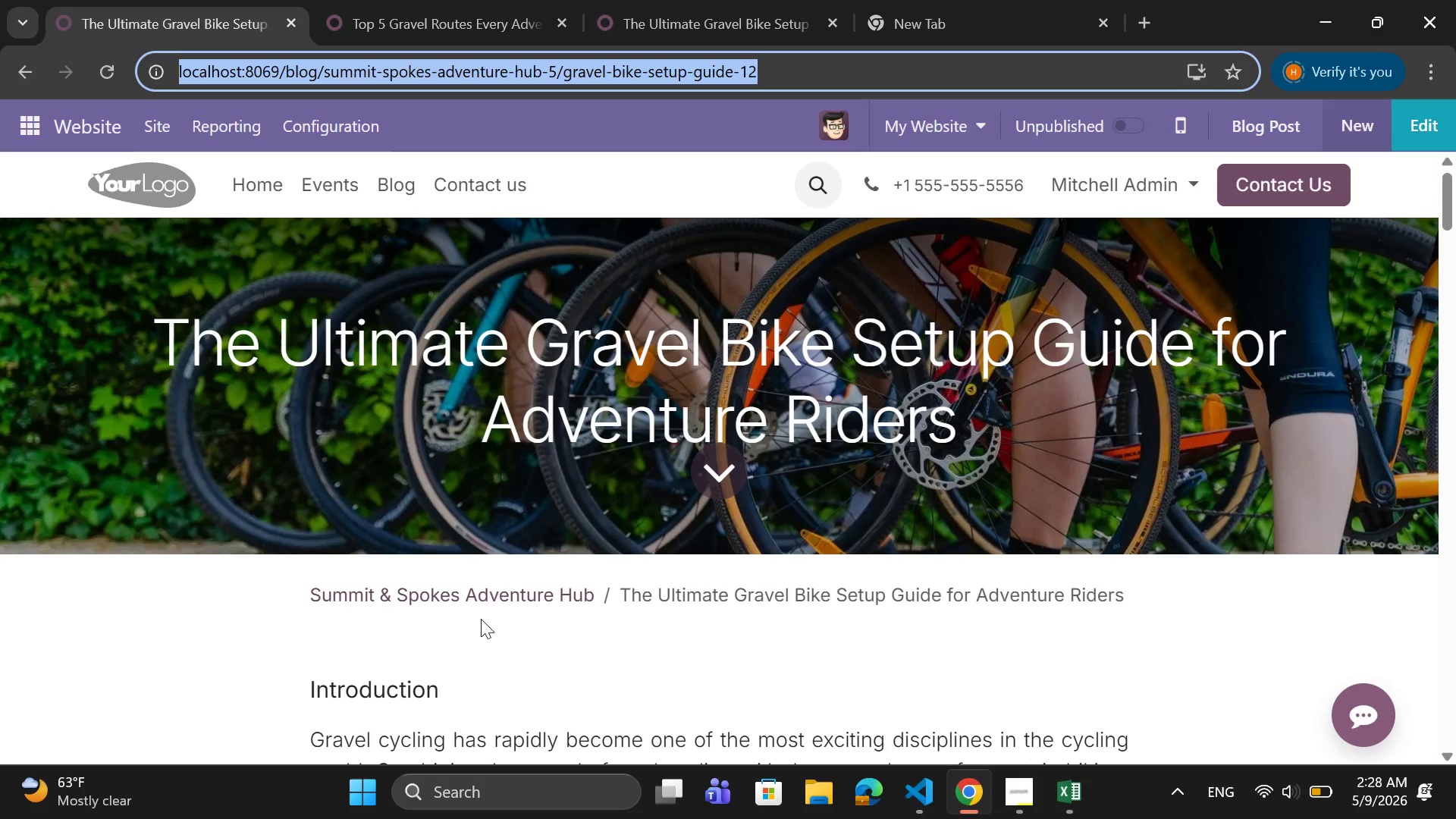 
scroll: coordinate [483, 613], scroll_direction: down, amount: 2.0
 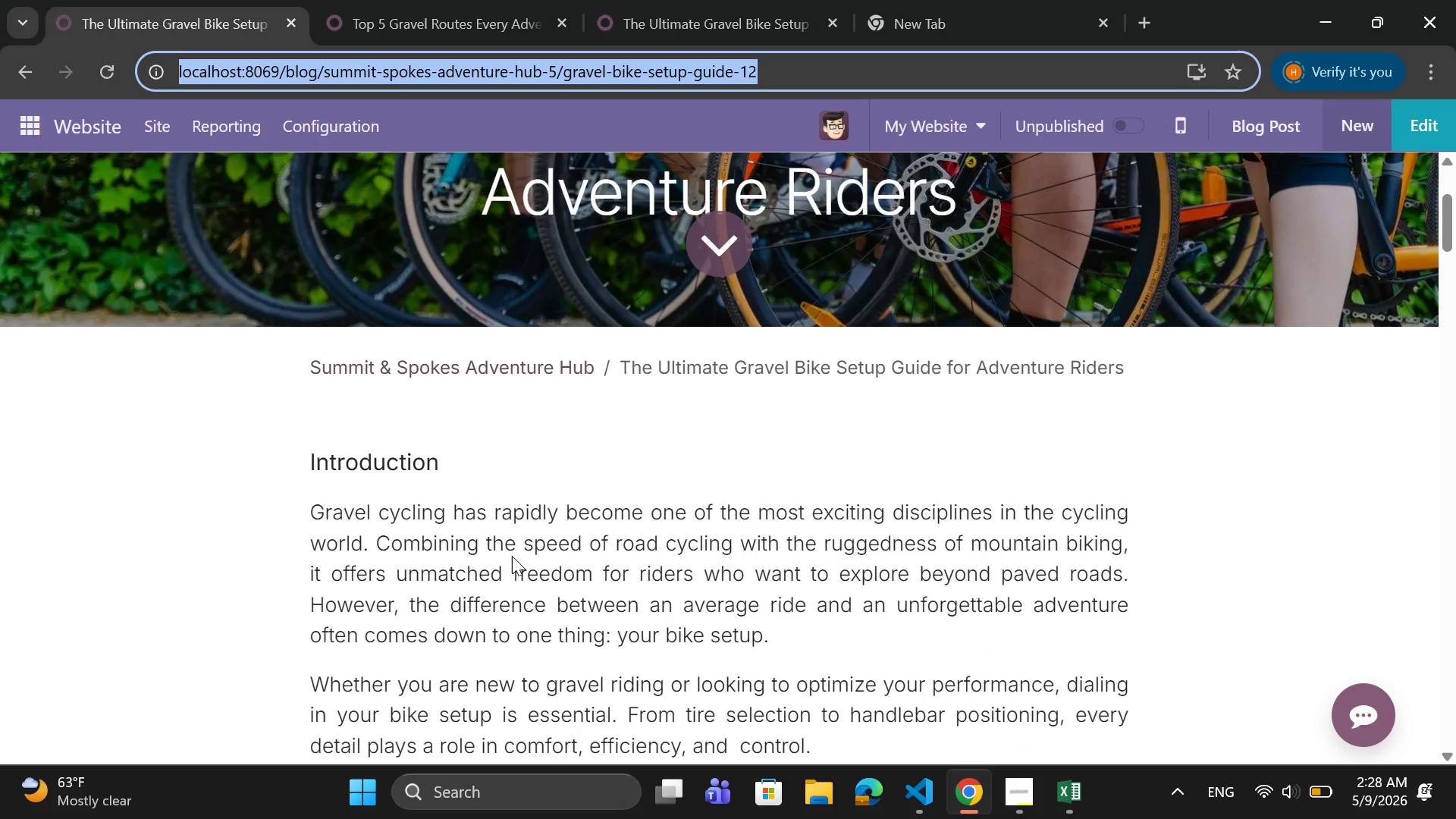 
scroll: coordinate [515, 548], scroll_direction: up, amount: 4.0
 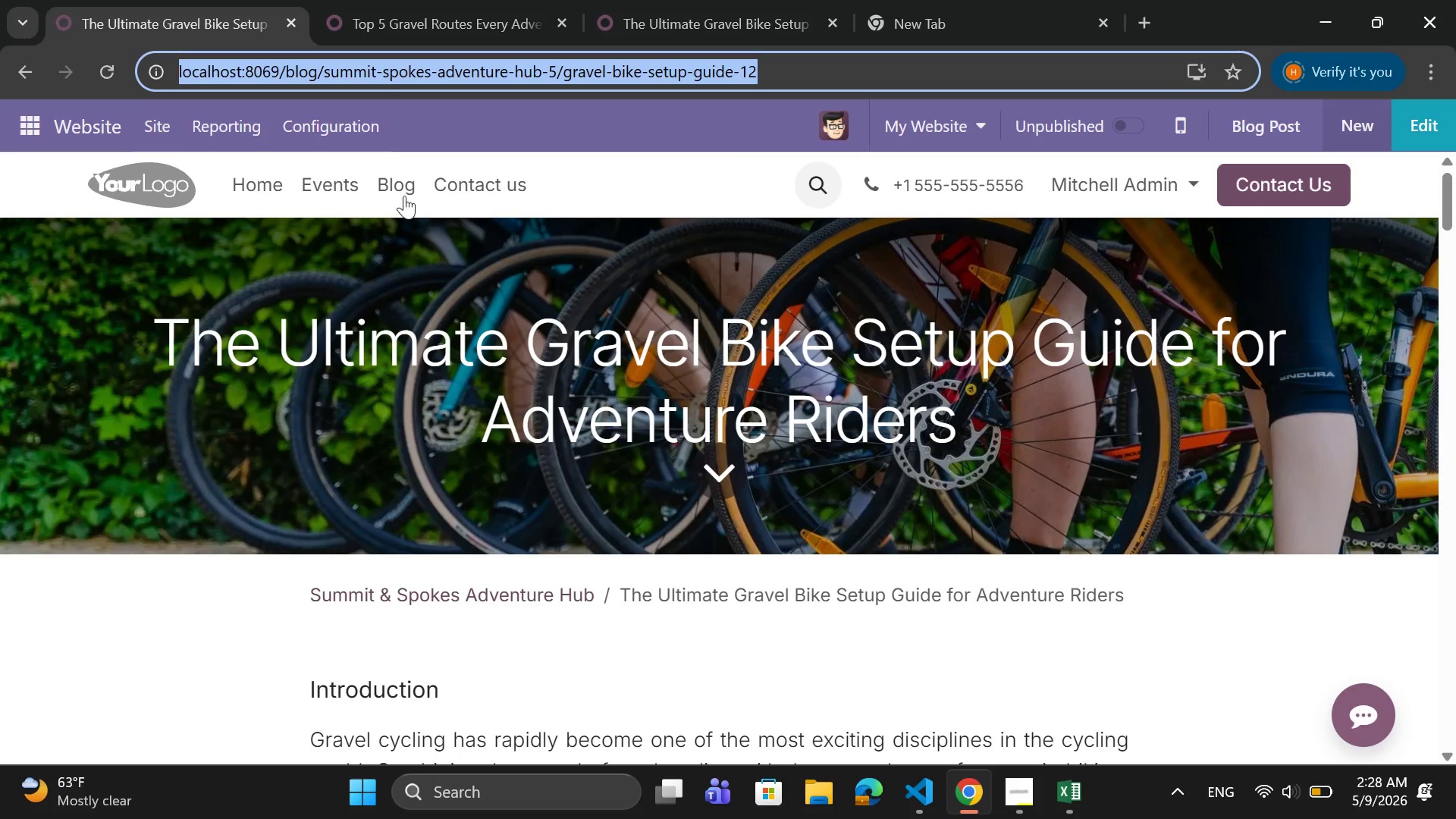 
left_click([385, 176])
 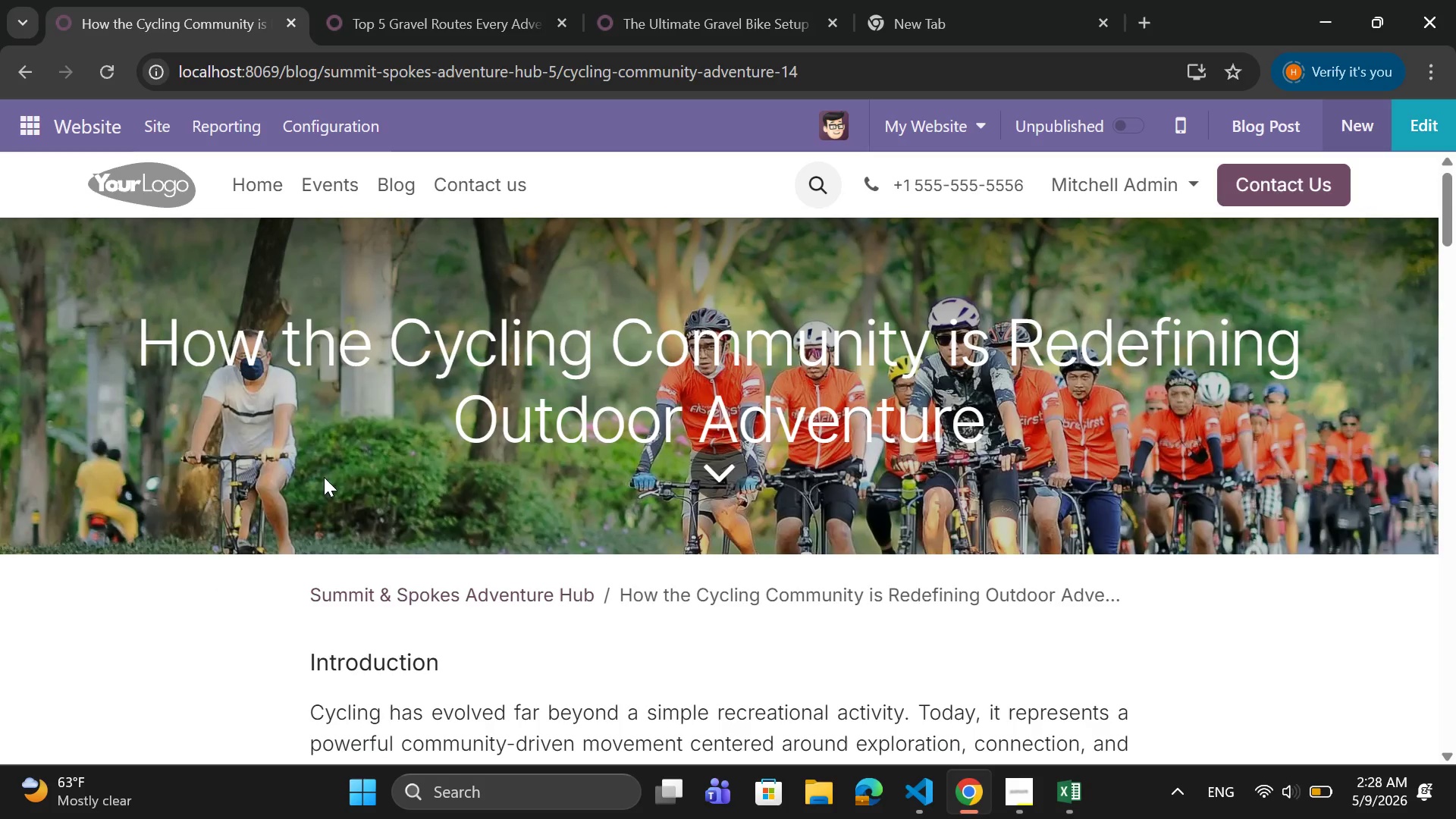 
wait(5.81)
 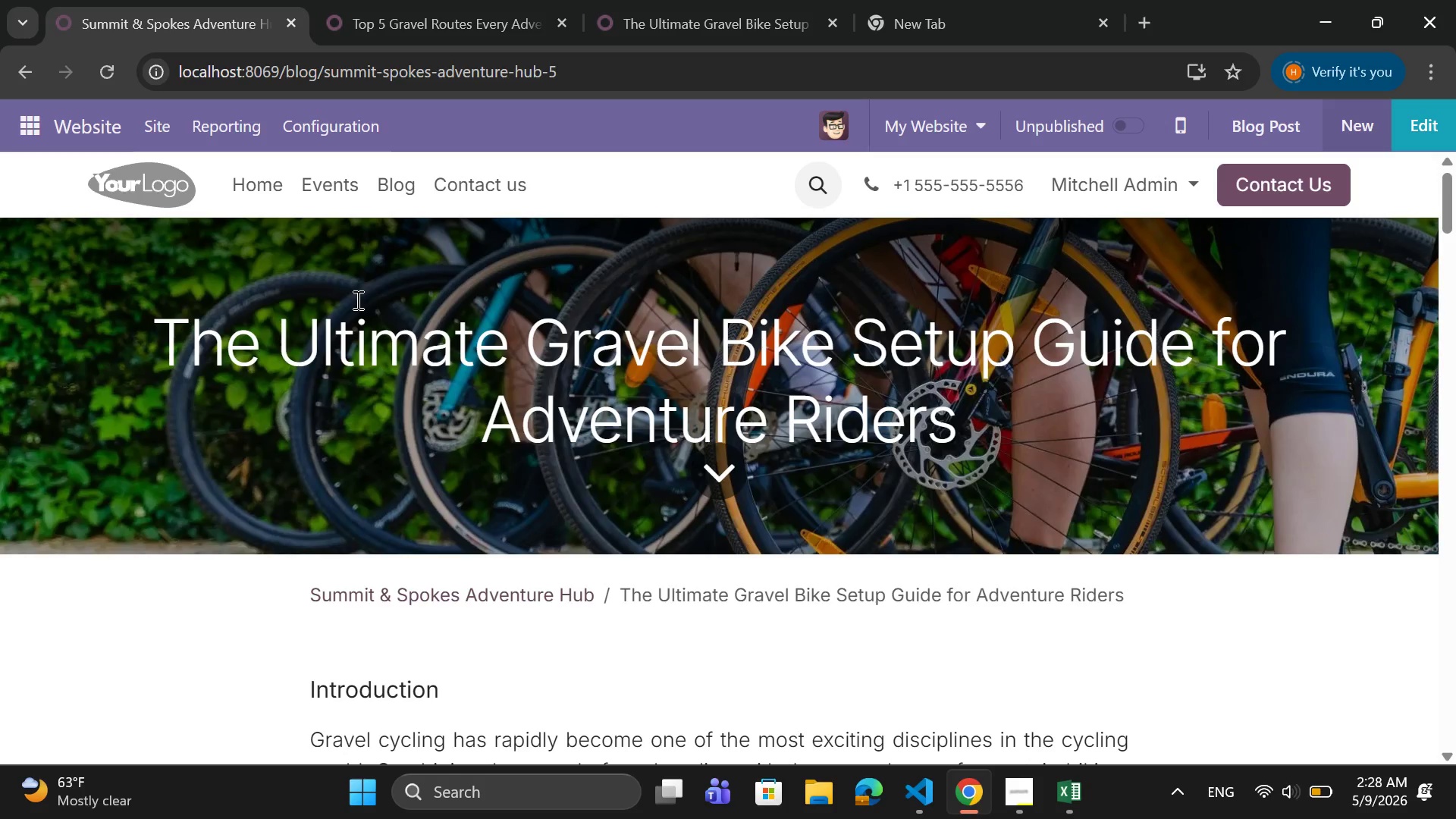 
left_click_drag(start_coordinate=[835, 80], to_coordinate=[157, 113])
 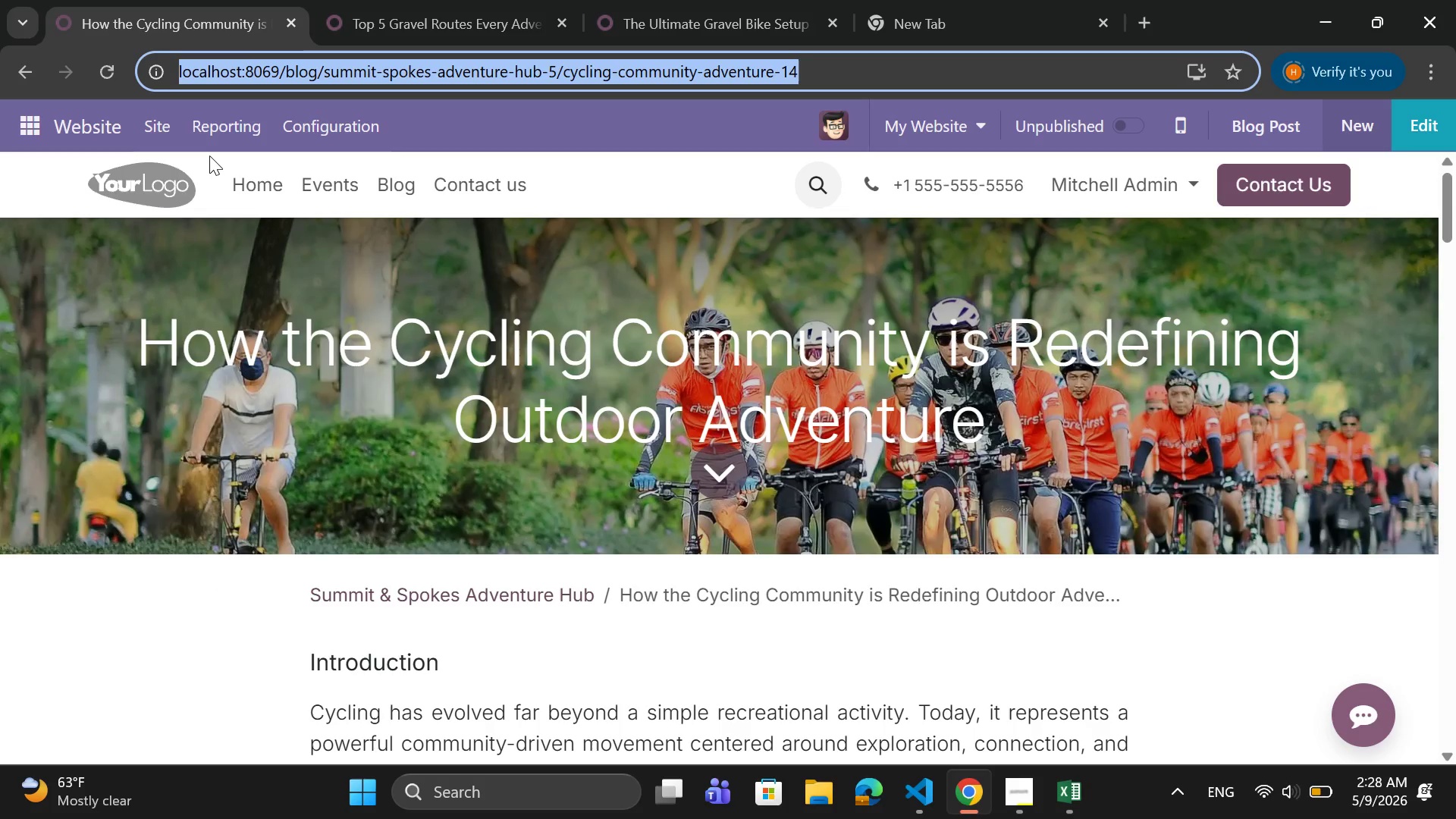 
key(Control+C)
 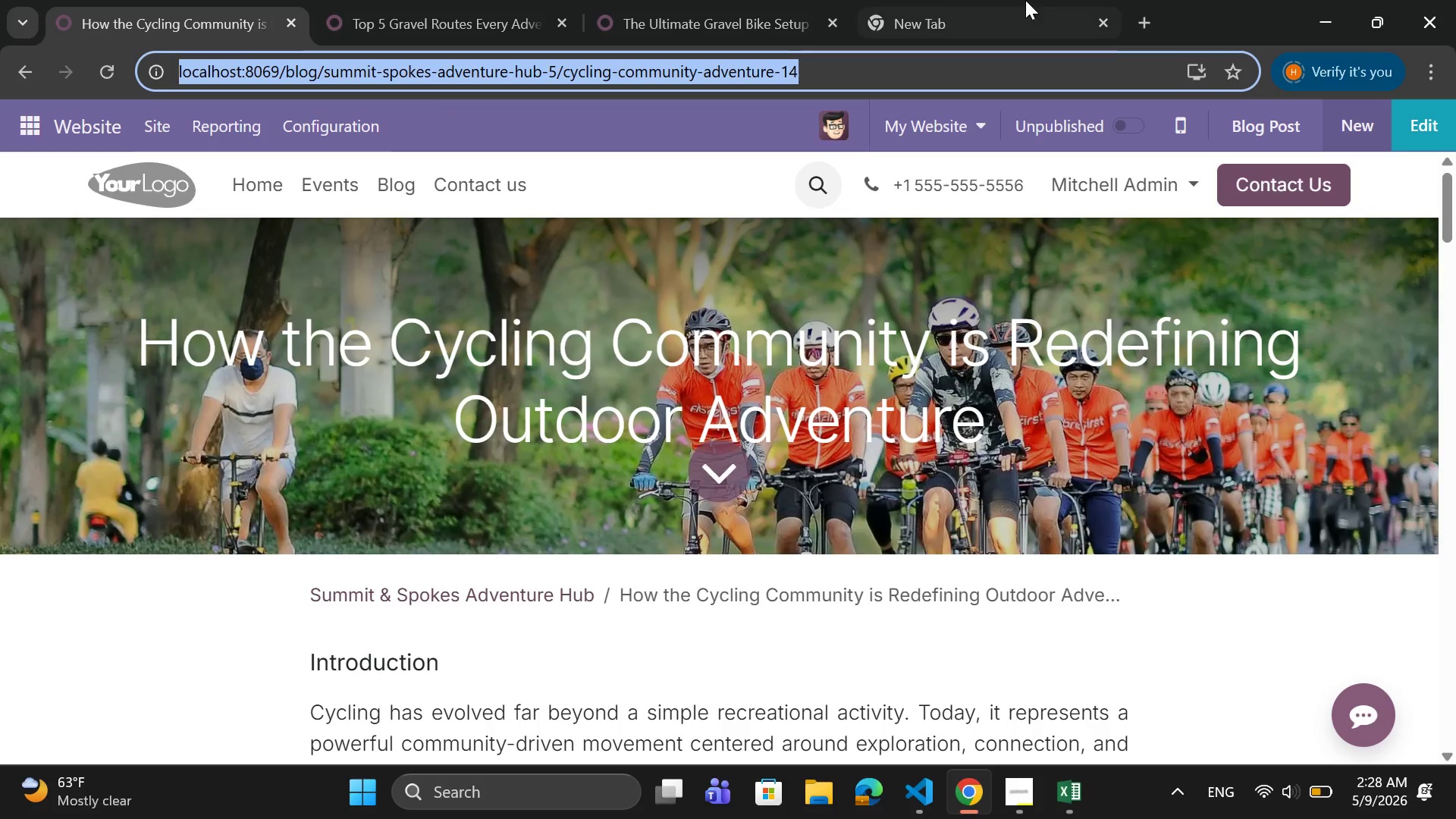 
left_click([1020, 0])
 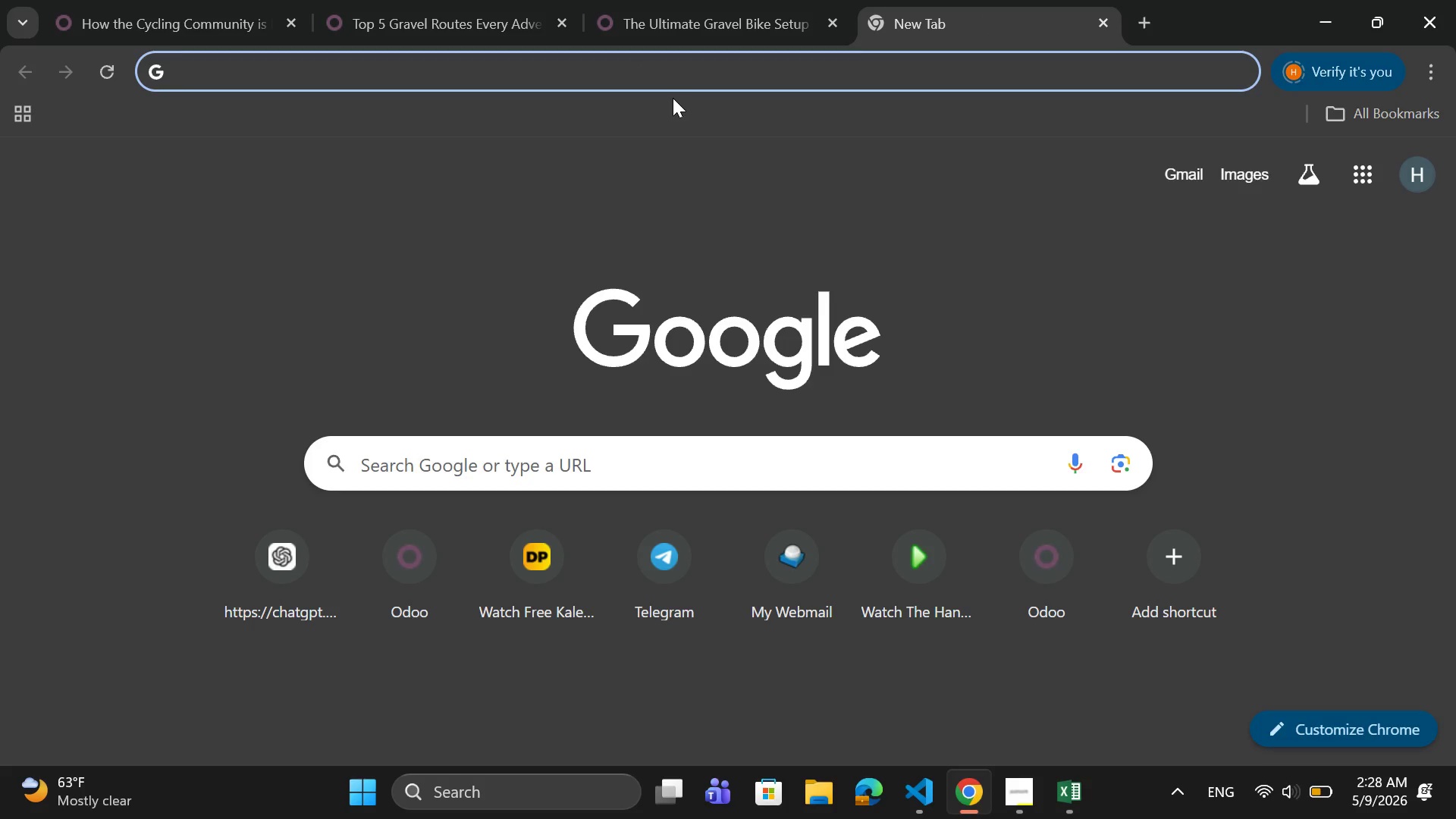 
key(Control+V)
 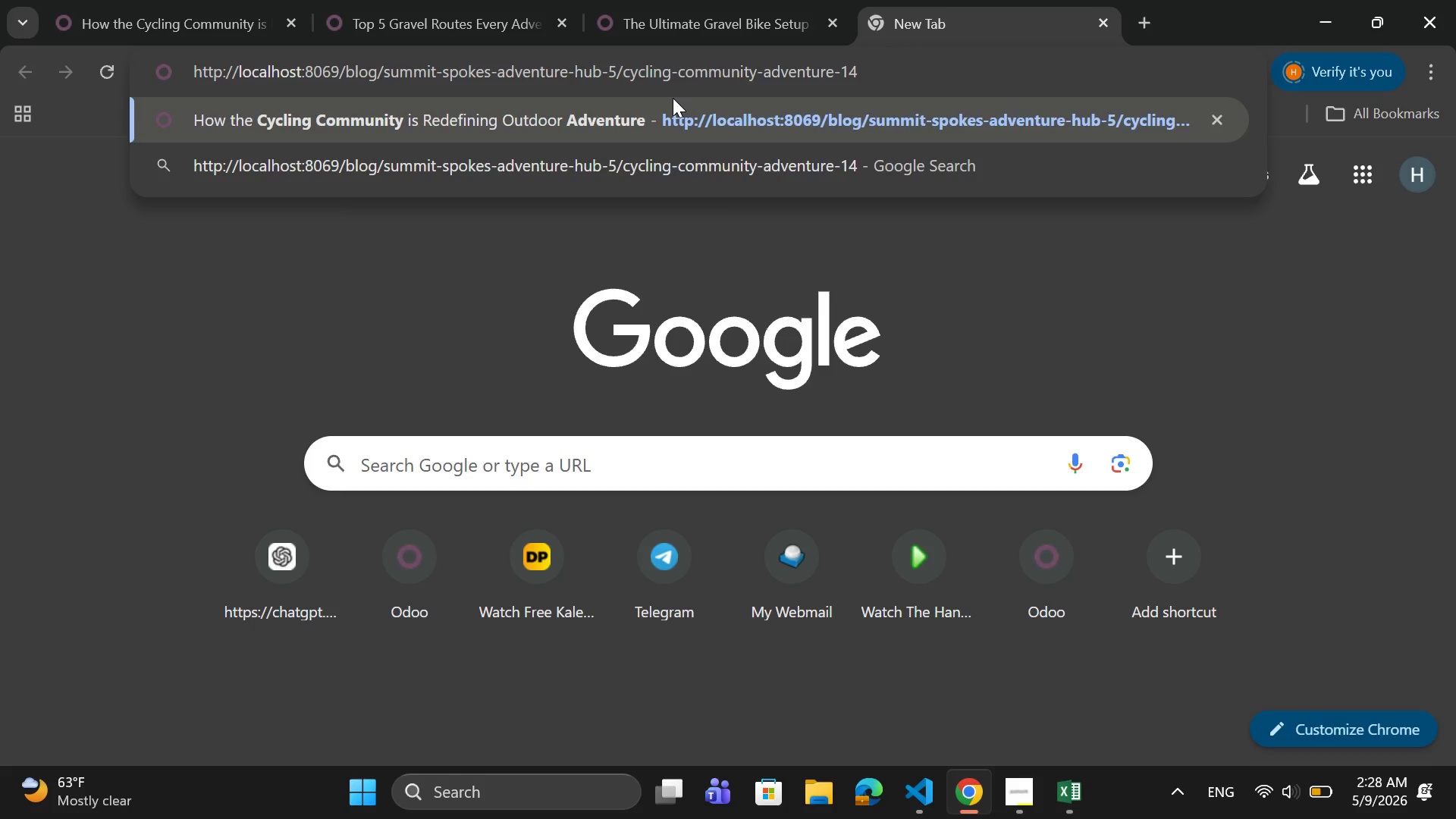 
key(Enter)
 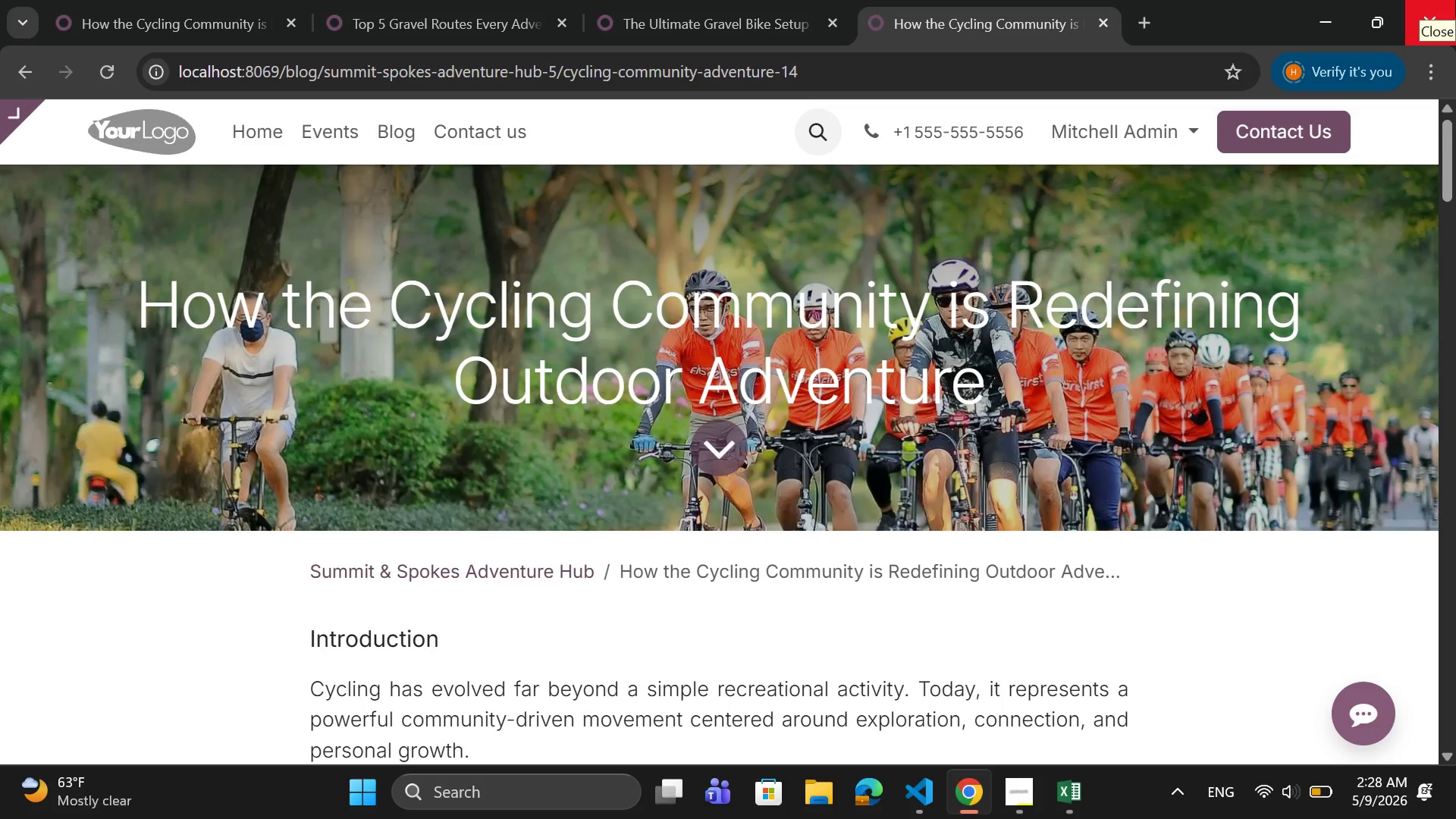 
wait(10.47)
 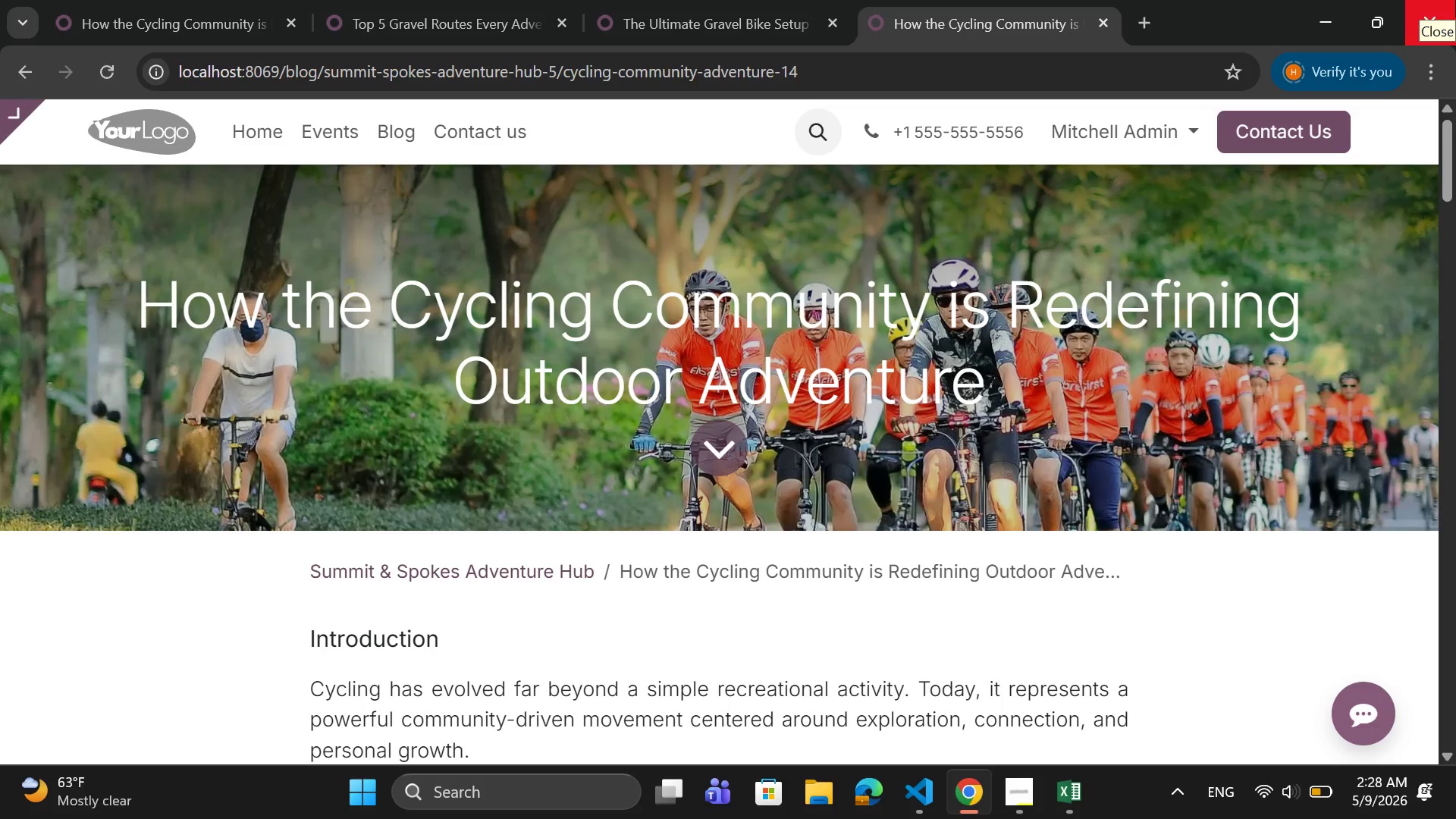 
left_click([28, 123])
 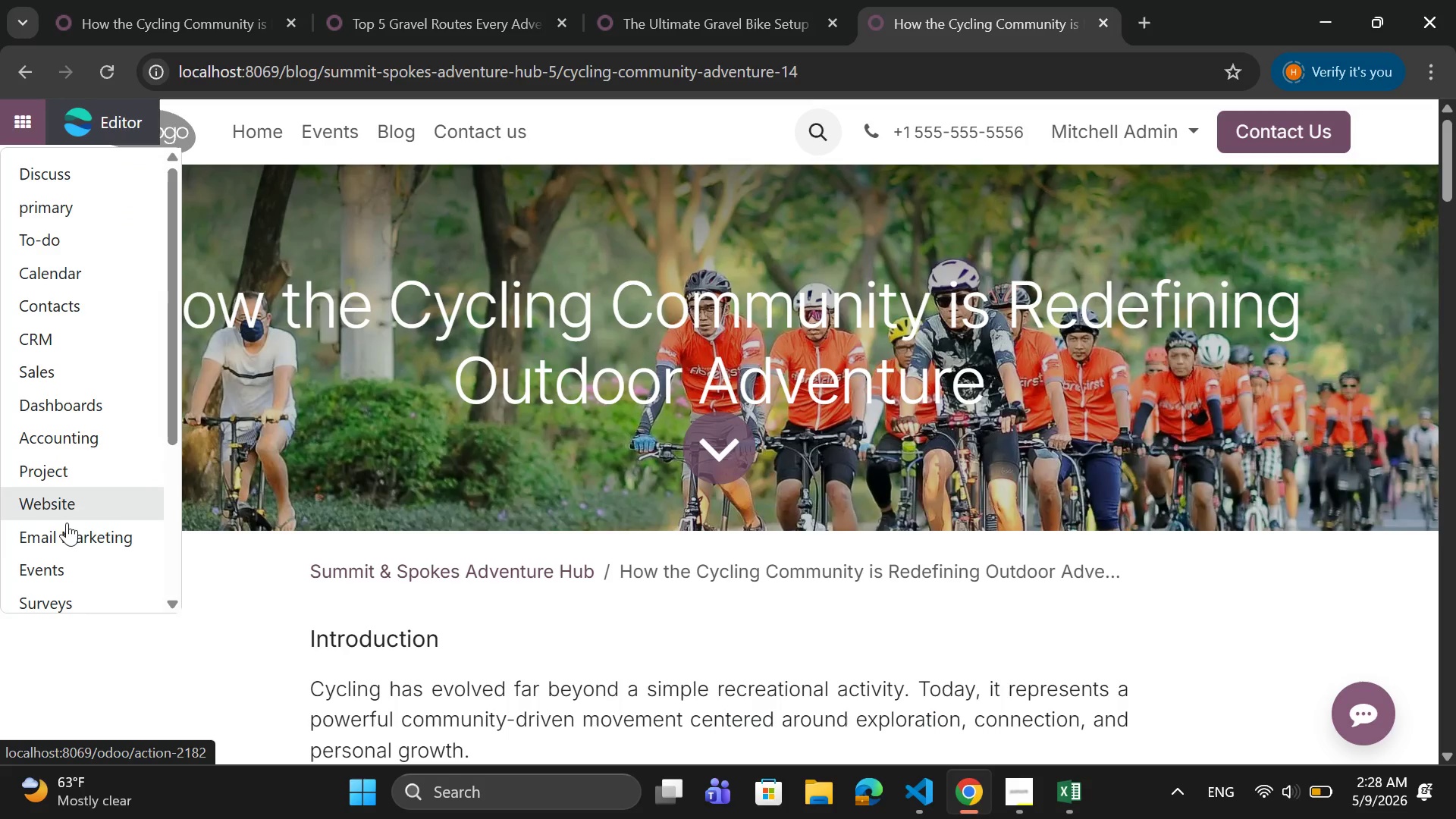 
left_click([64, 530])
 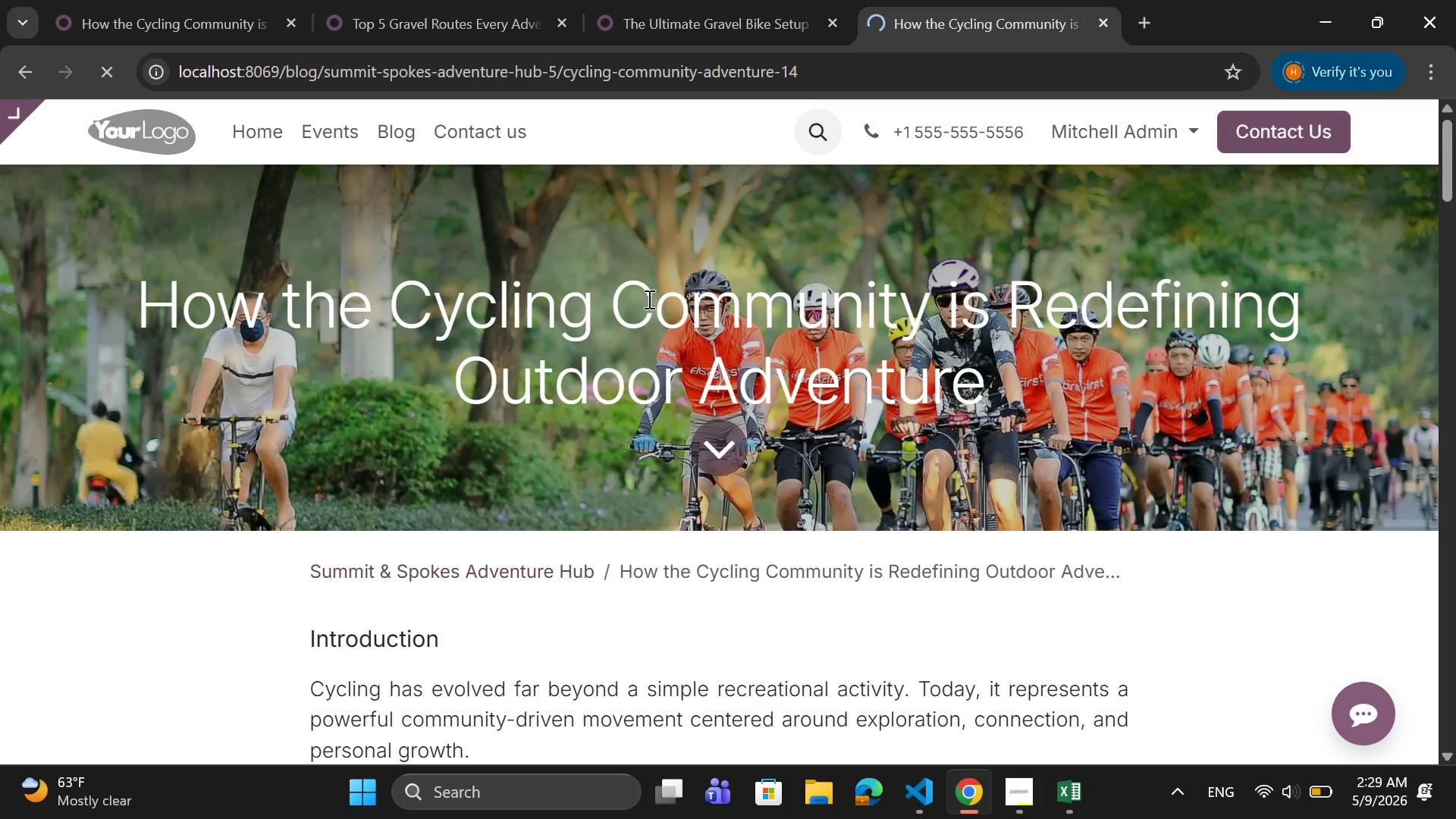 
wait(8.56)
 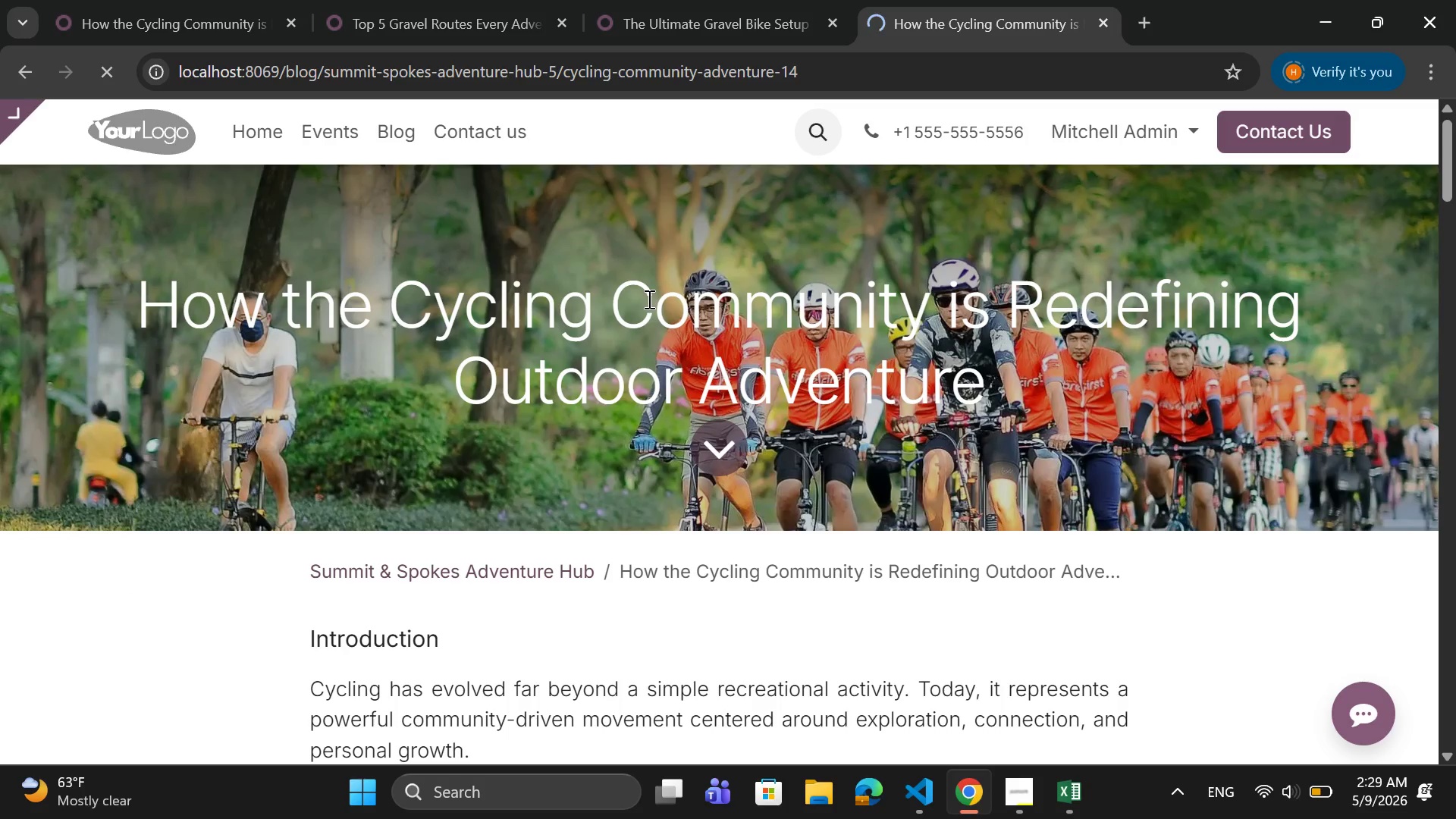 
left_click([11, 118])
 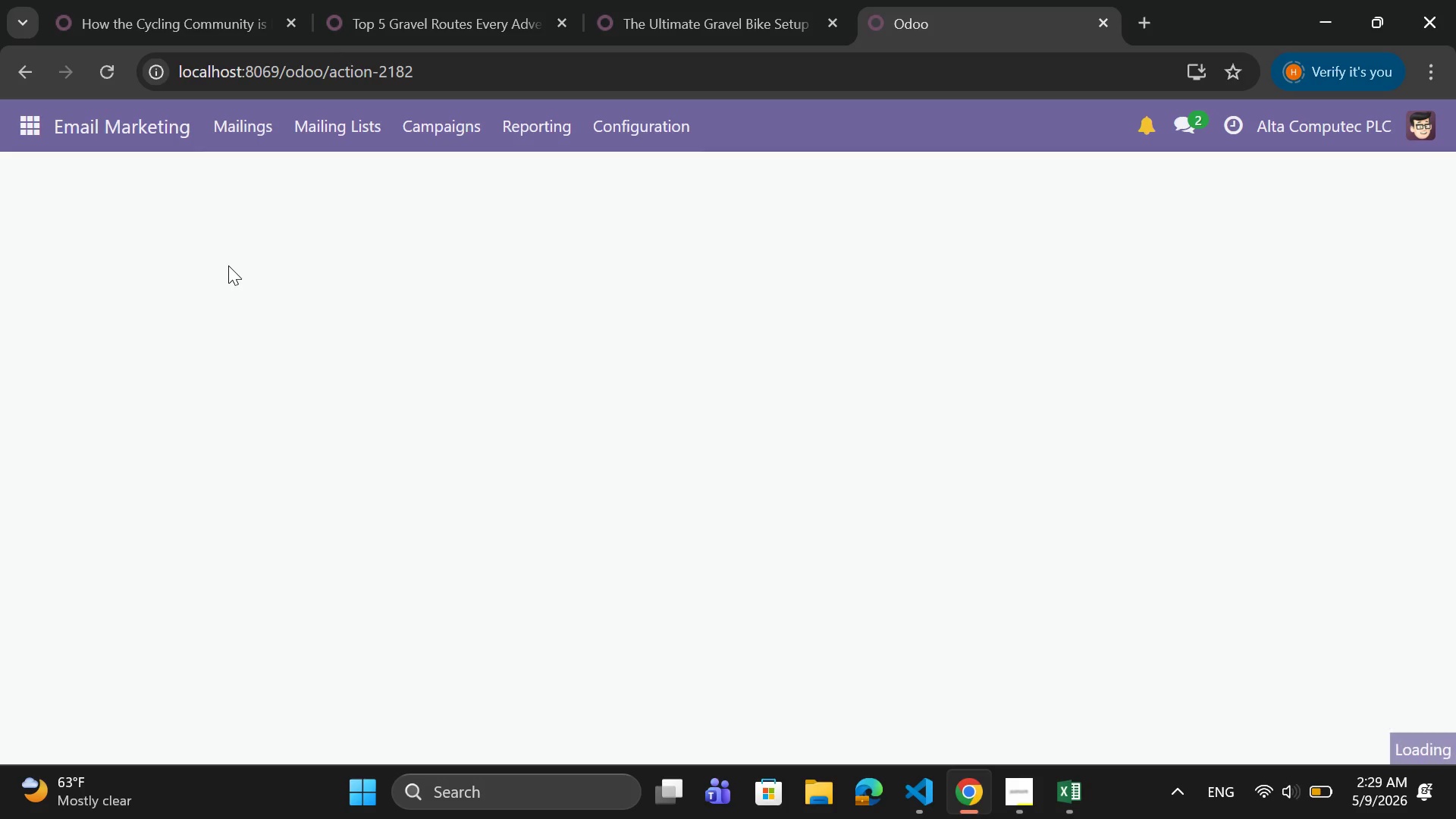 
wait(6.39)
 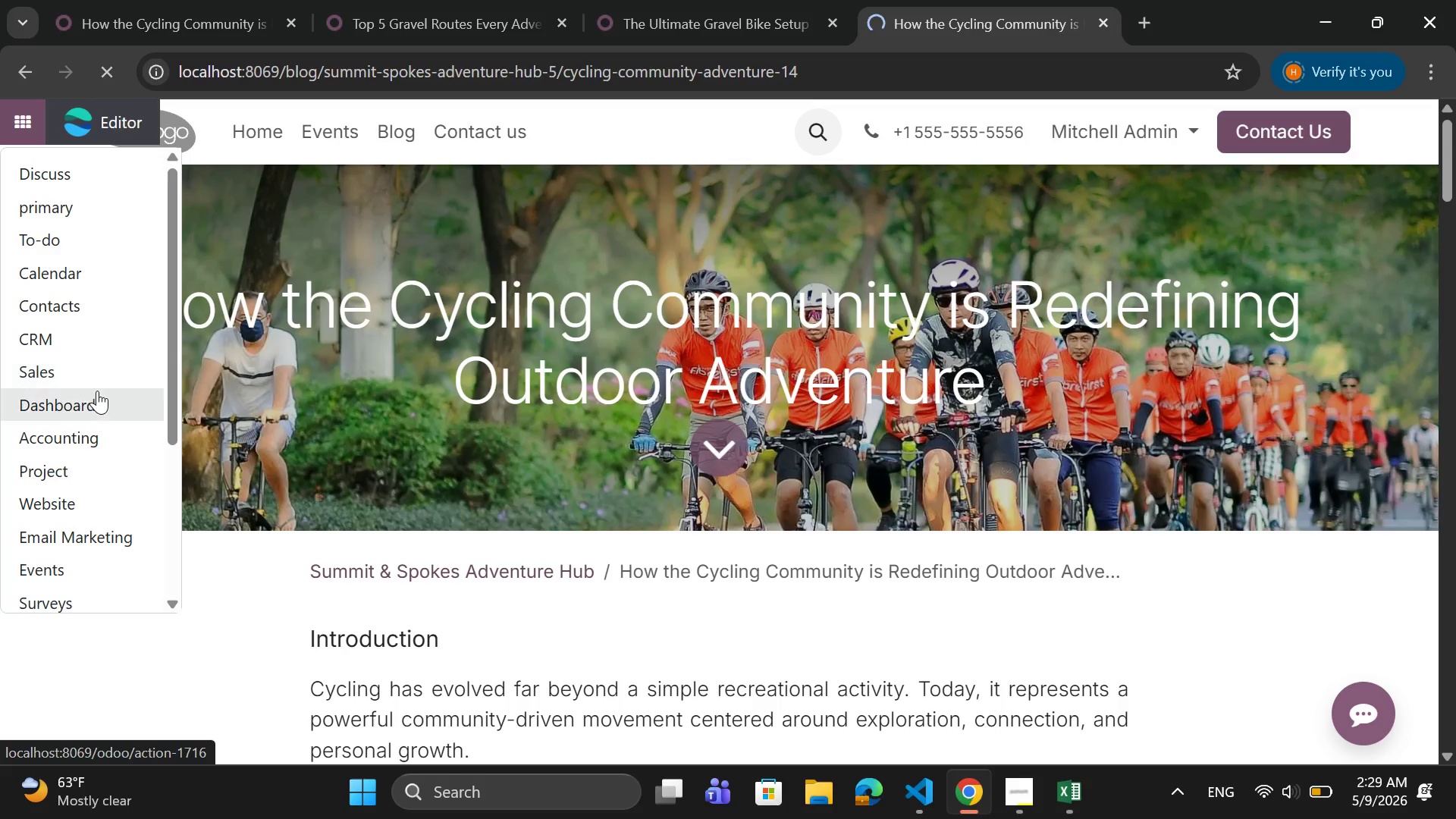 
mouse_move([249, 249])
 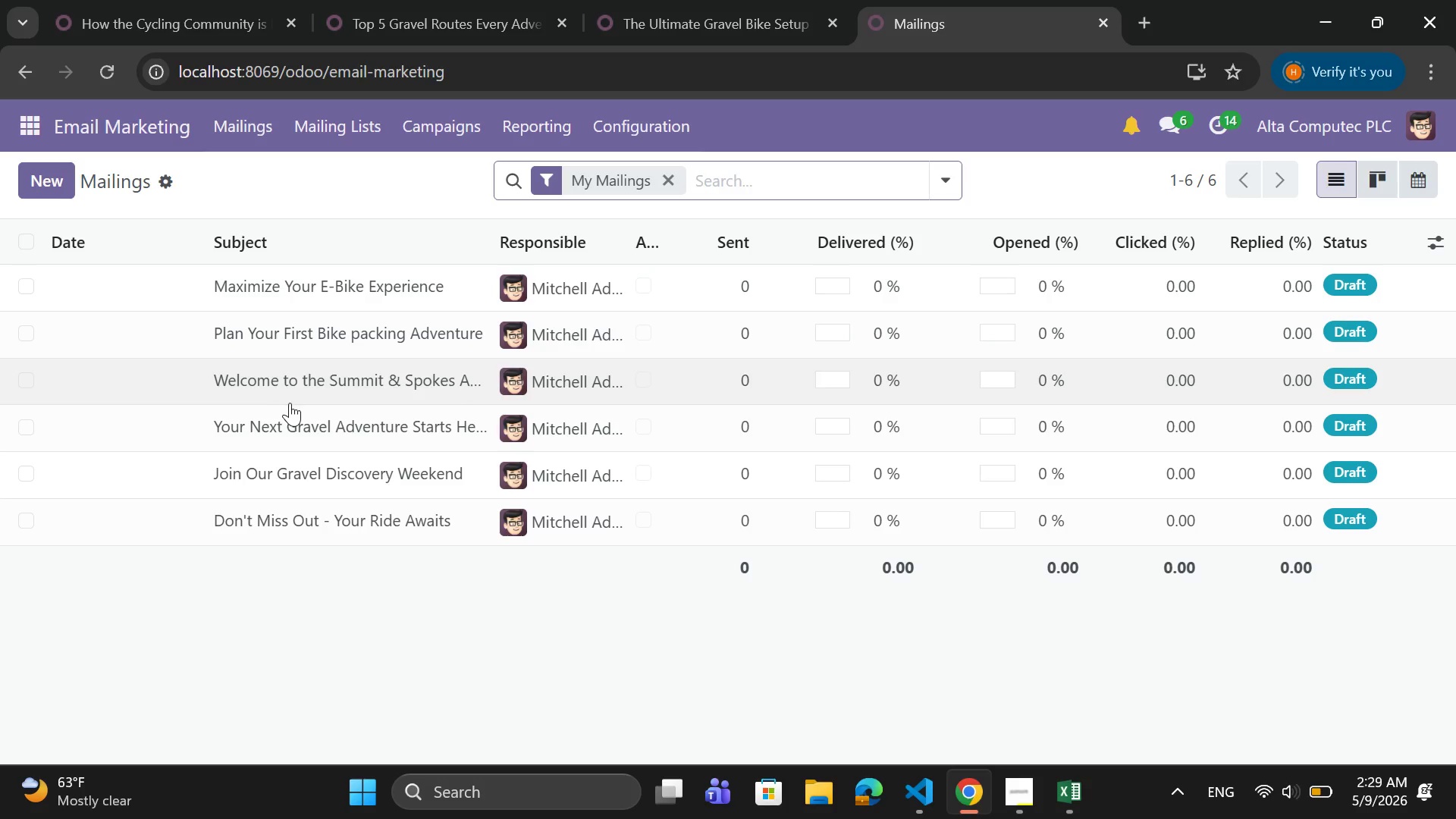 
left_click([309, 419])
 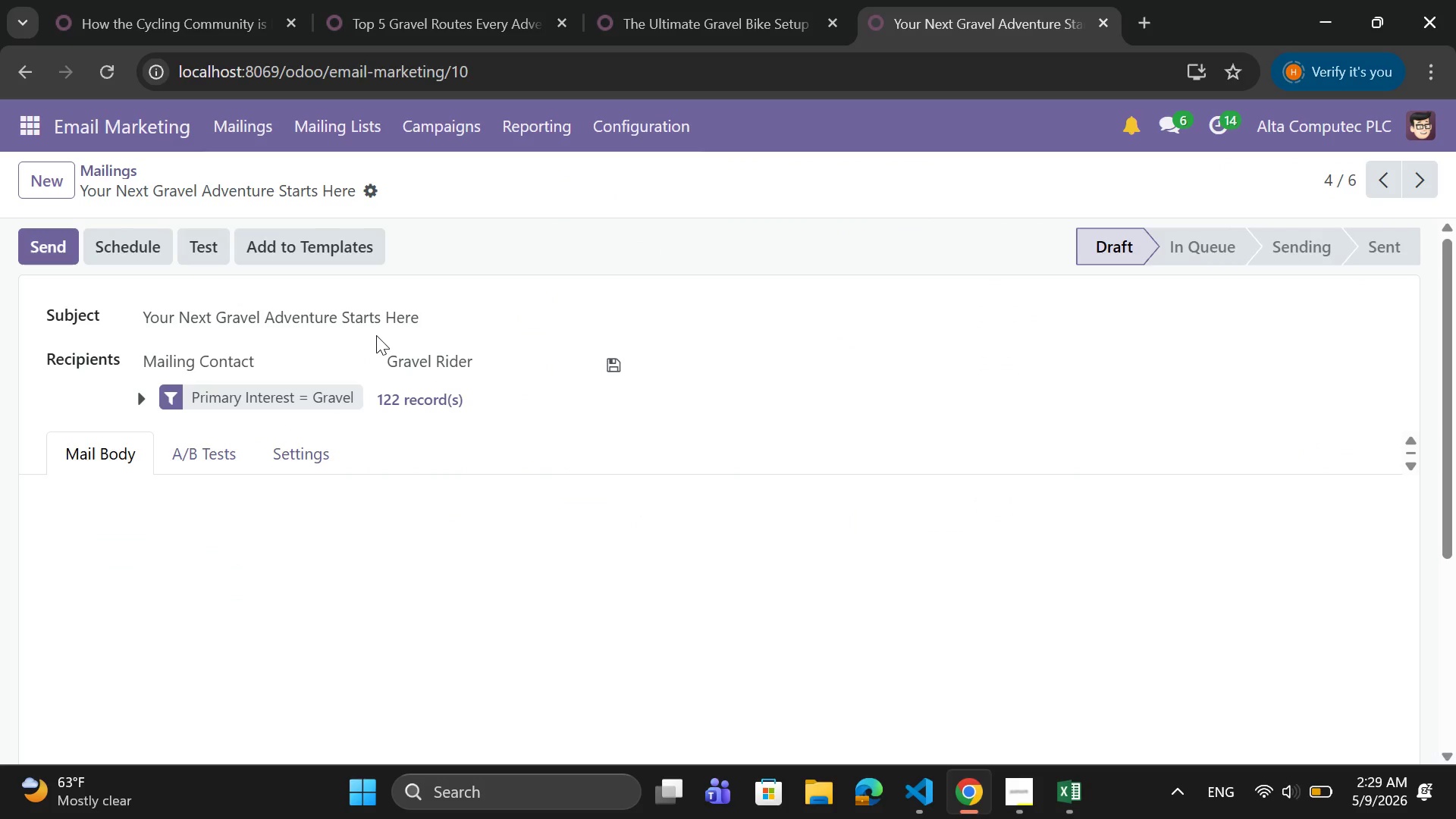 
wait(5.7)
 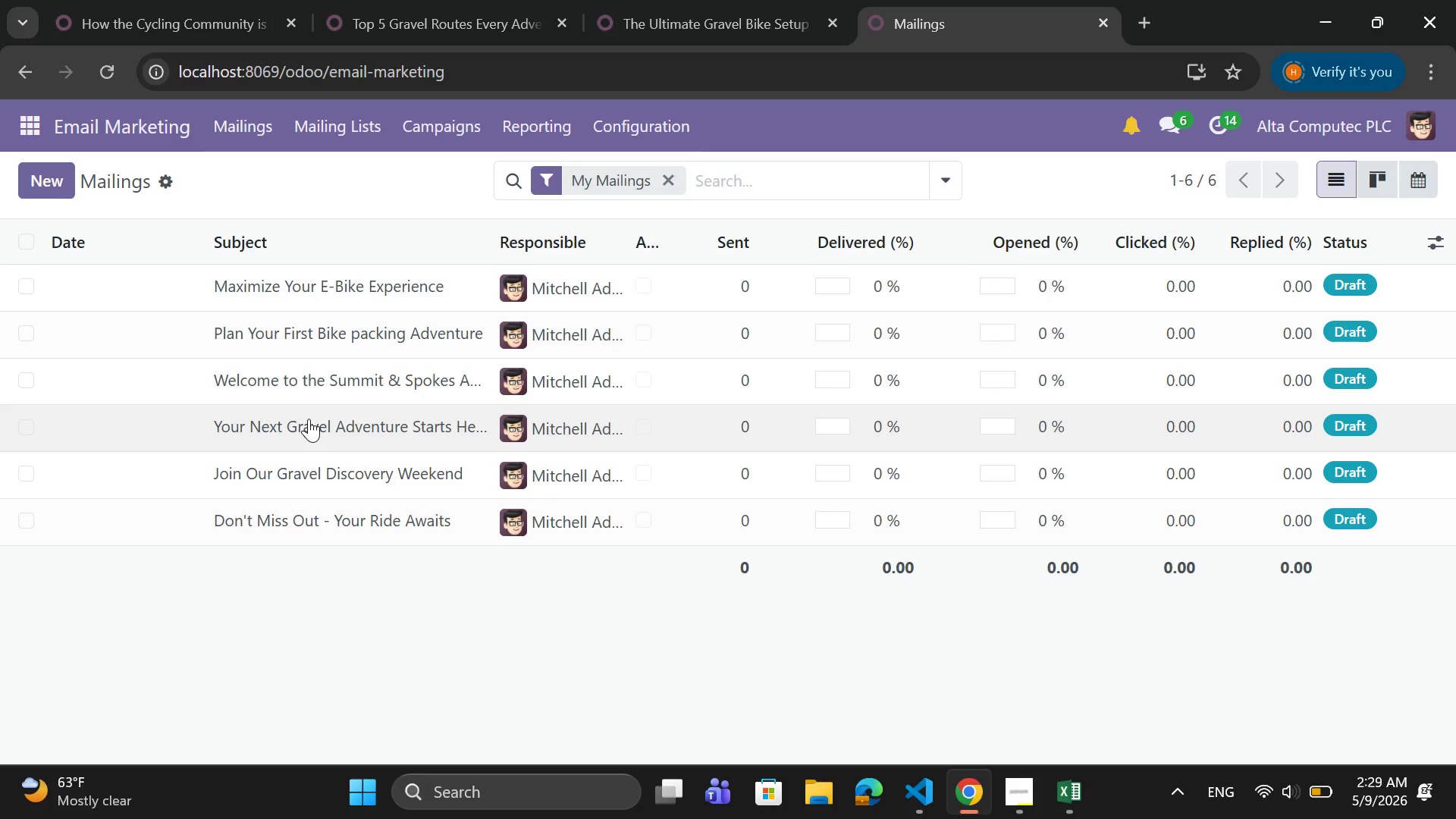 
scroll: coordinate [394, 446], scroll_direction: down, amount: 5.0
 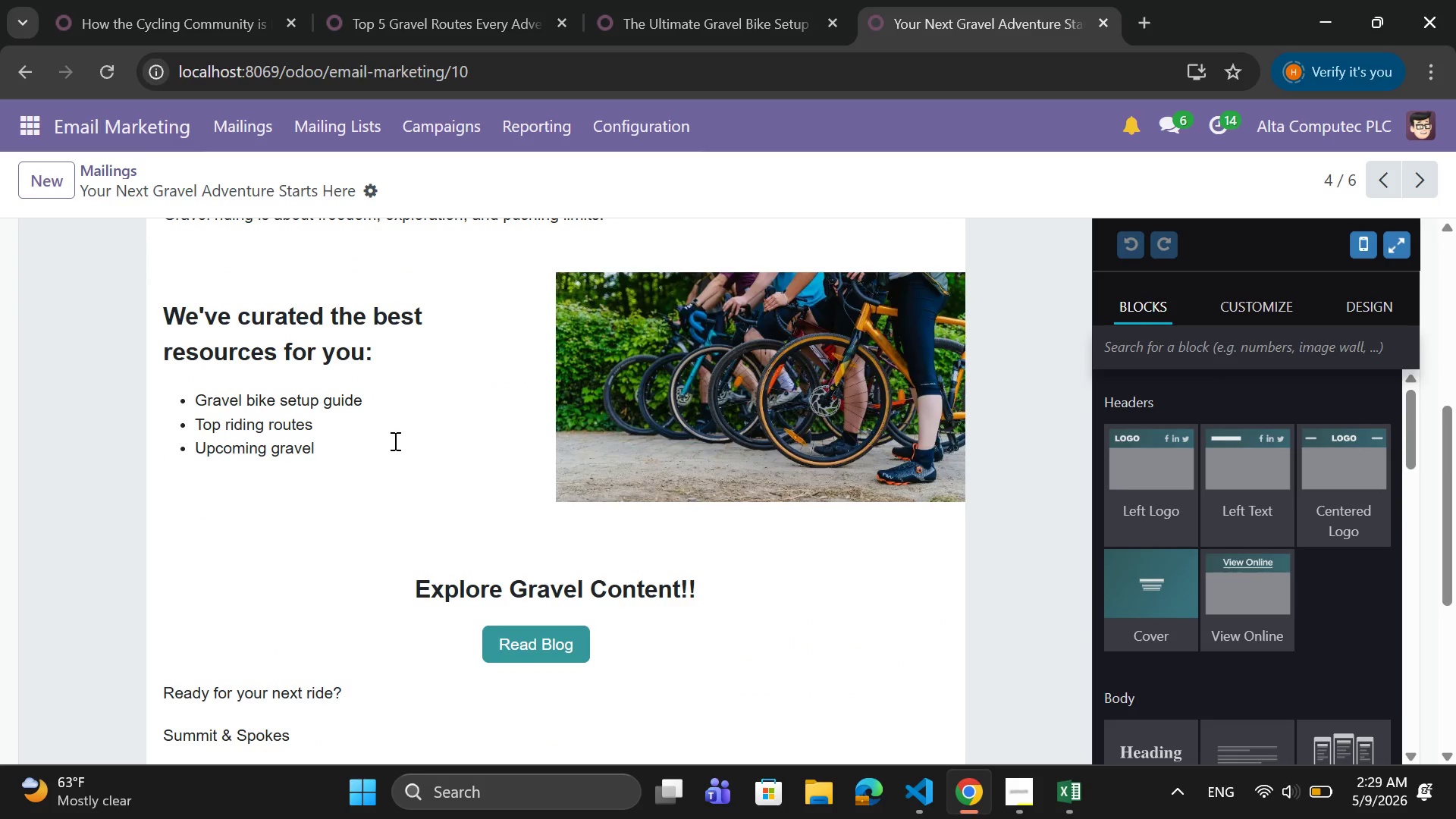 
scroll: coordinate [394, 441], scroll_direction: up, amount: 2.0
 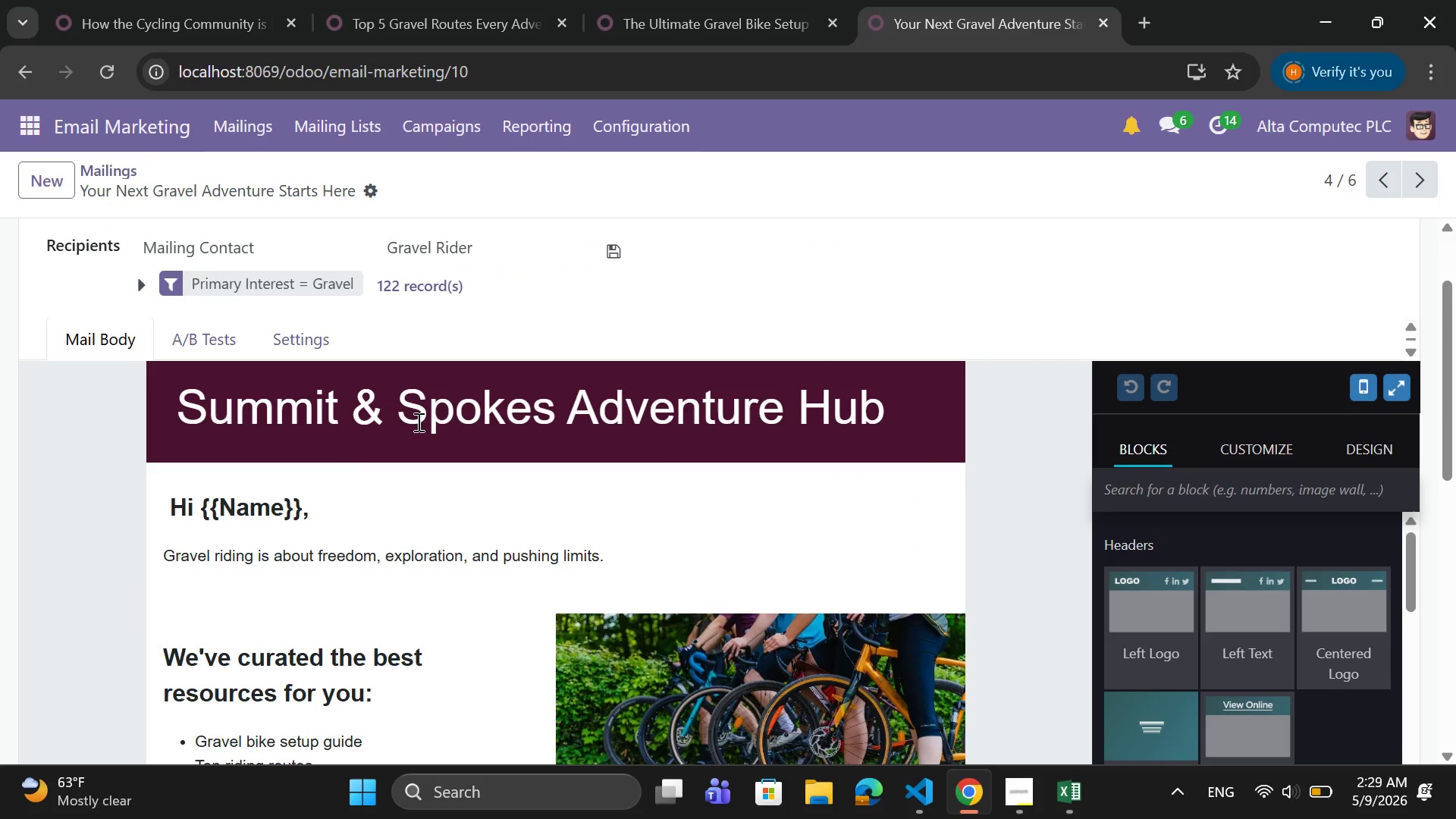 
scroll: coordinate [426, 415], scroll_direction: down, amount: 2.0
 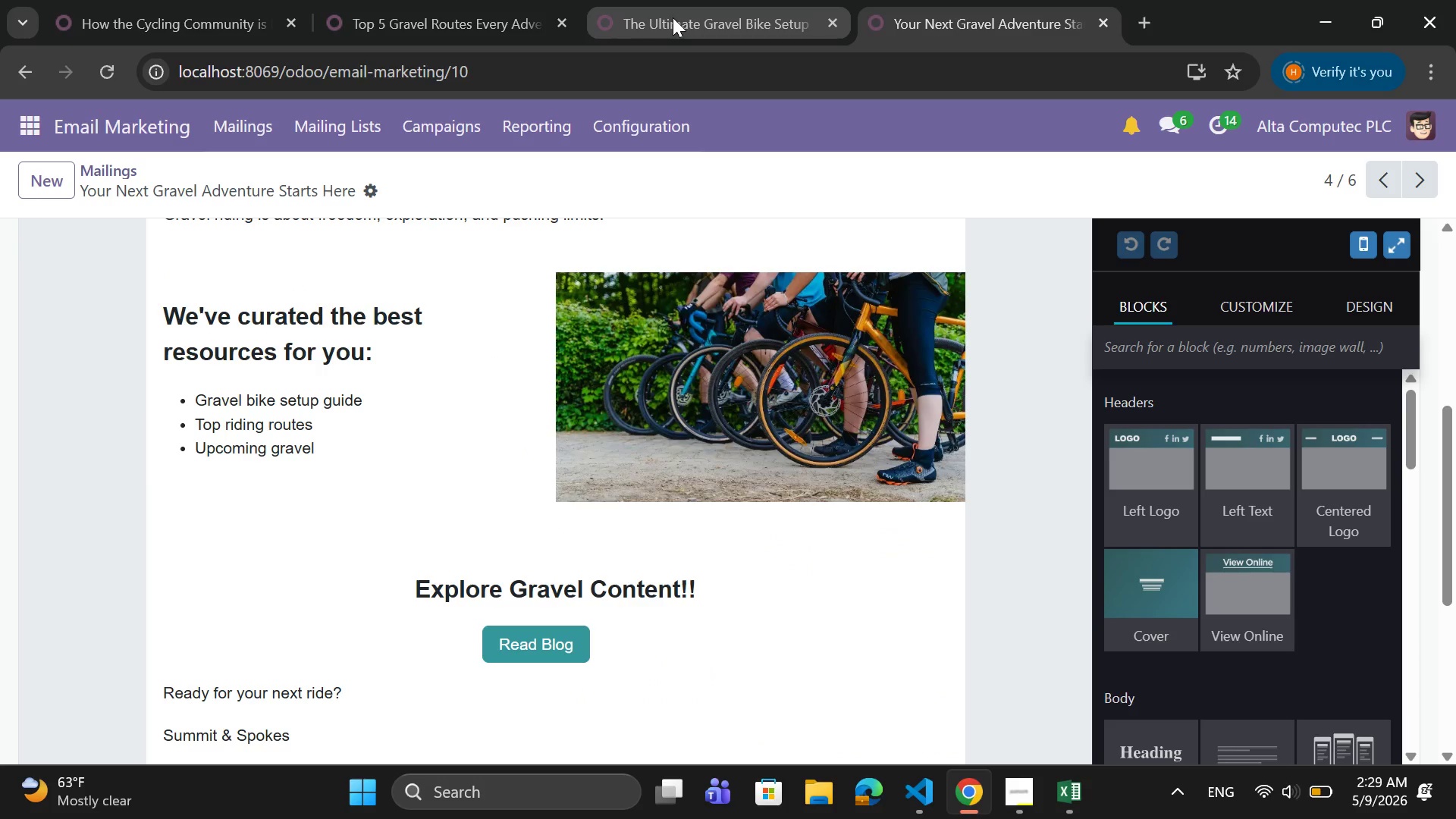 
left_click([675, 16])
 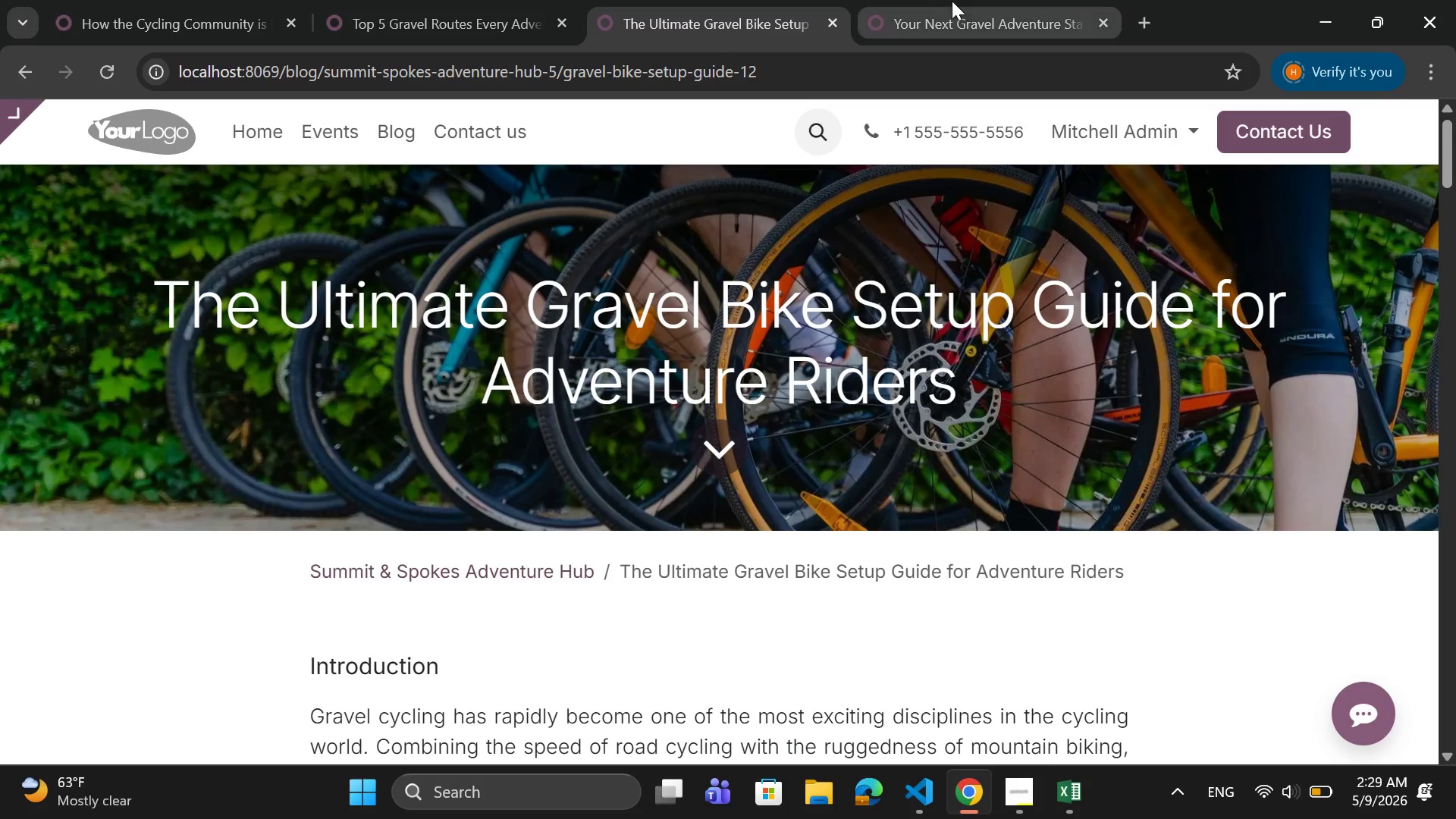 
left_click([953, 1])
 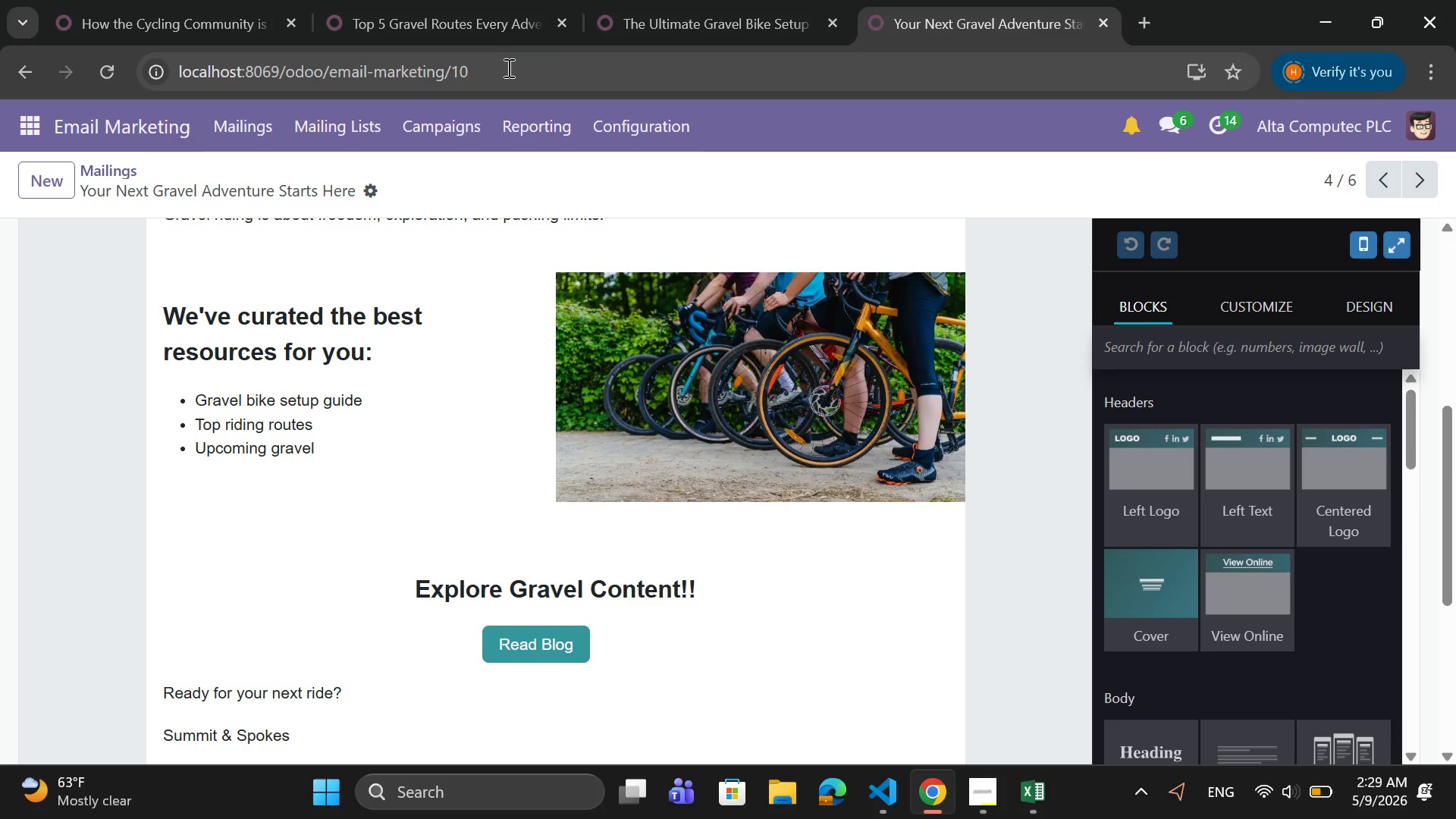 
left_click([1023, 19])
 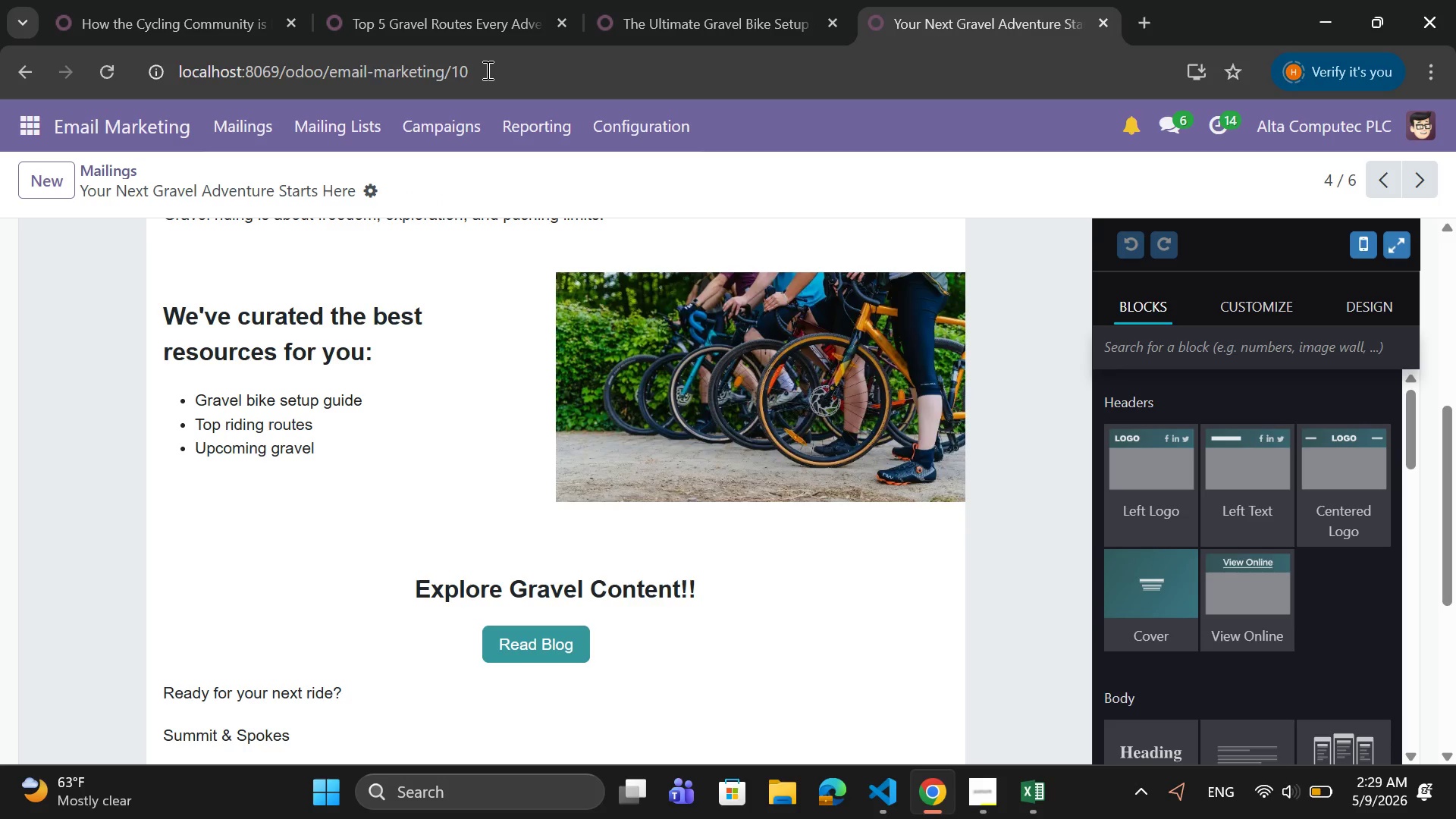 
left_click([488, 69])
 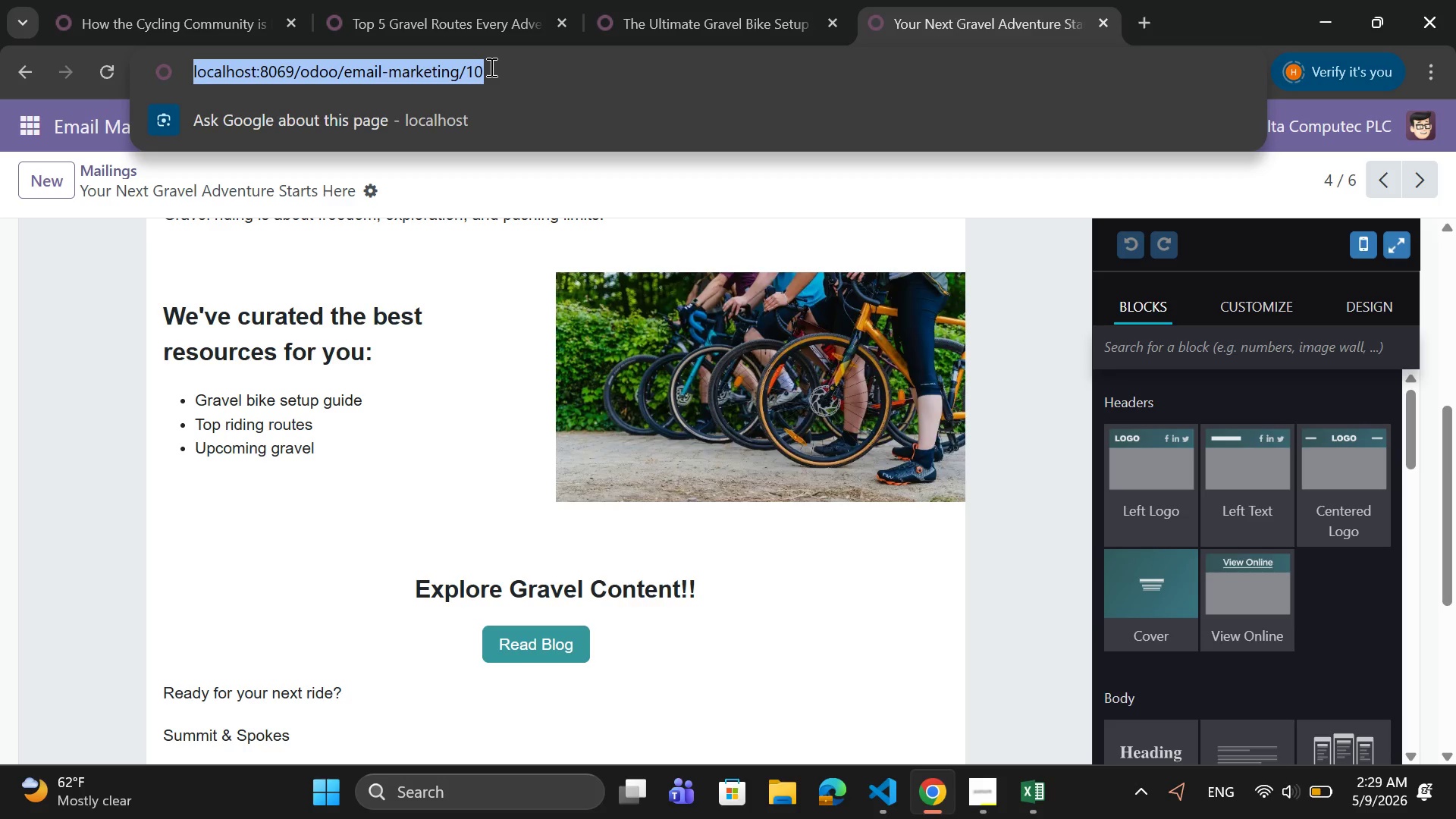 
wait(16.0)
 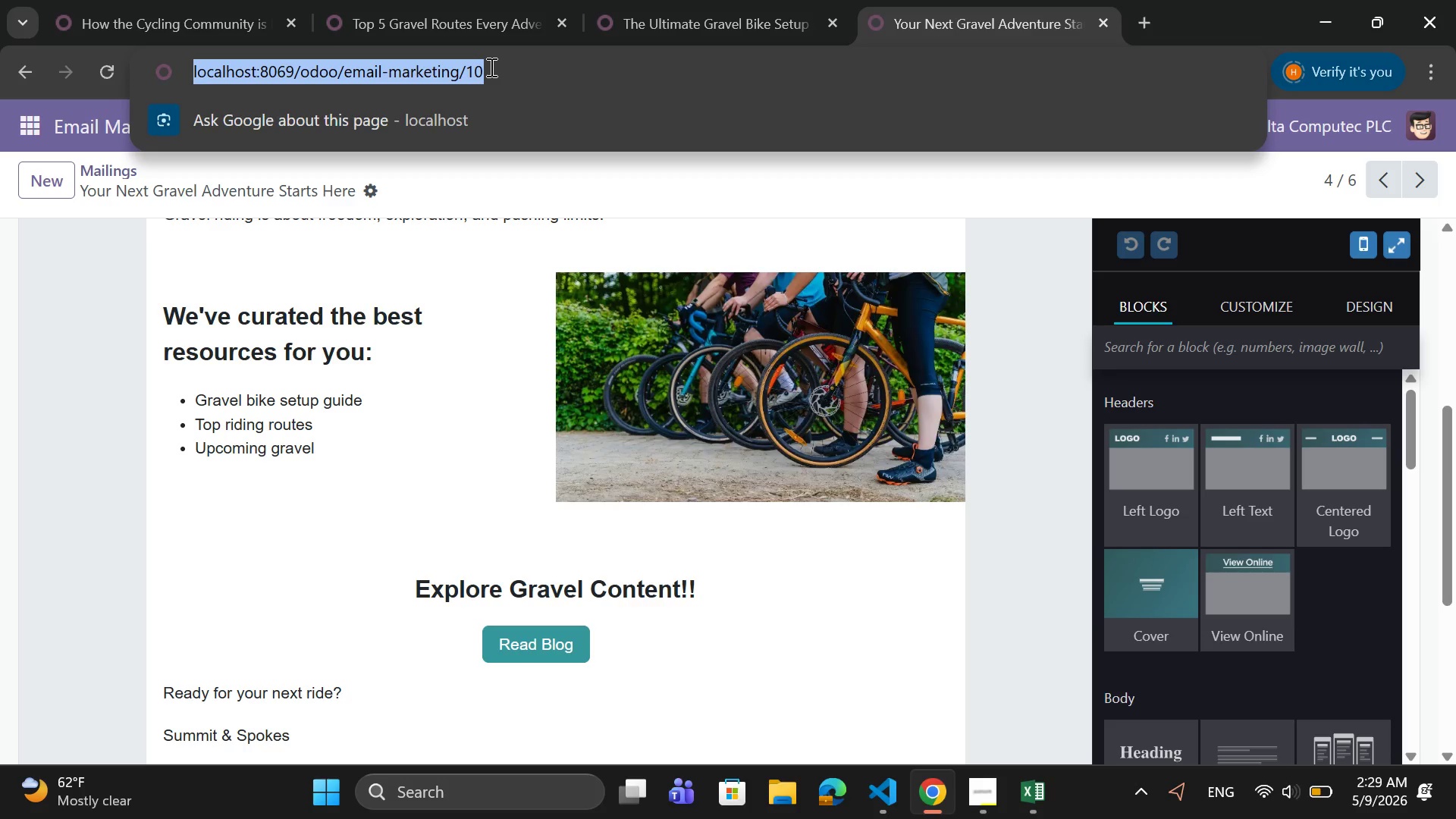 
left_click([387, 0])
 